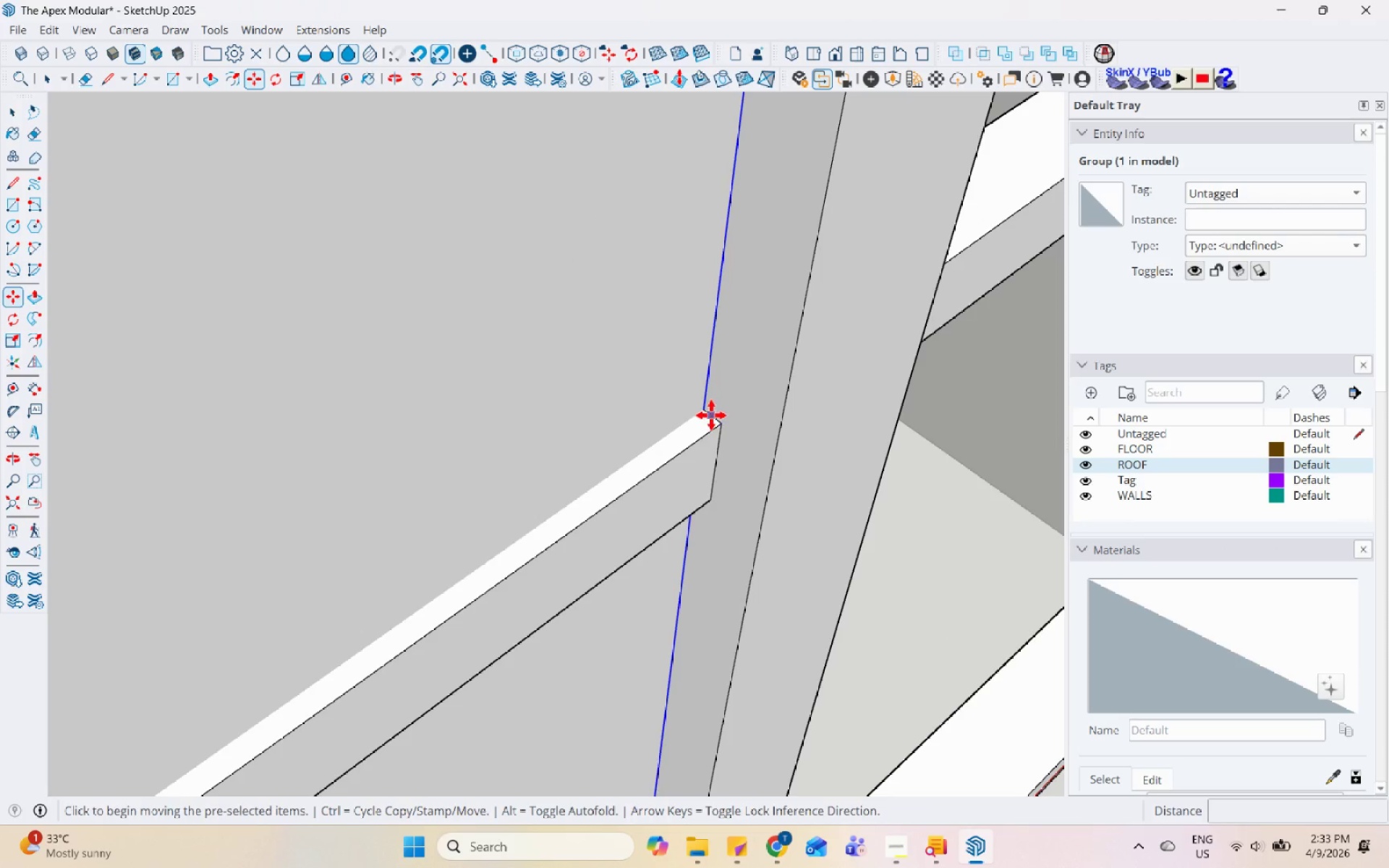 
scroll: coordinate [718, 339], scroll_direction: up, amount: 16.0
 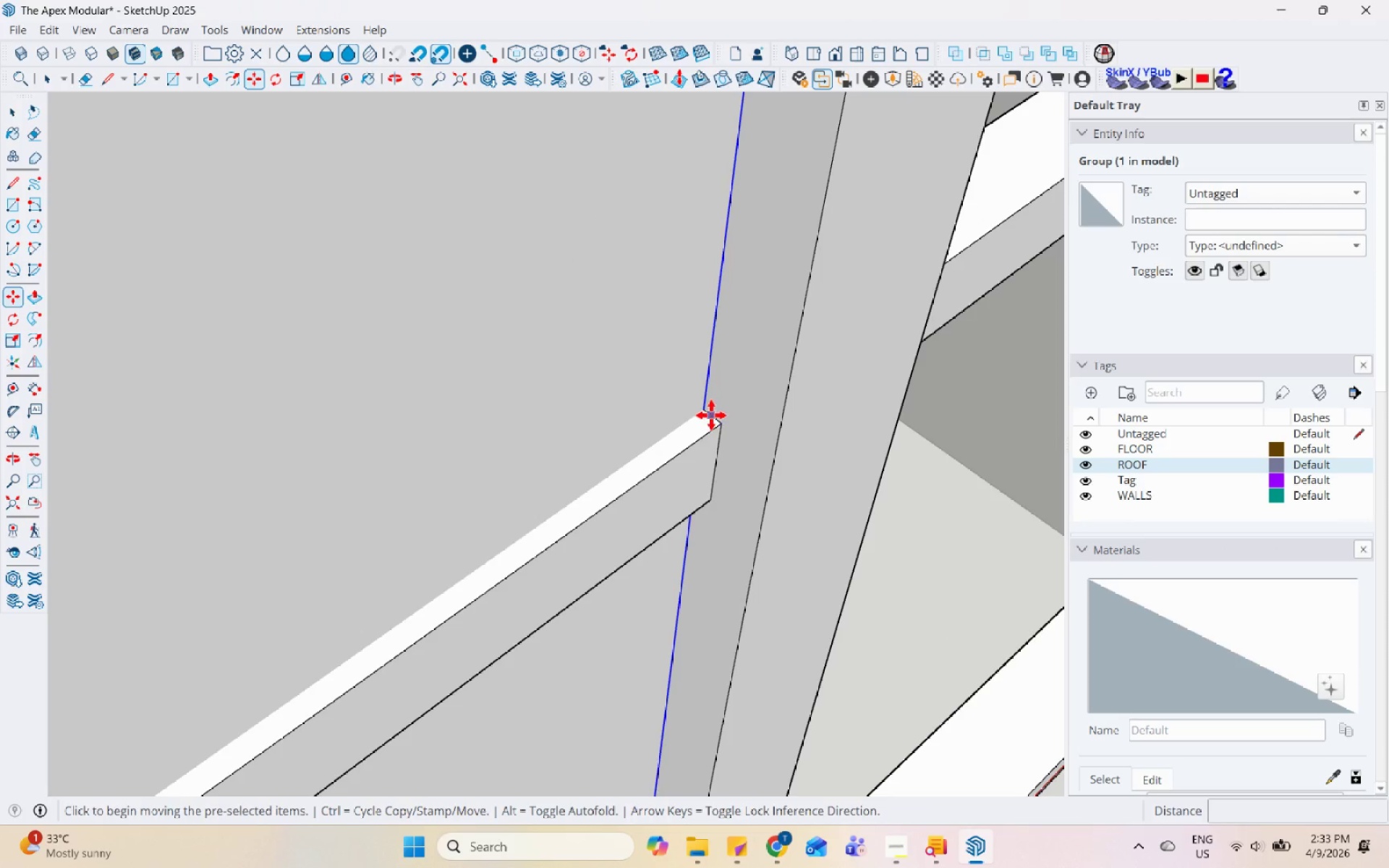 
left_click([702, 408])
 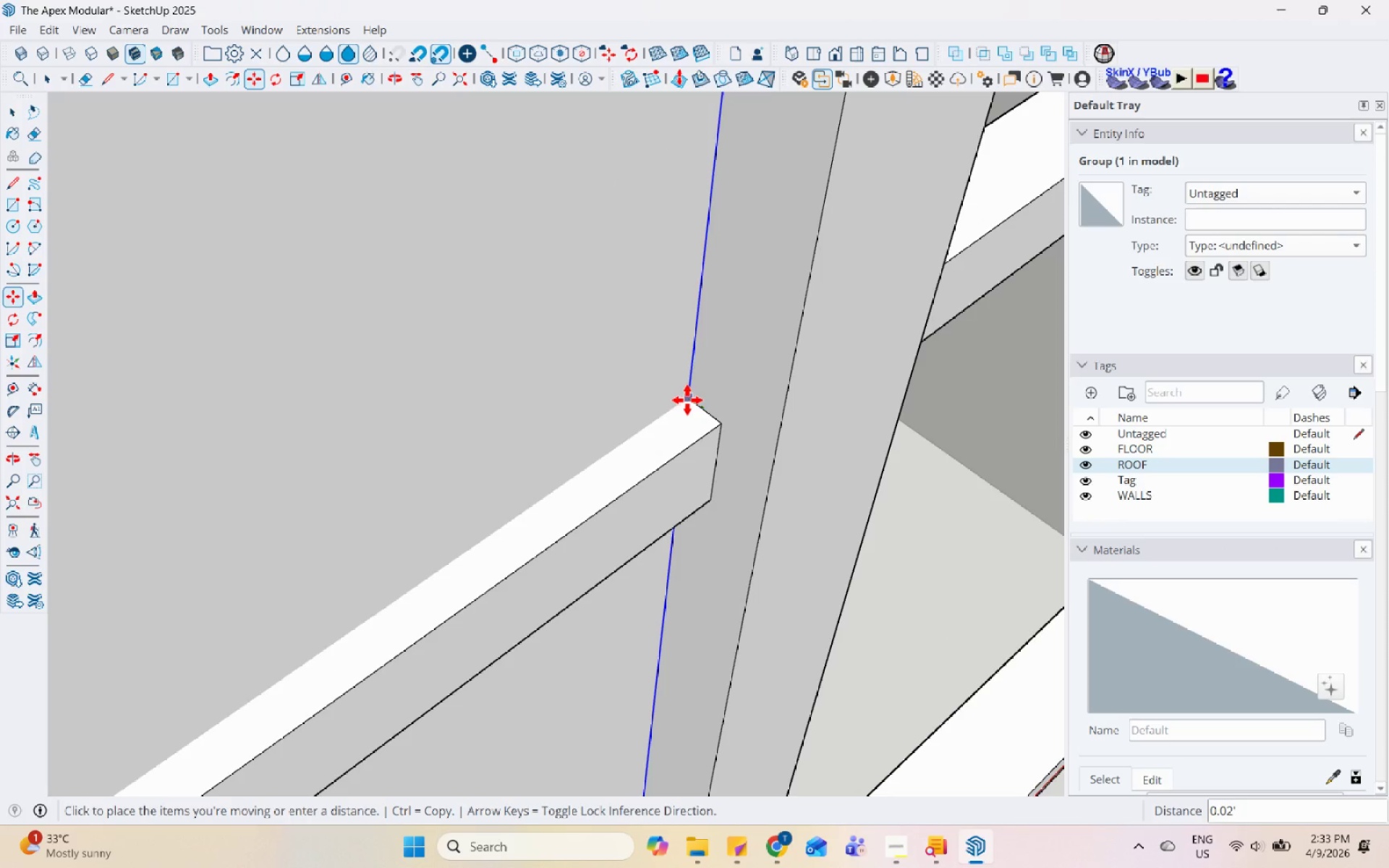 
left_click([687, 400])
 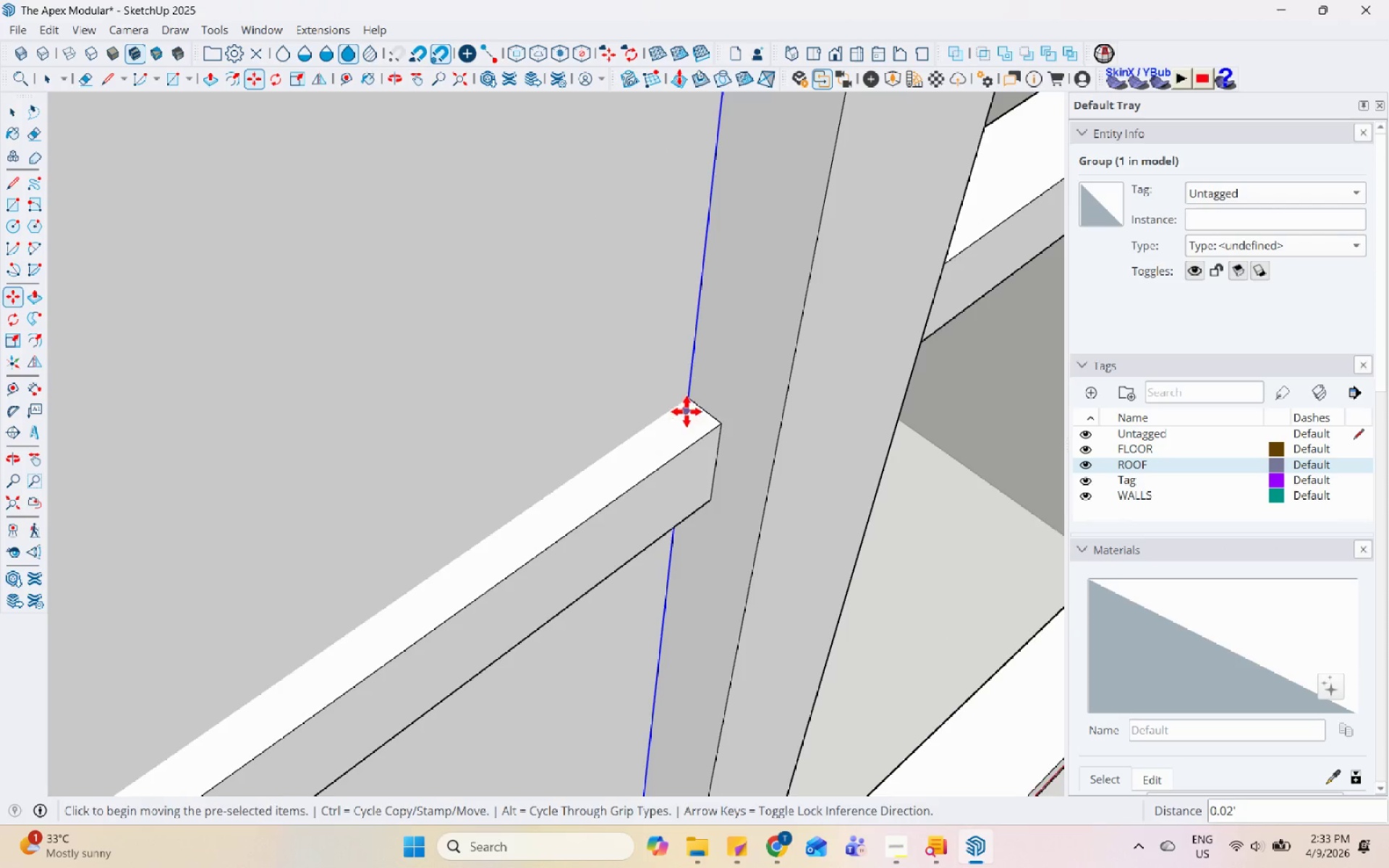 
scroll: coordinate [697, 421], scroll_direction: down, amount: 30.0
 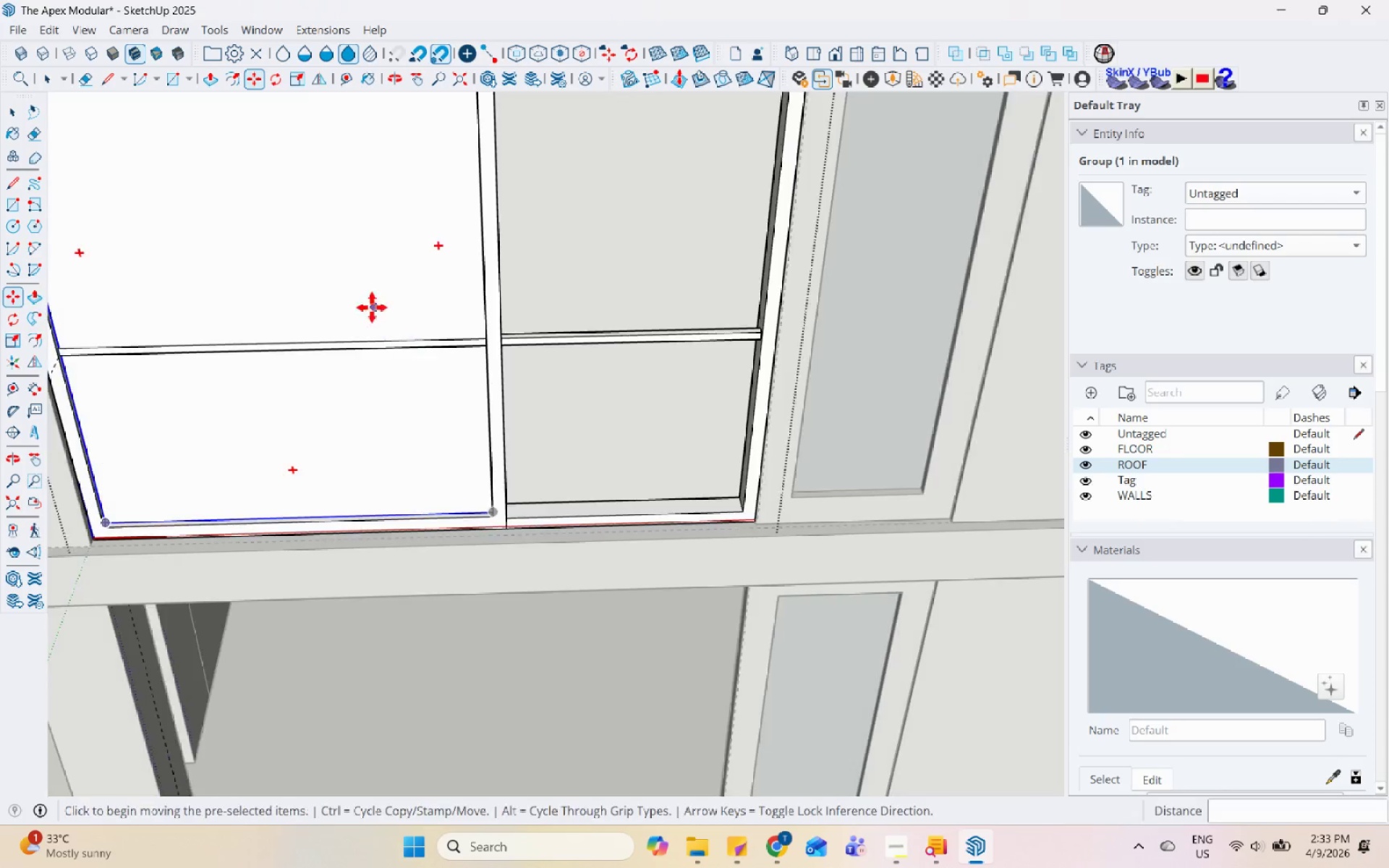 
key(Control+ControlLeft)
 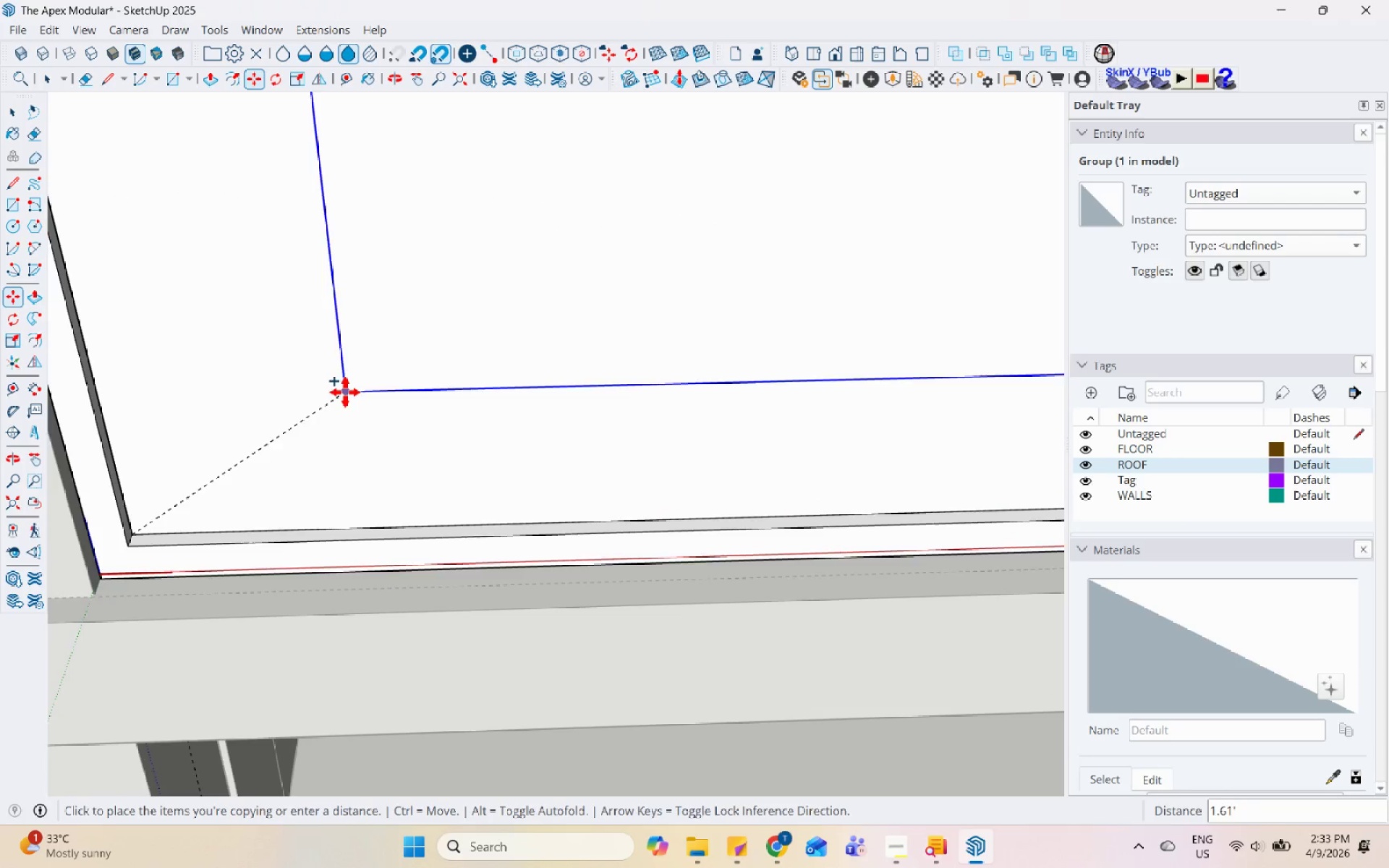 
scroll: coordinate [103, 522], scroll_direction: up, amount: 10.0
 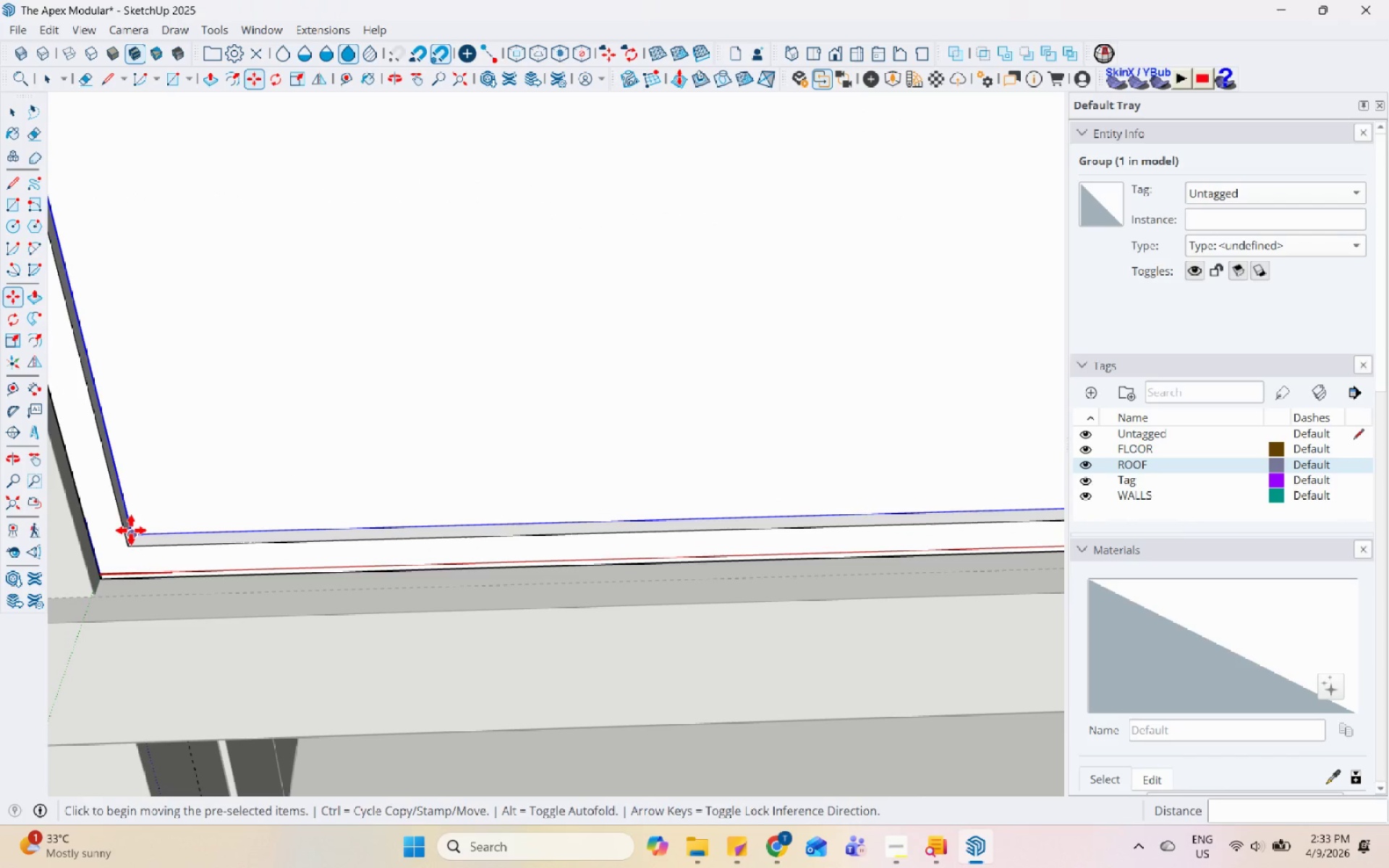 
scroll: coordinate [224, 451], scroll_direction: down, amount: 10.0
 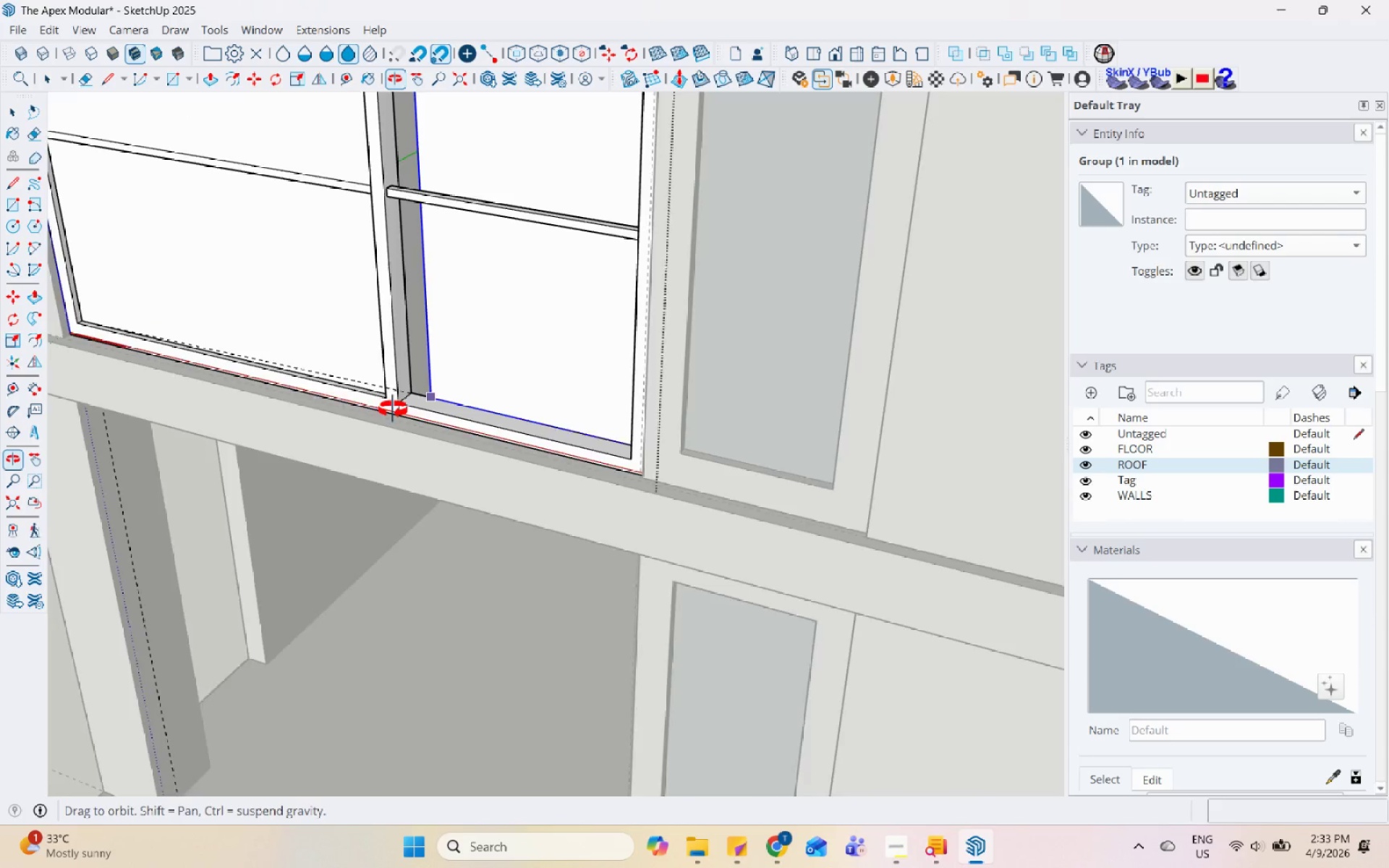 
scroll: coordinate [232, 339], scroll_direction: up, amount: 9.0
 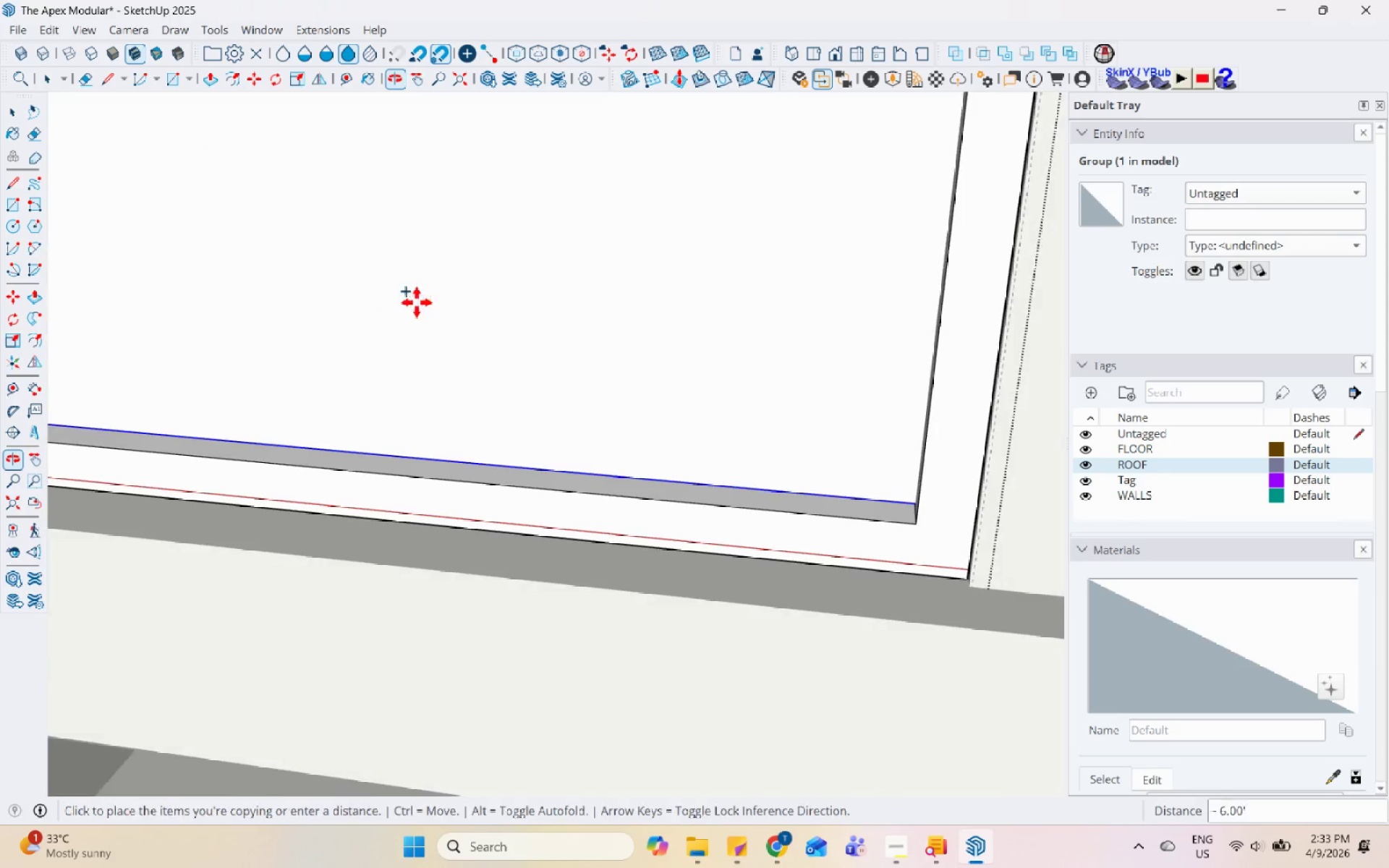 
scroll: coordinate [430, 347], scroll_direction: down, amount: 6.0
 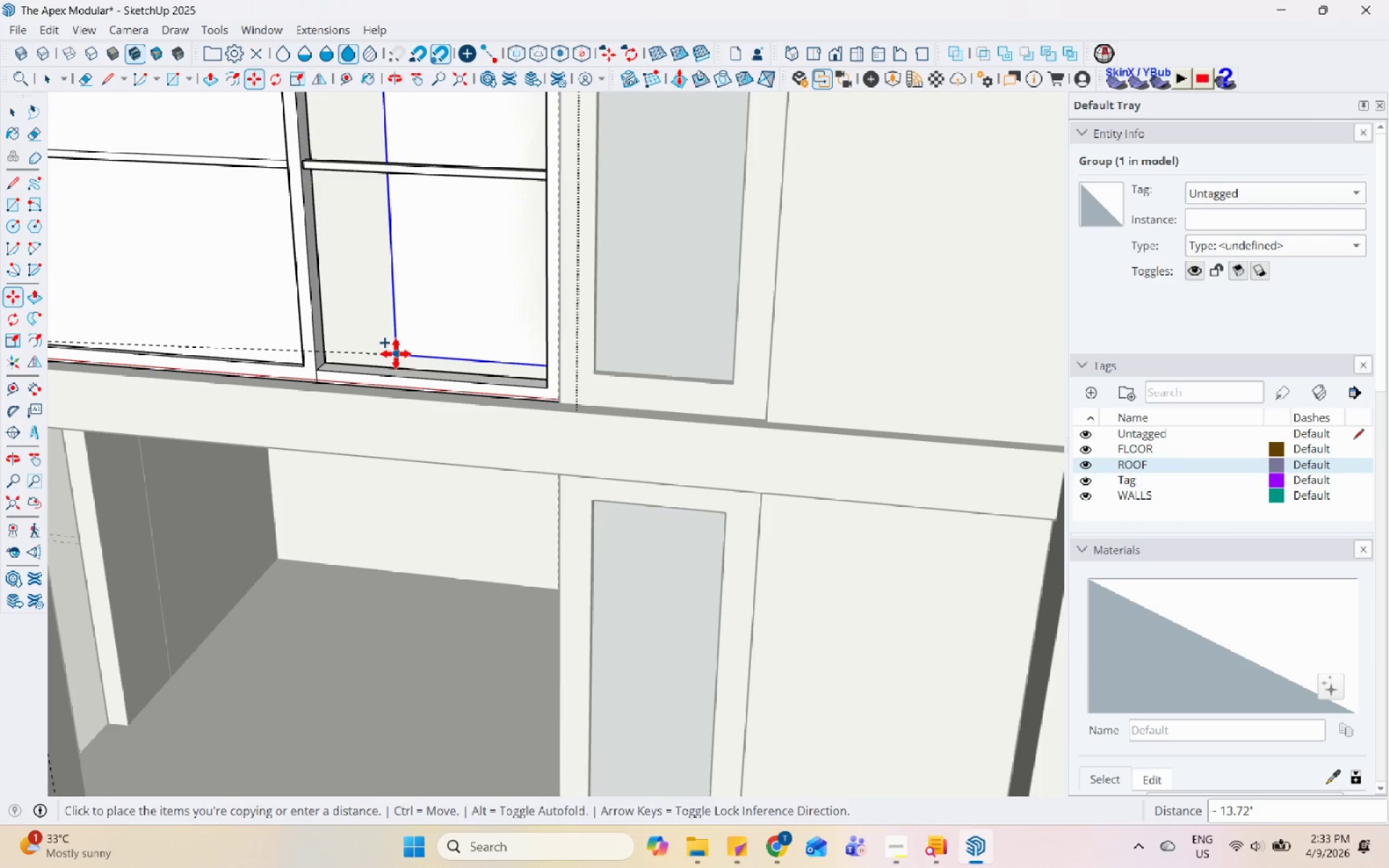 
scroll: coordinate [295, 362], scroll_direction: up, amount: 17.0
 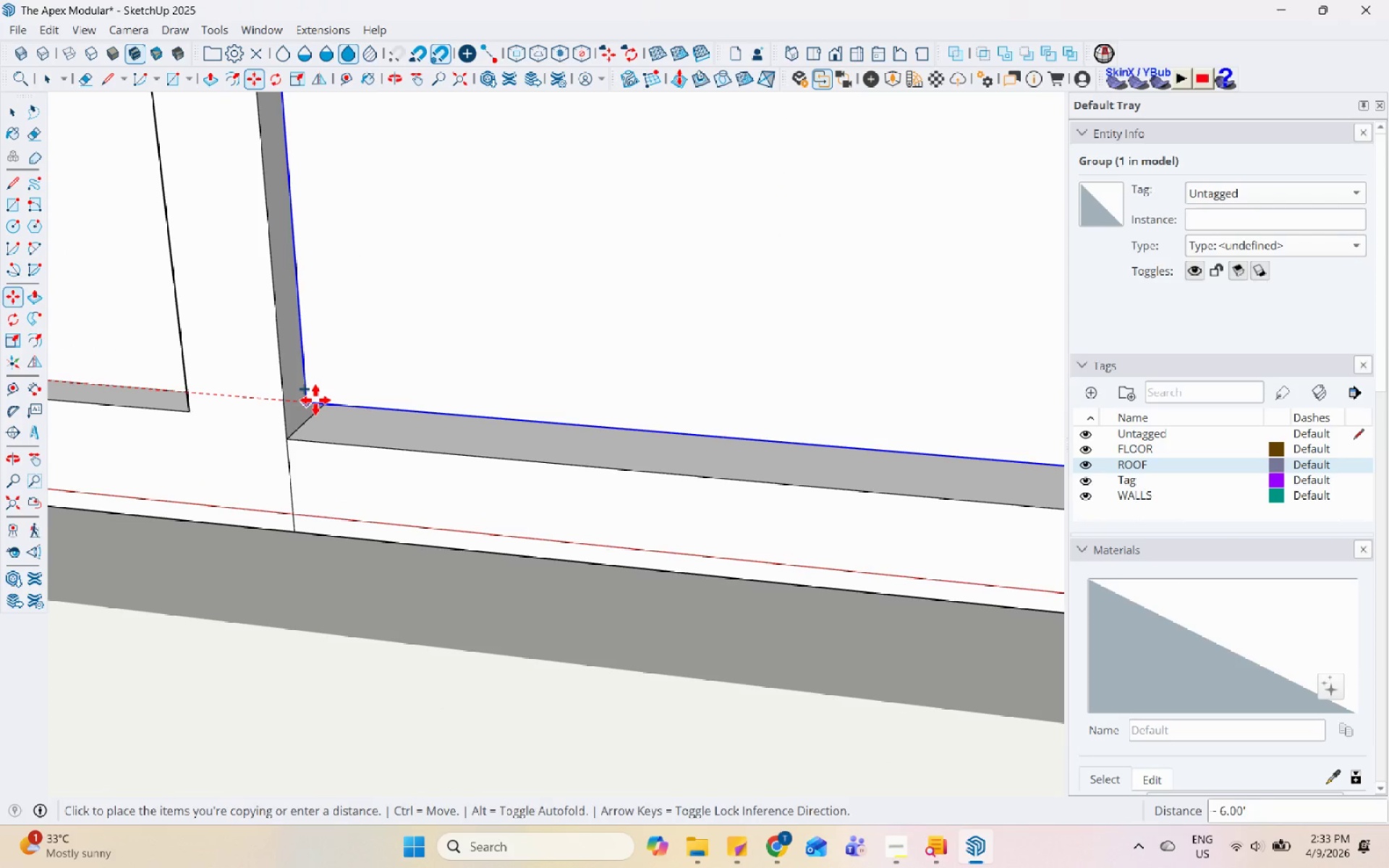 
left_click([310, 395])
 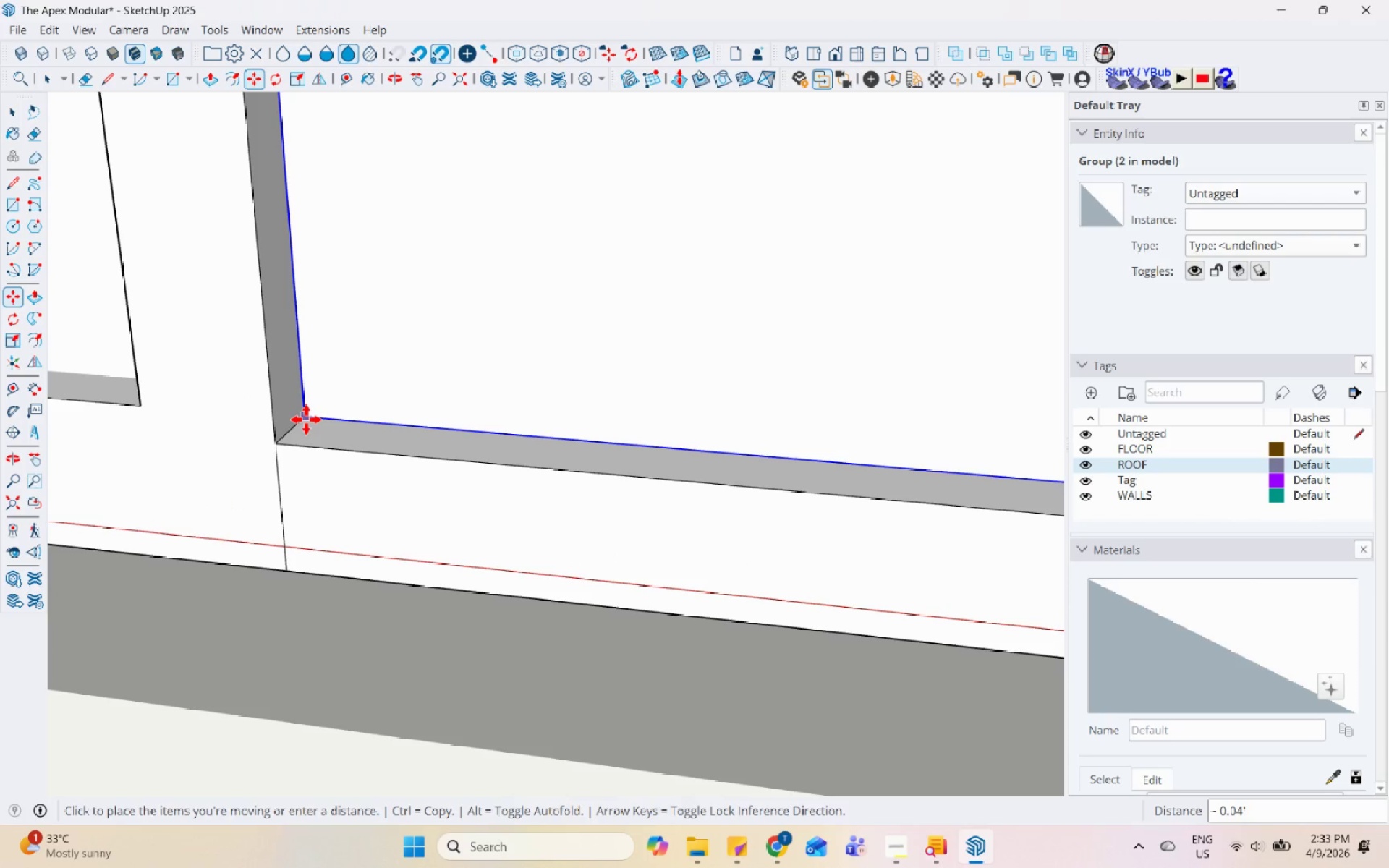 
scroll: coordinate [311, 430], scroll_direction: up, amount: 3.0
 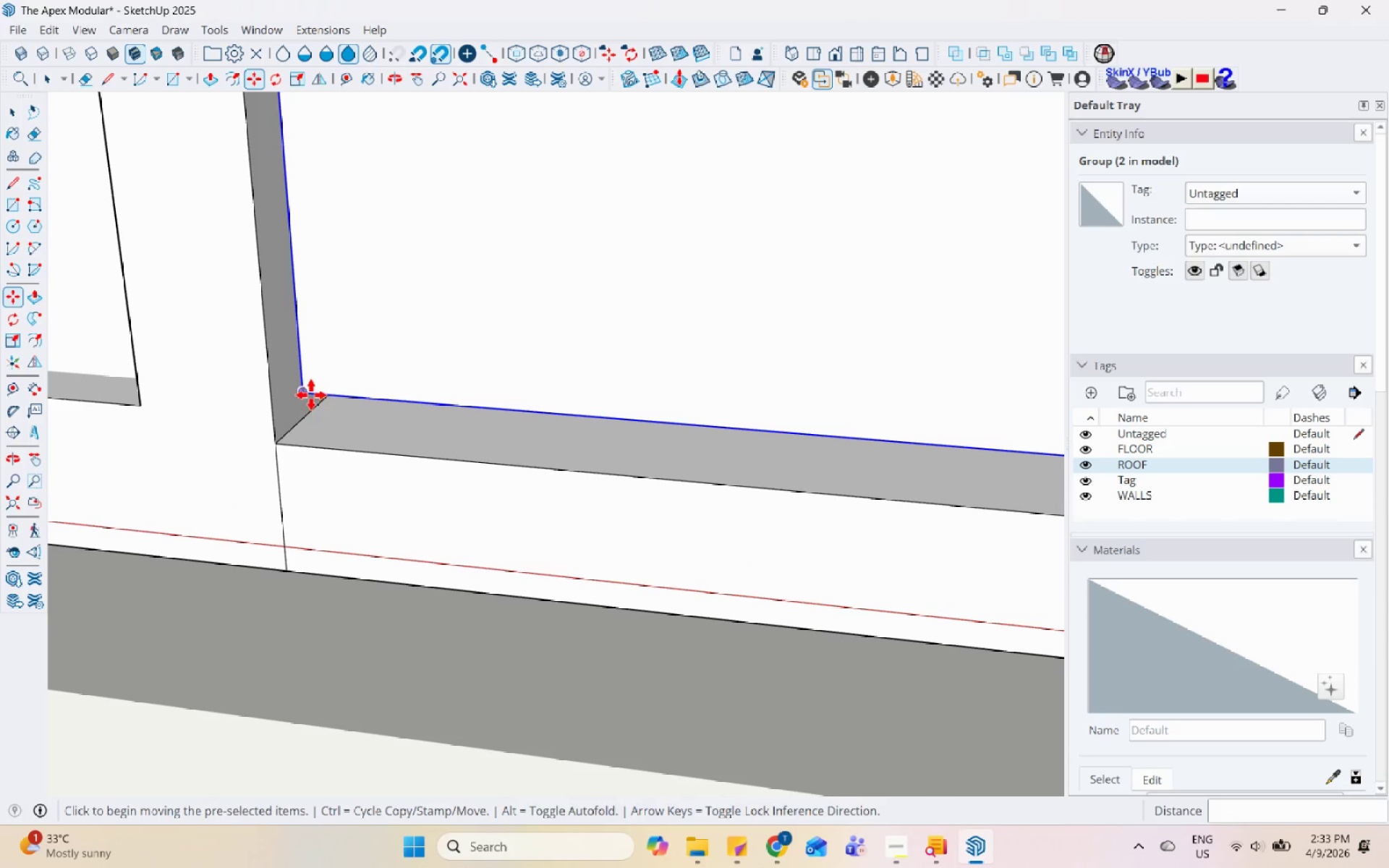 
left_click([306, 420])
 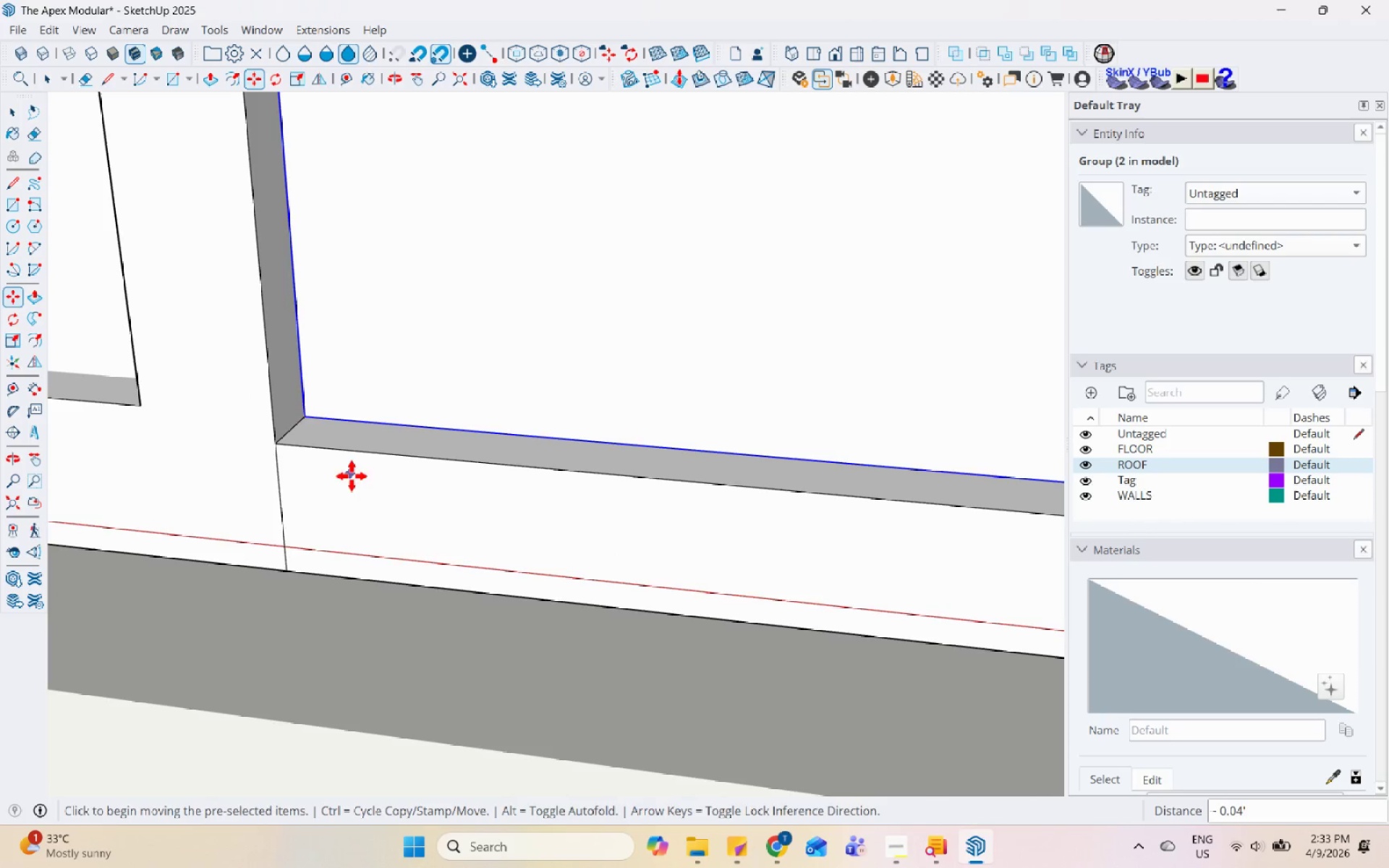 
scroll: coordinate [393, 511], scroll_direction: down, amount: 6.0
 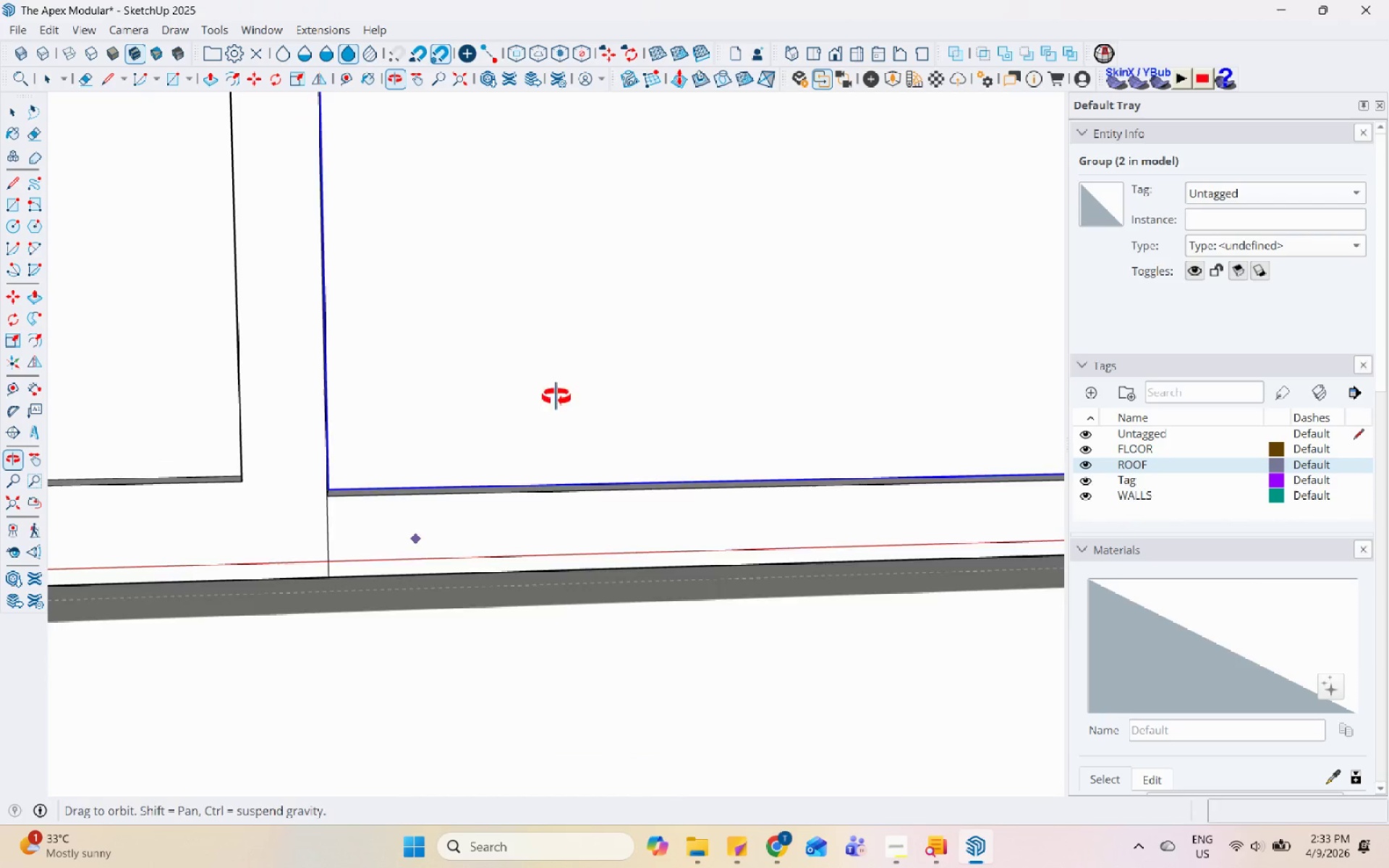 
key(Space)
 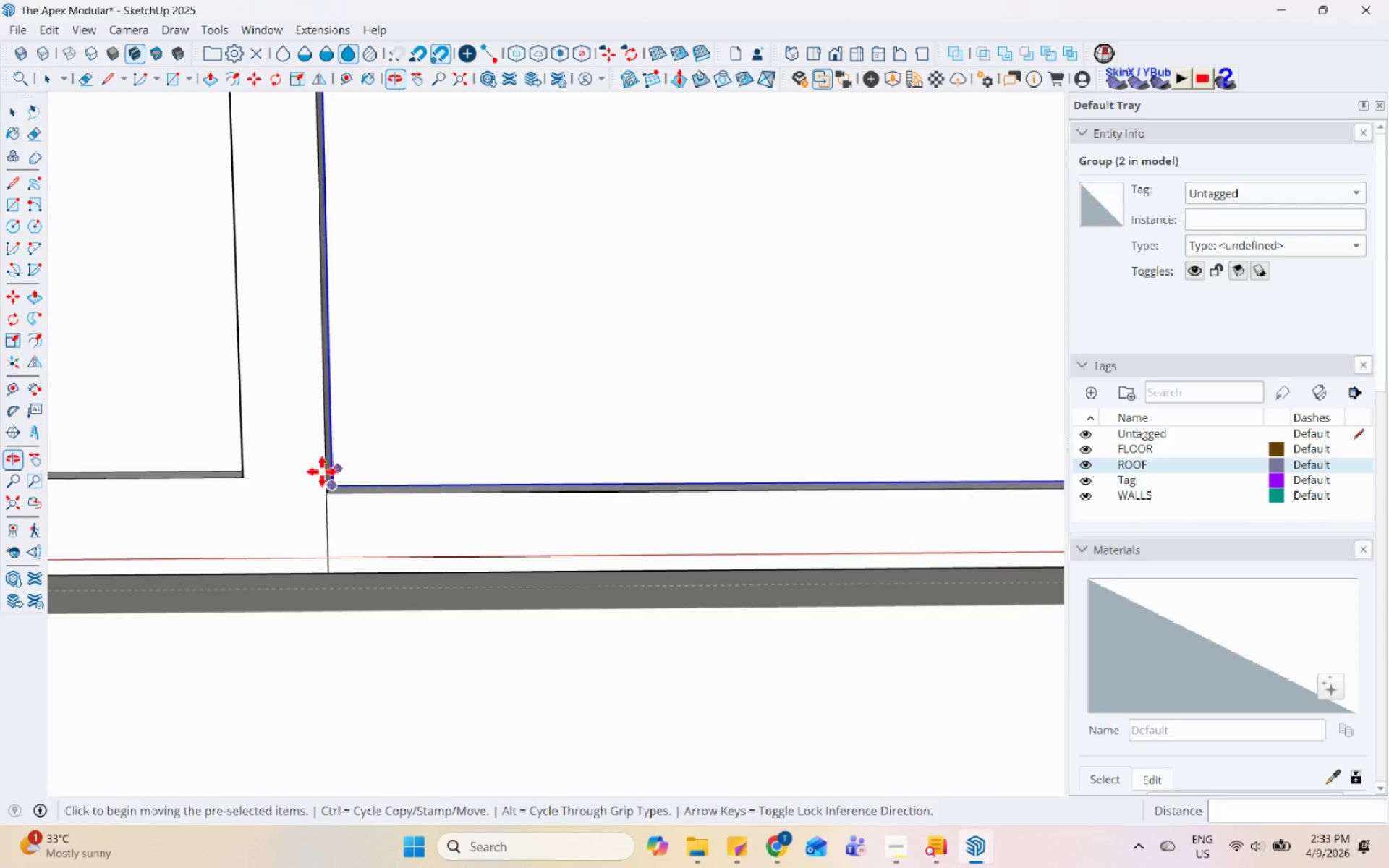 
scroll: coordinate [216, 476], scroll_direction: up, amount: 3.0
 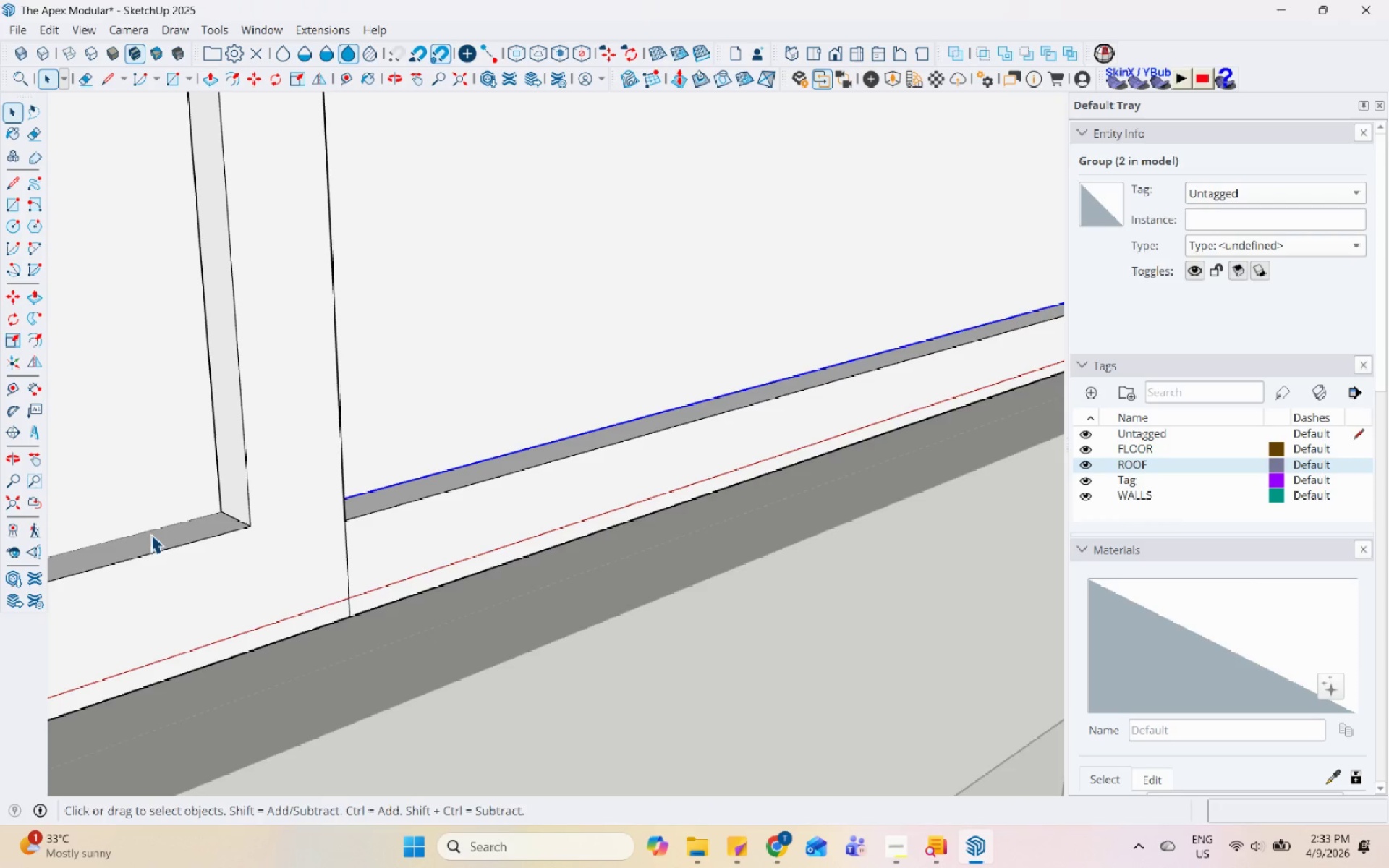 
double_click([180, 529])
 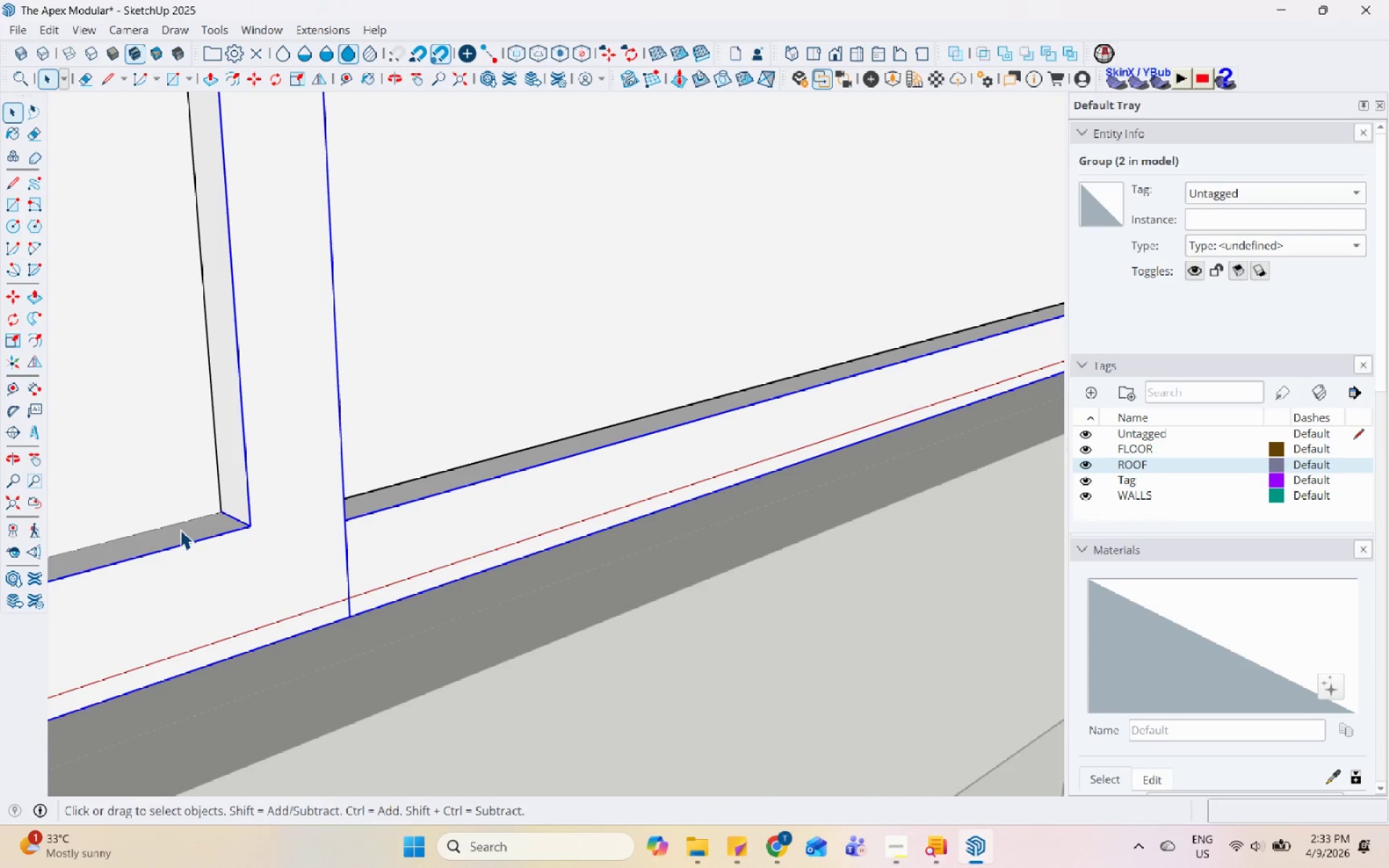 
triple_click([180, 529])
 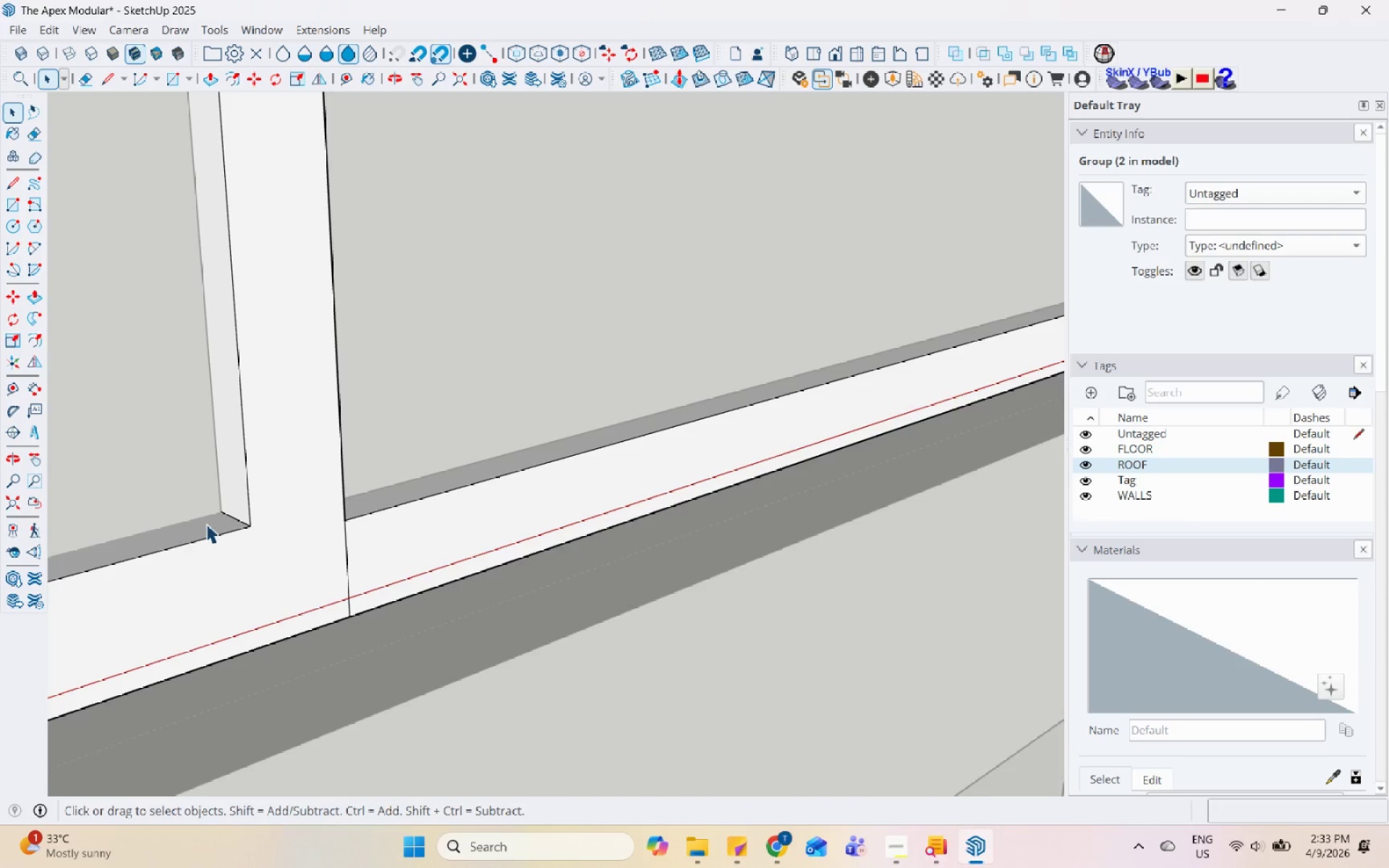 
triple_click([206, 524])
 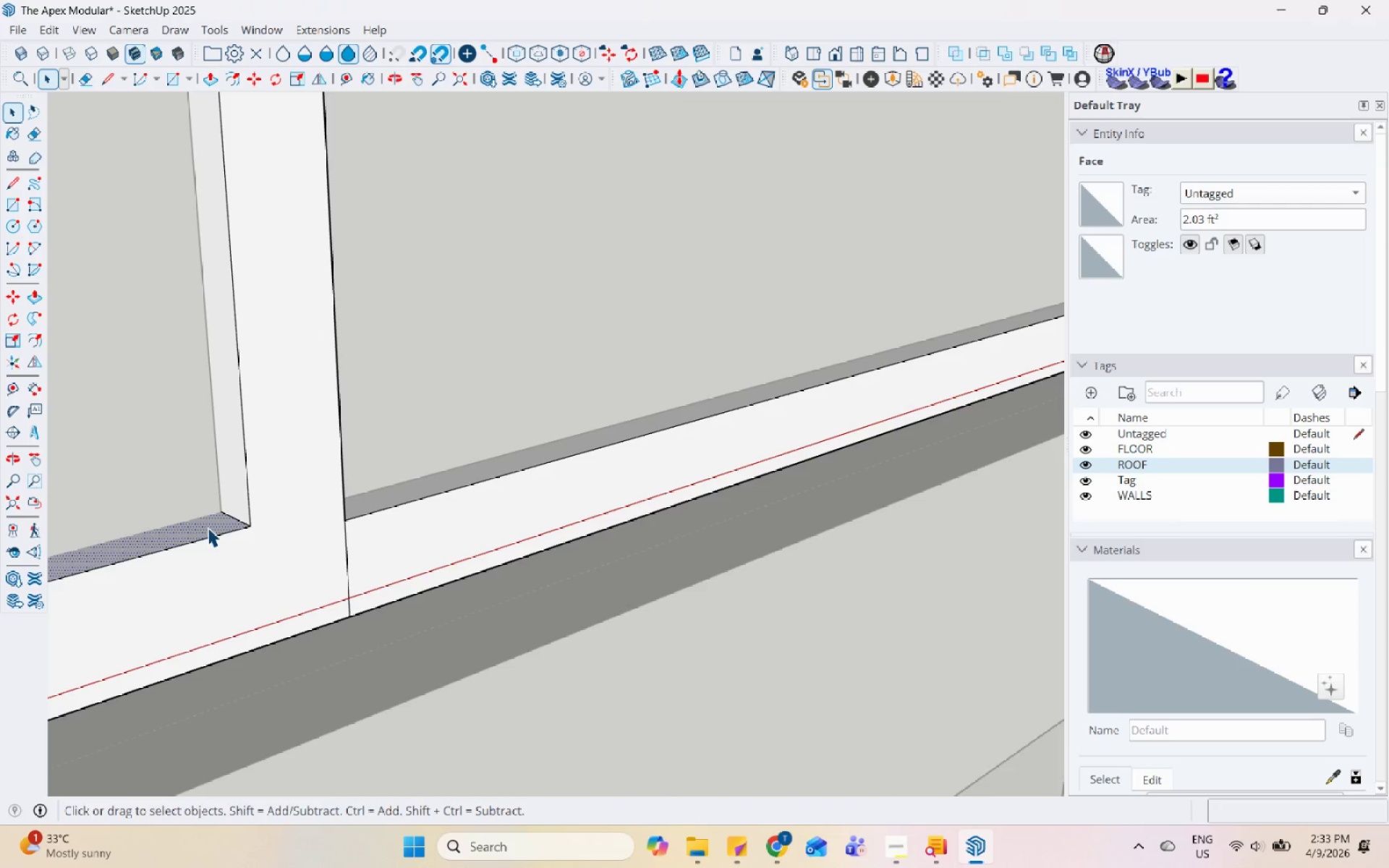 
key(P)
 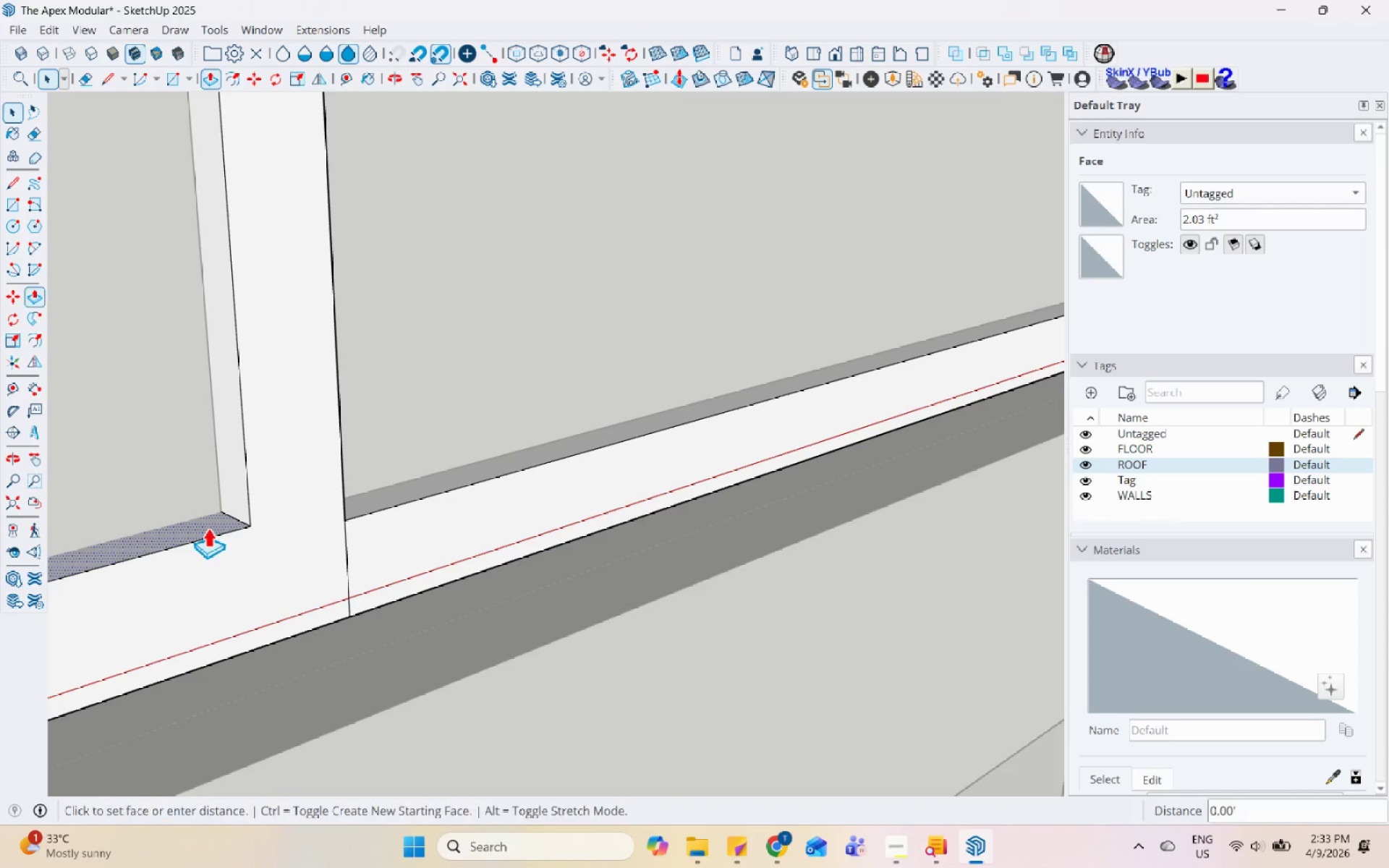 
left_click([208, 527])
 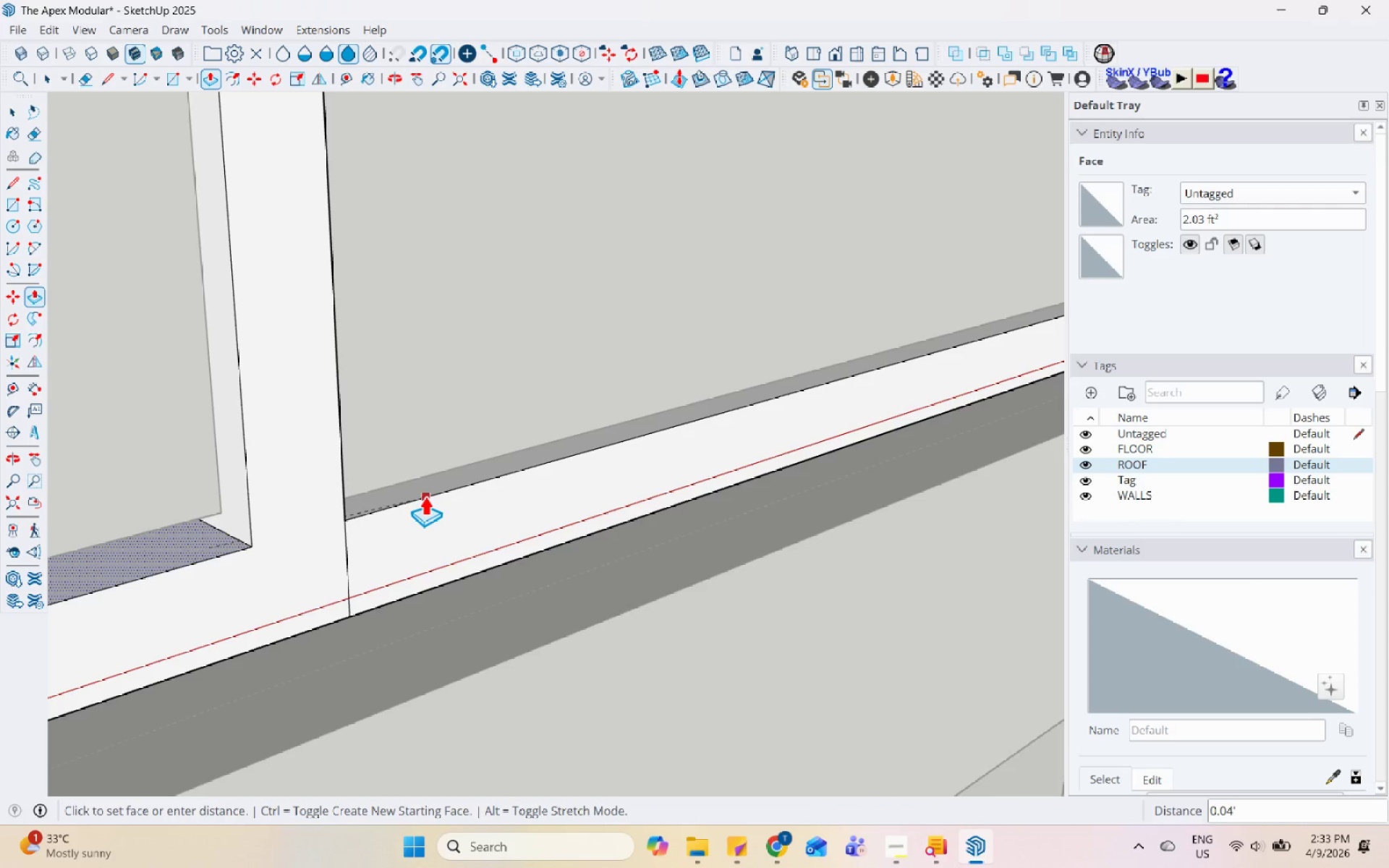 
left_click([425, 495])
 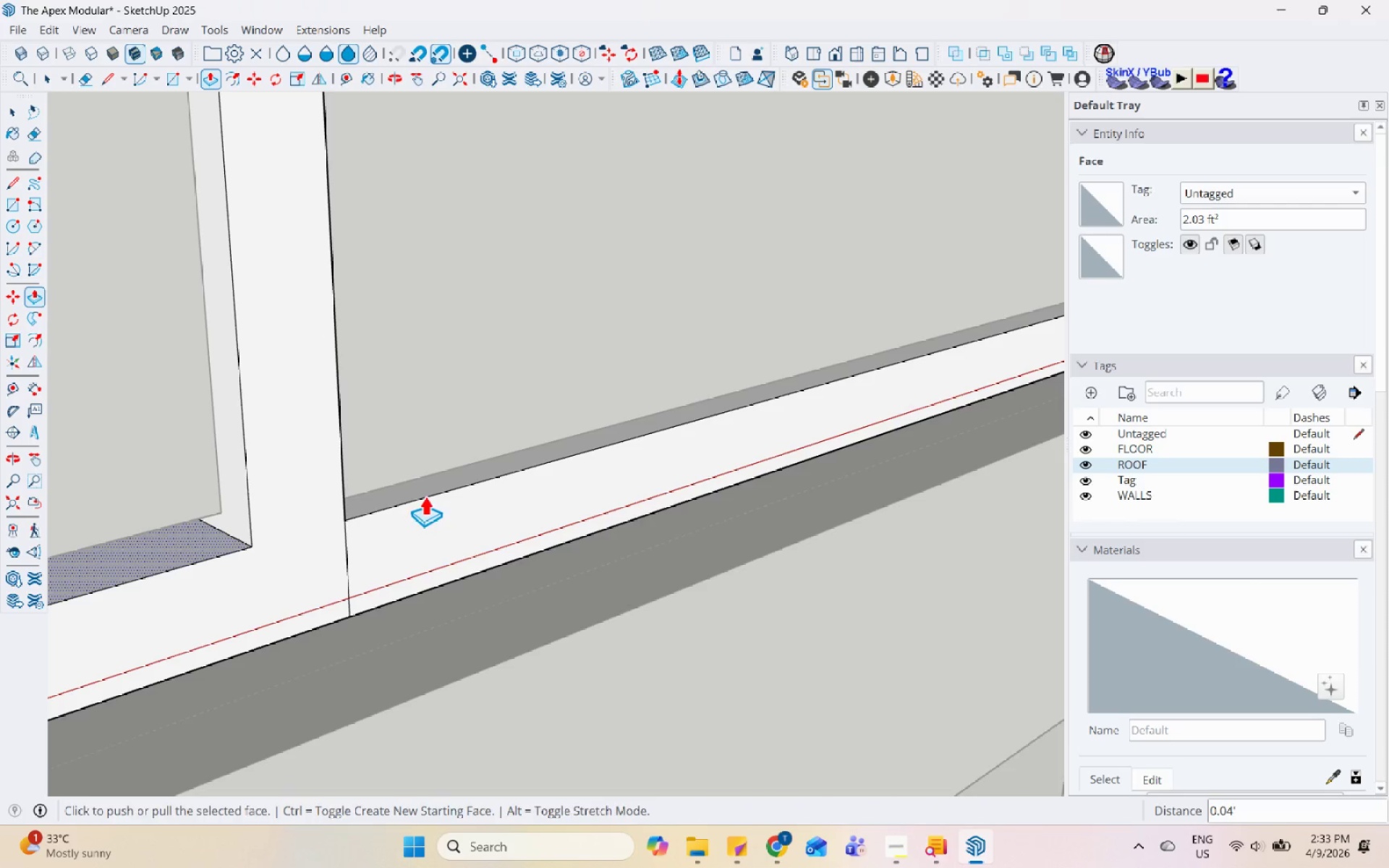 
key(Space)
 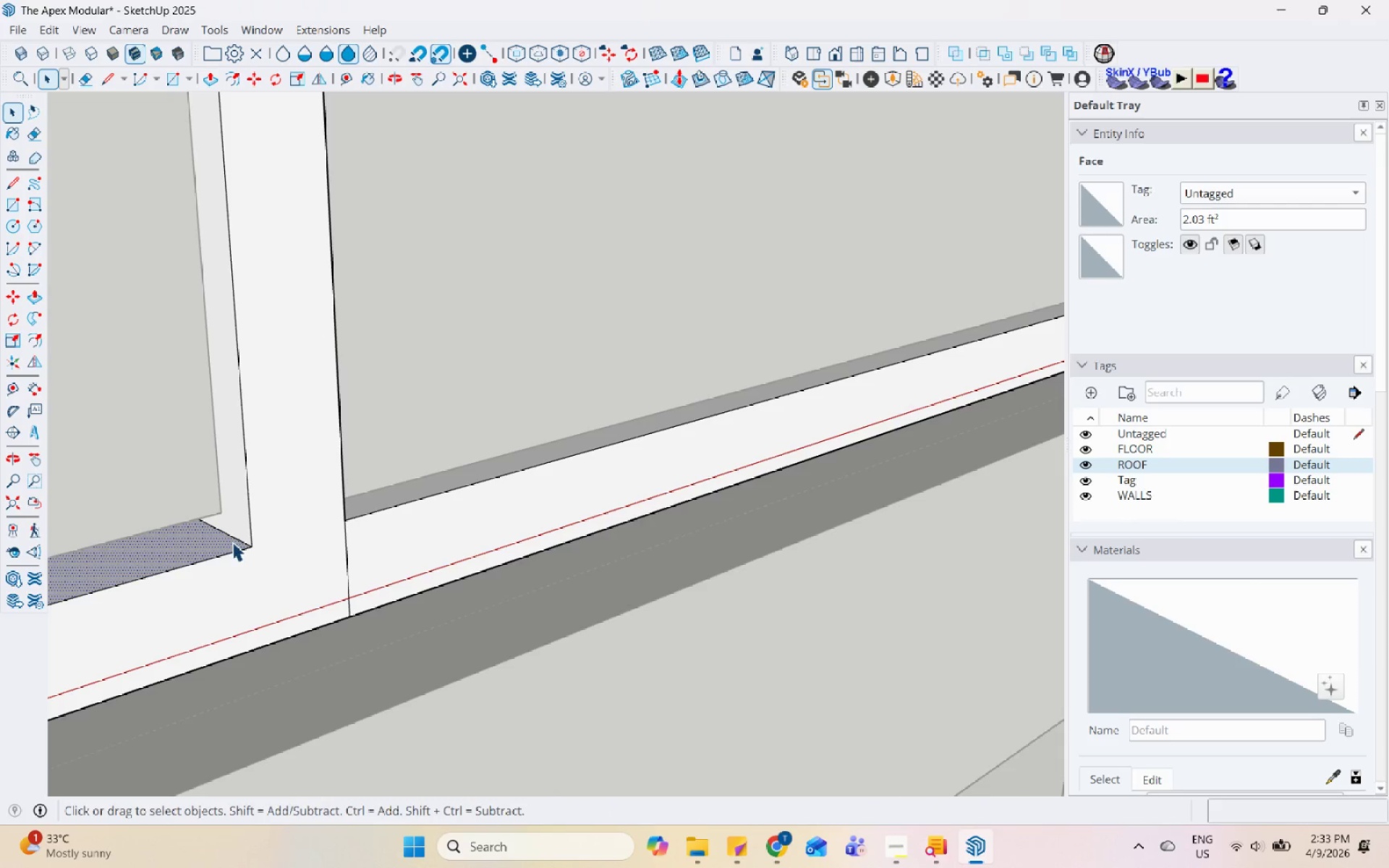 
key(Escape)
 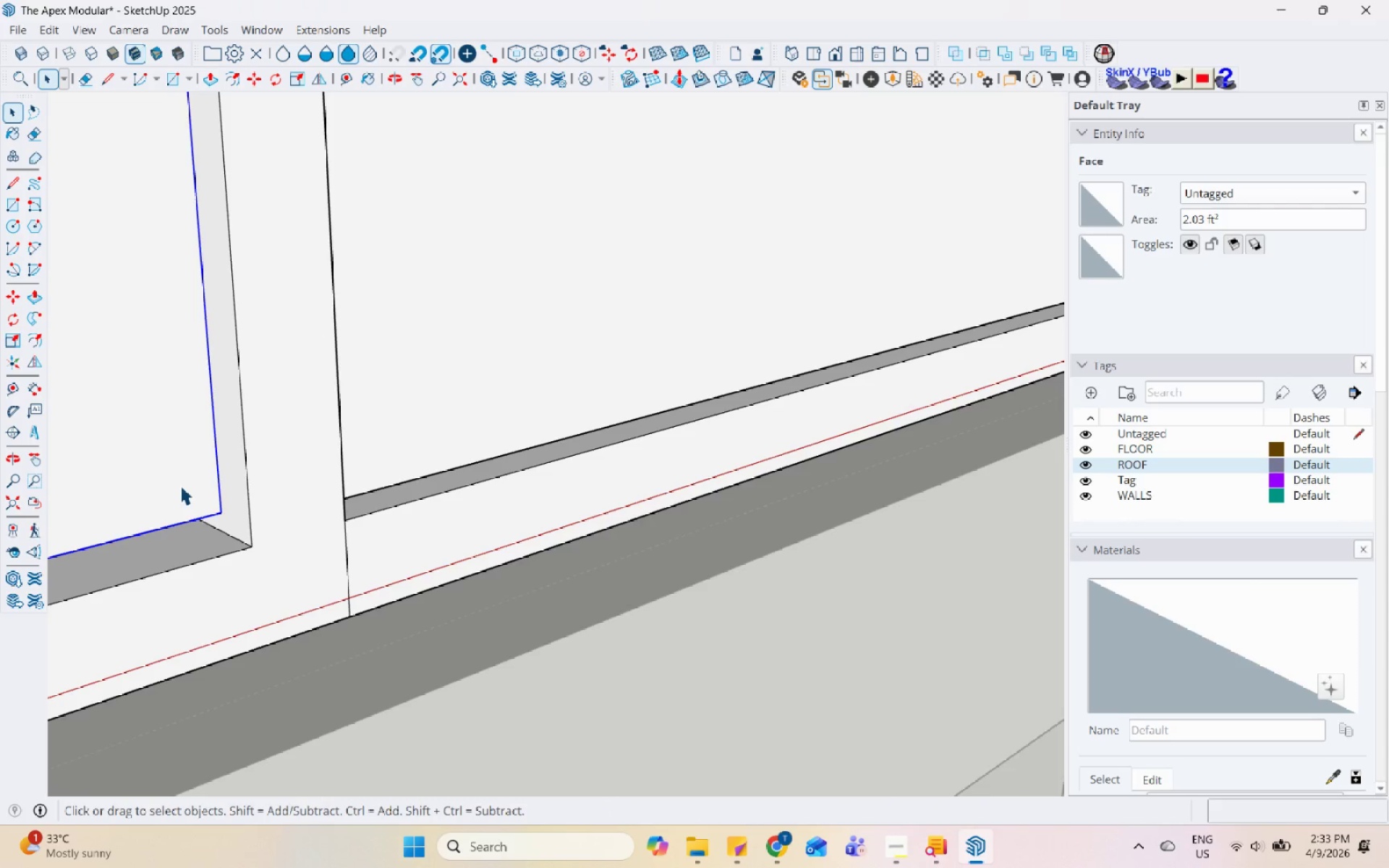 
key(M)
 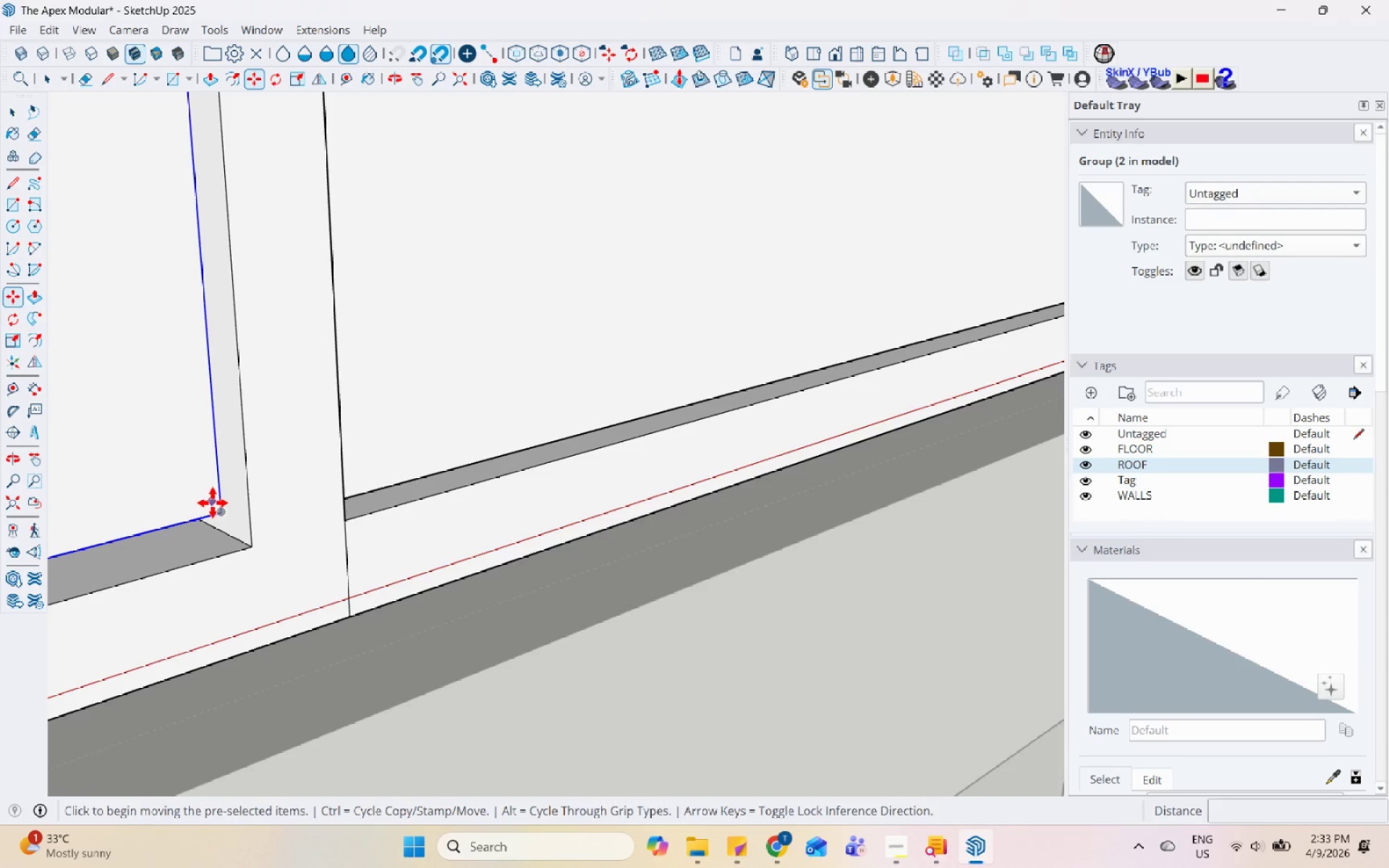 
left_click([223, 505])
 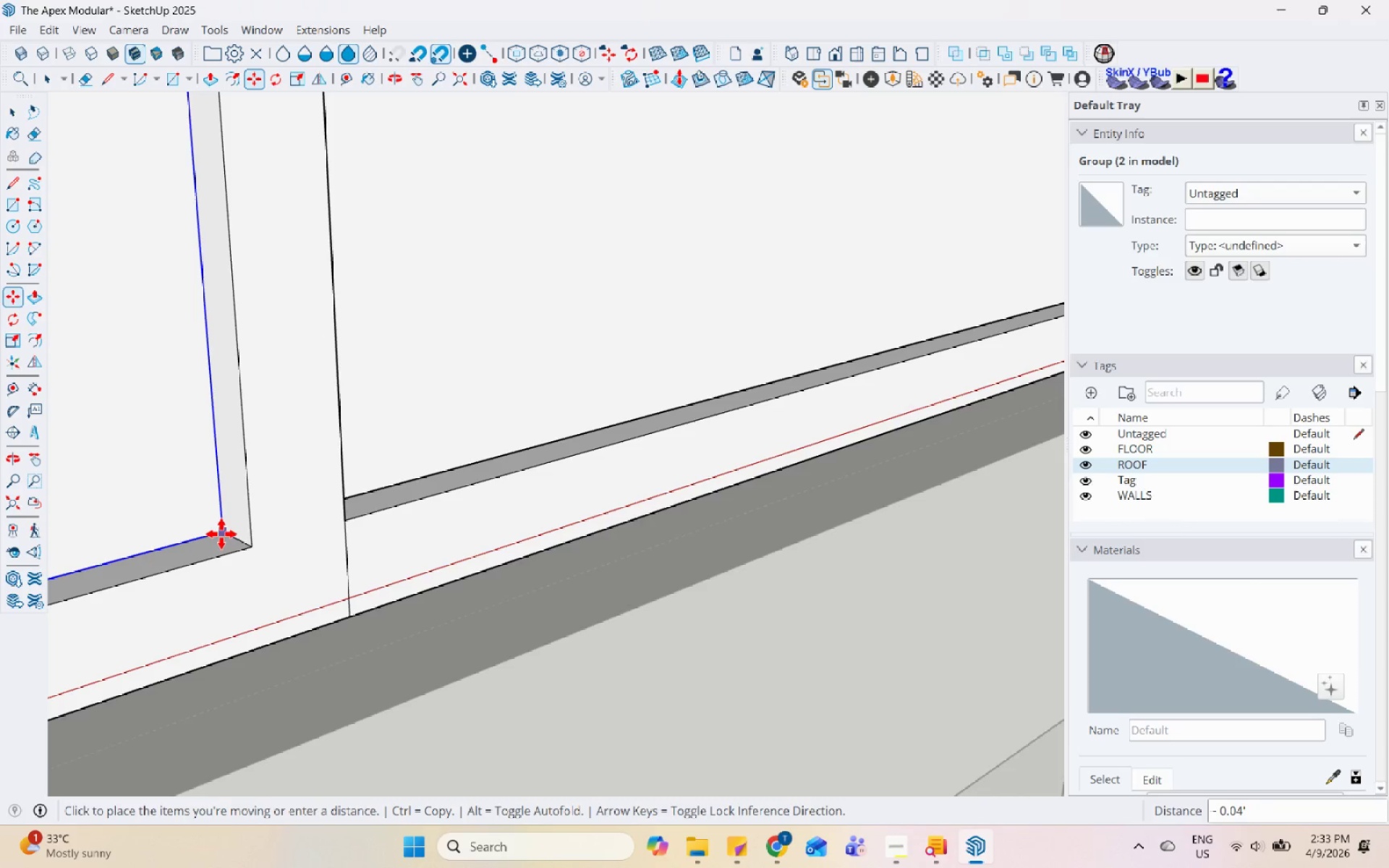 
left_click([224, 534])
 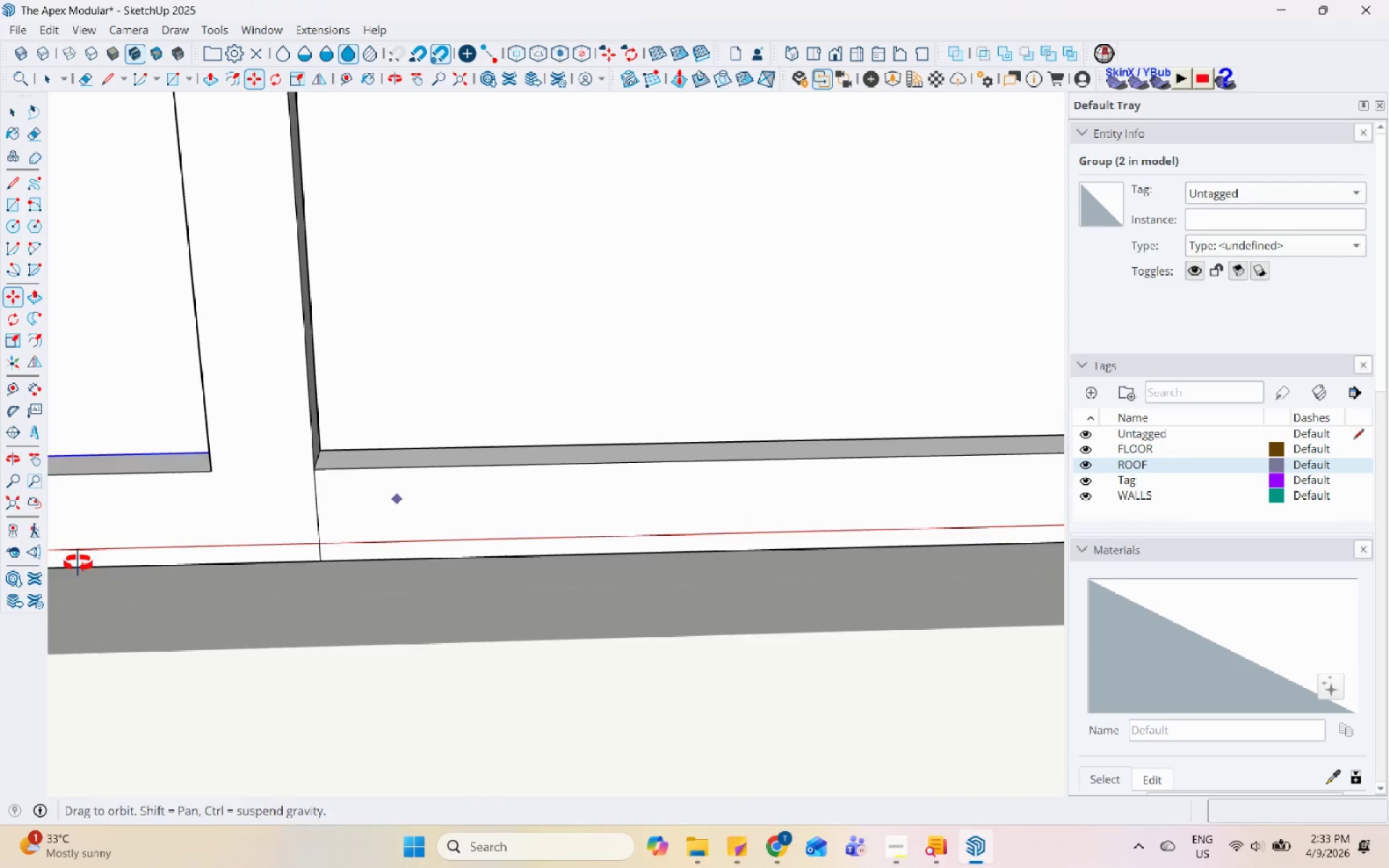 
key(Space)
 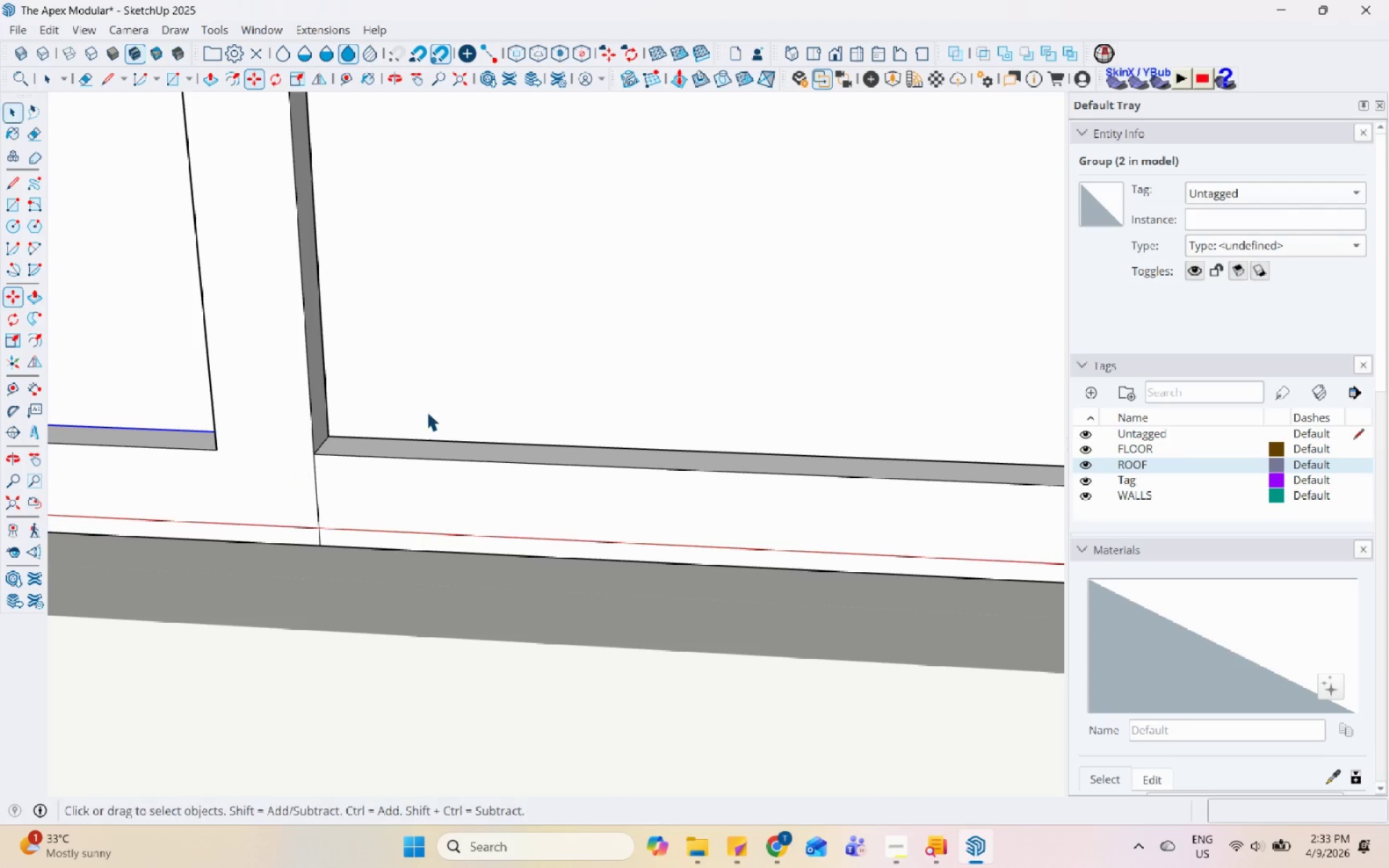 
left_click([429, 409])
 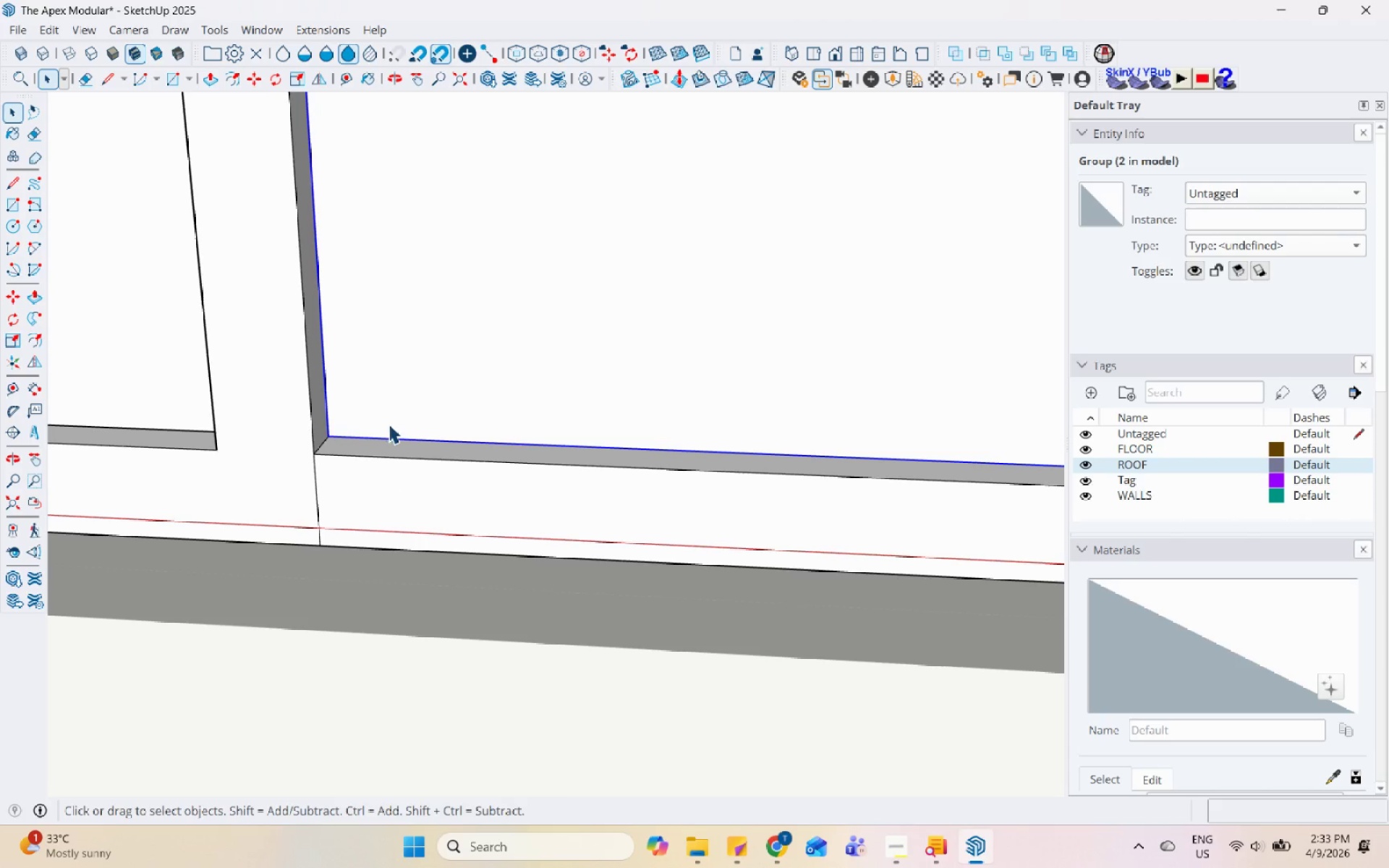 
scroll: coordinate [566, 628], scroll_direction: down, amount: 26.0
 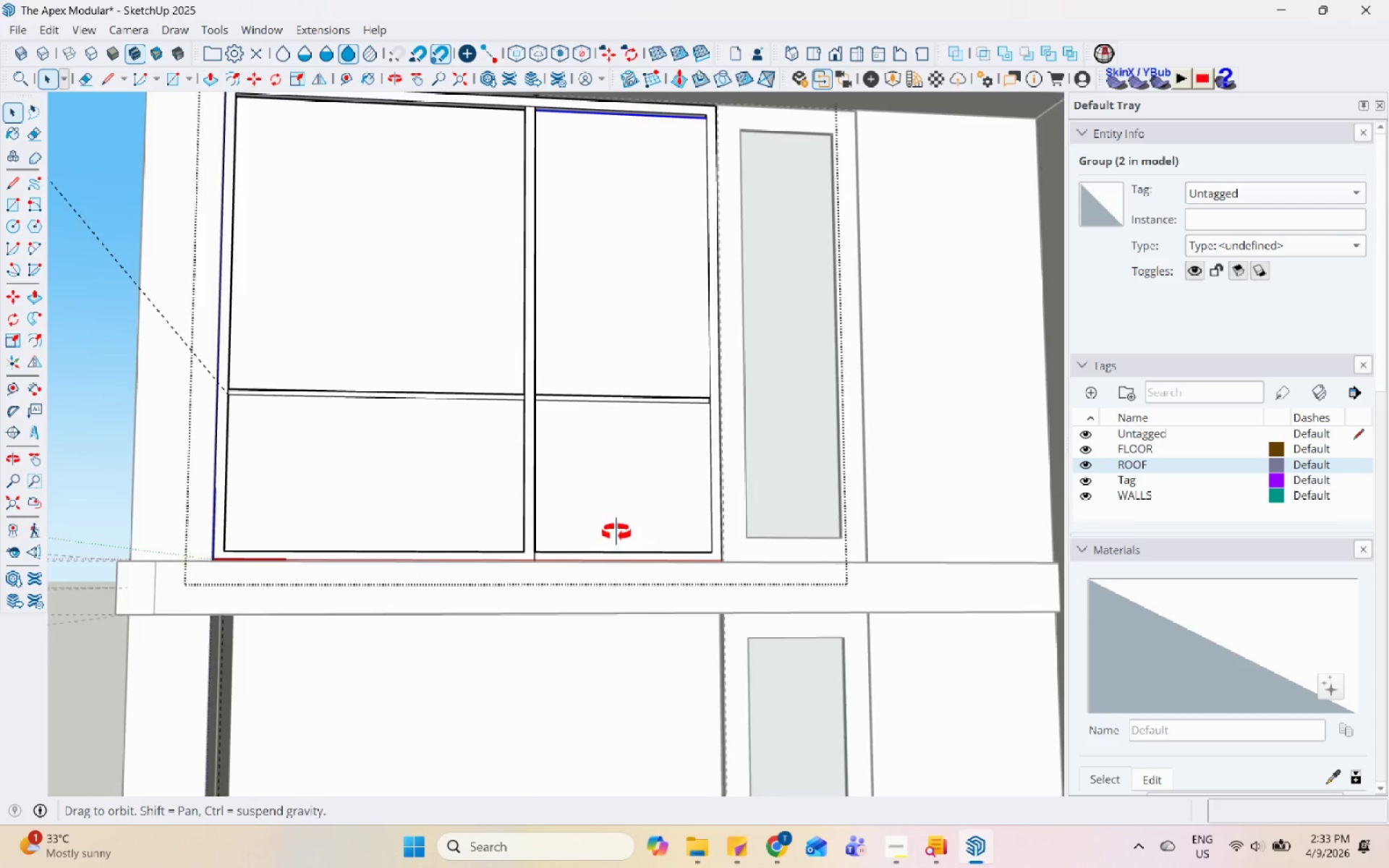 
scroll: coordinate [624, 148], scroll_direction: up, amount: 20.0
 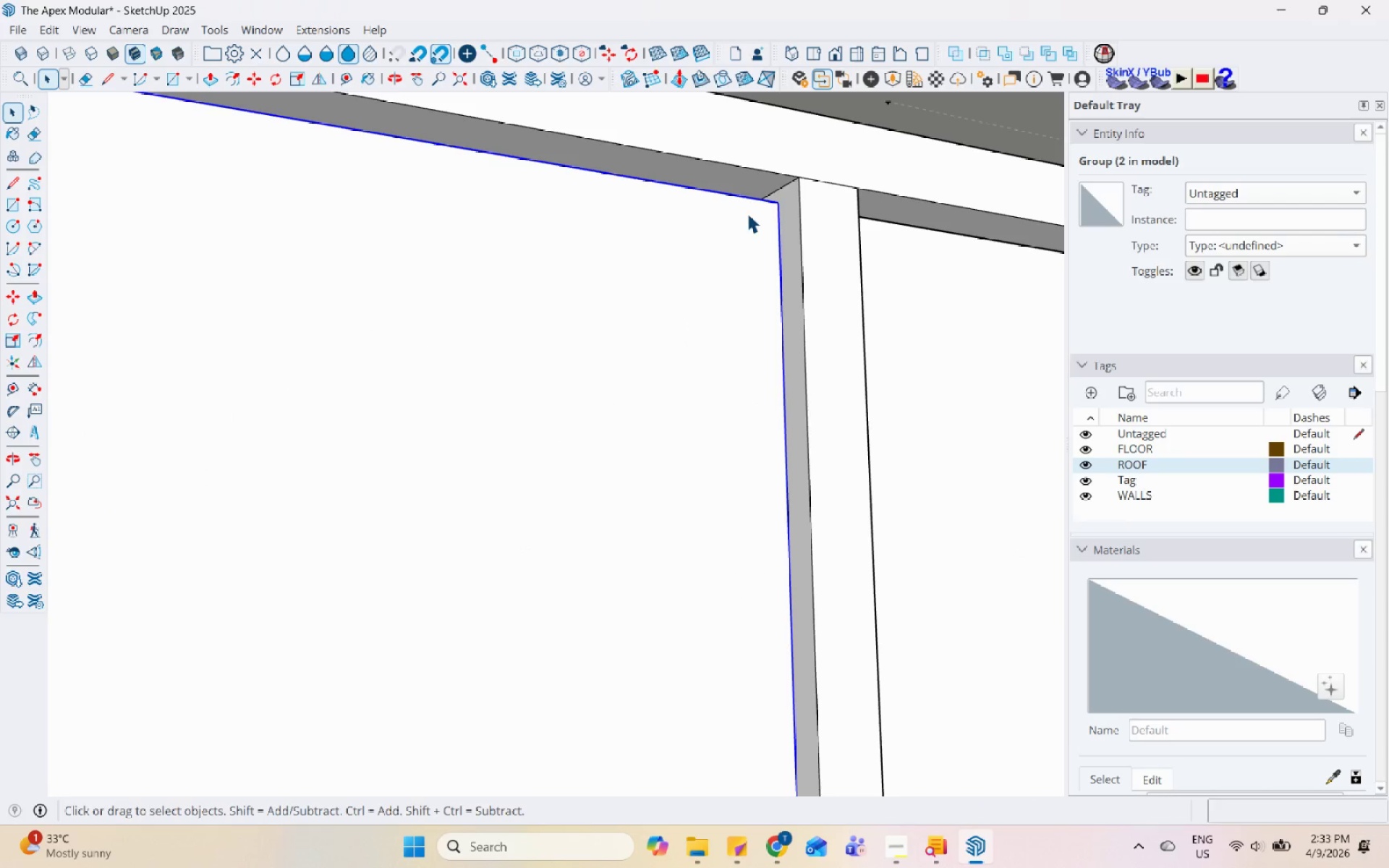 
double_click([753, 209])
 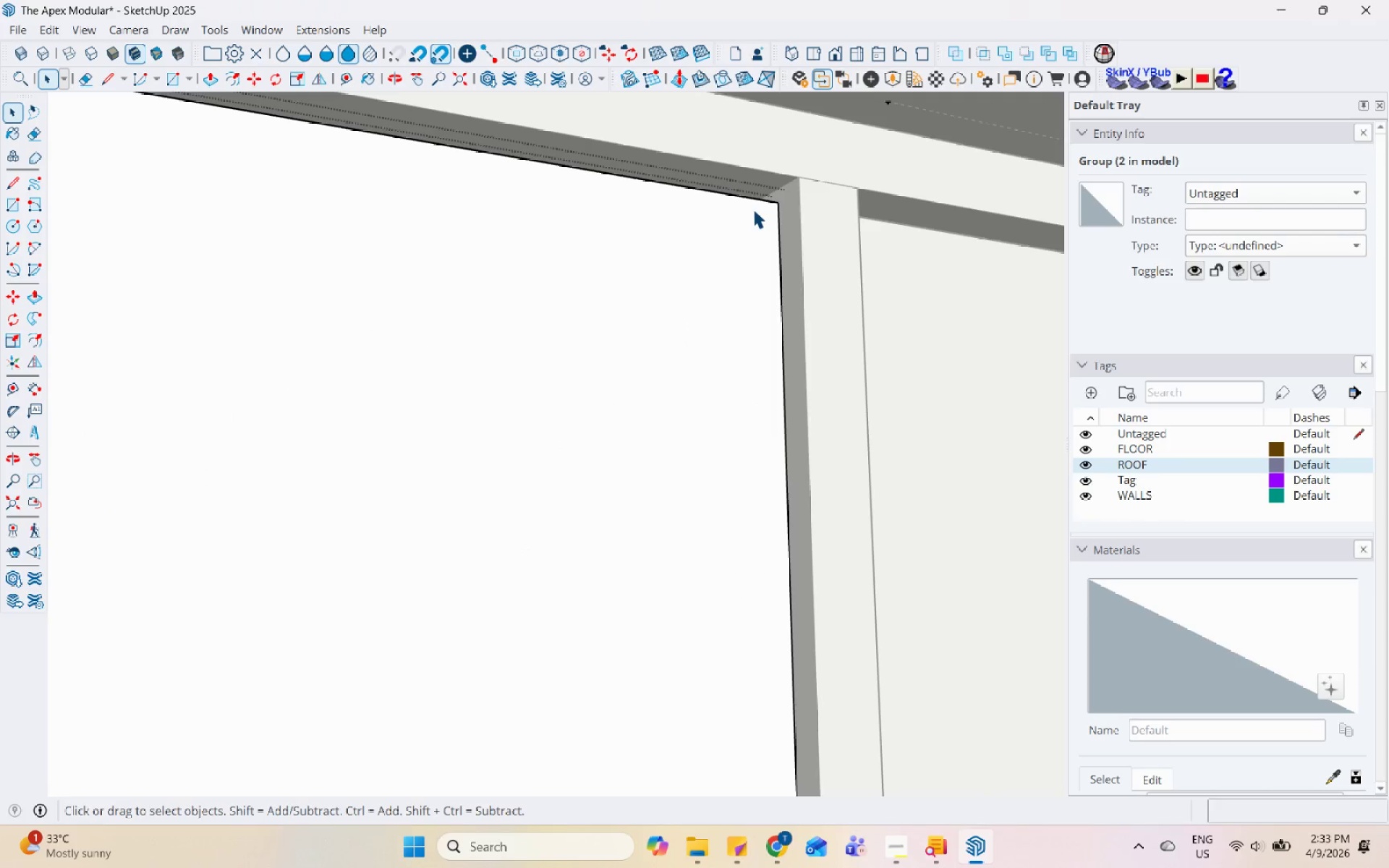 
triple_click([753, 209])
 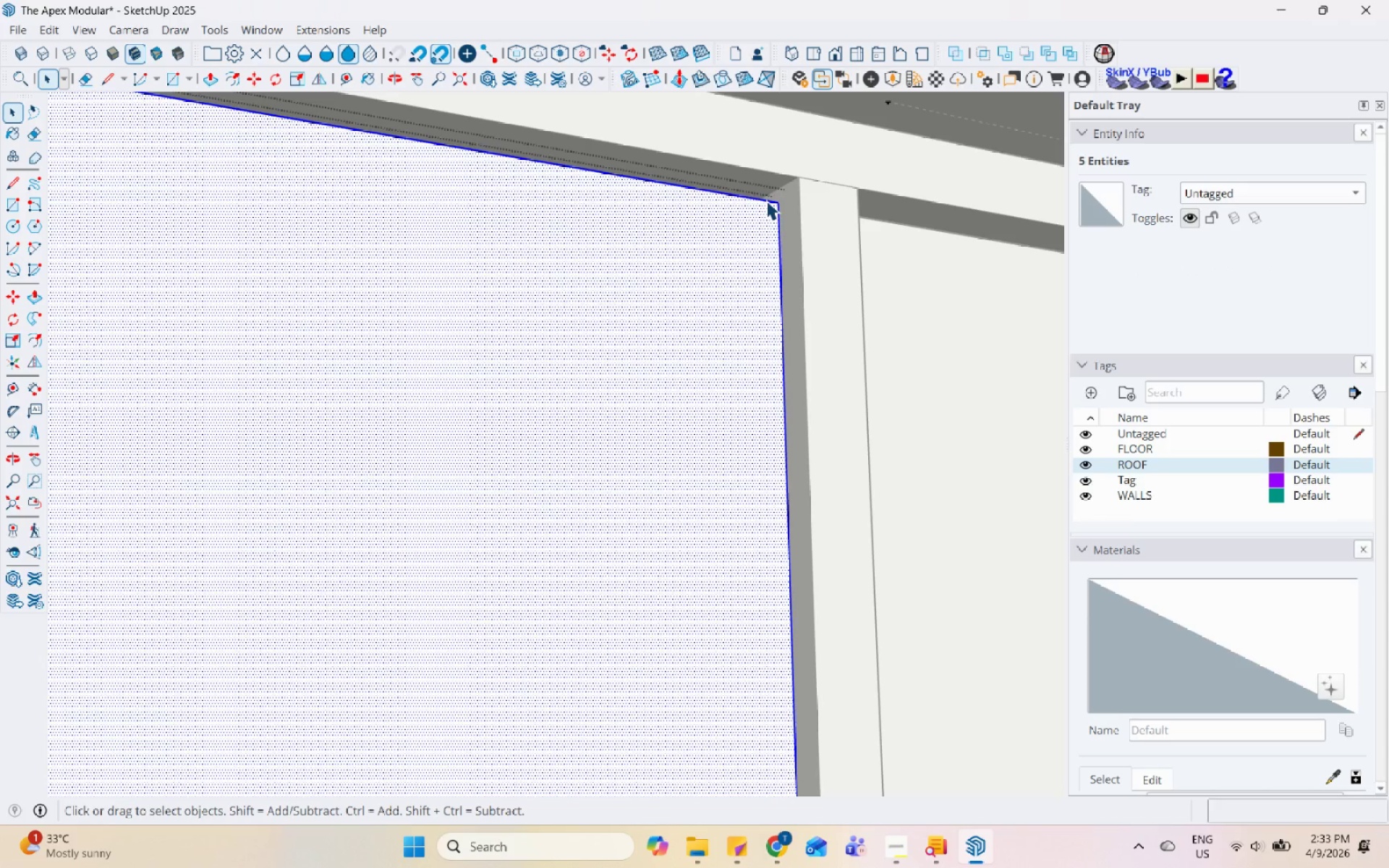 
left_click([765, 236])
 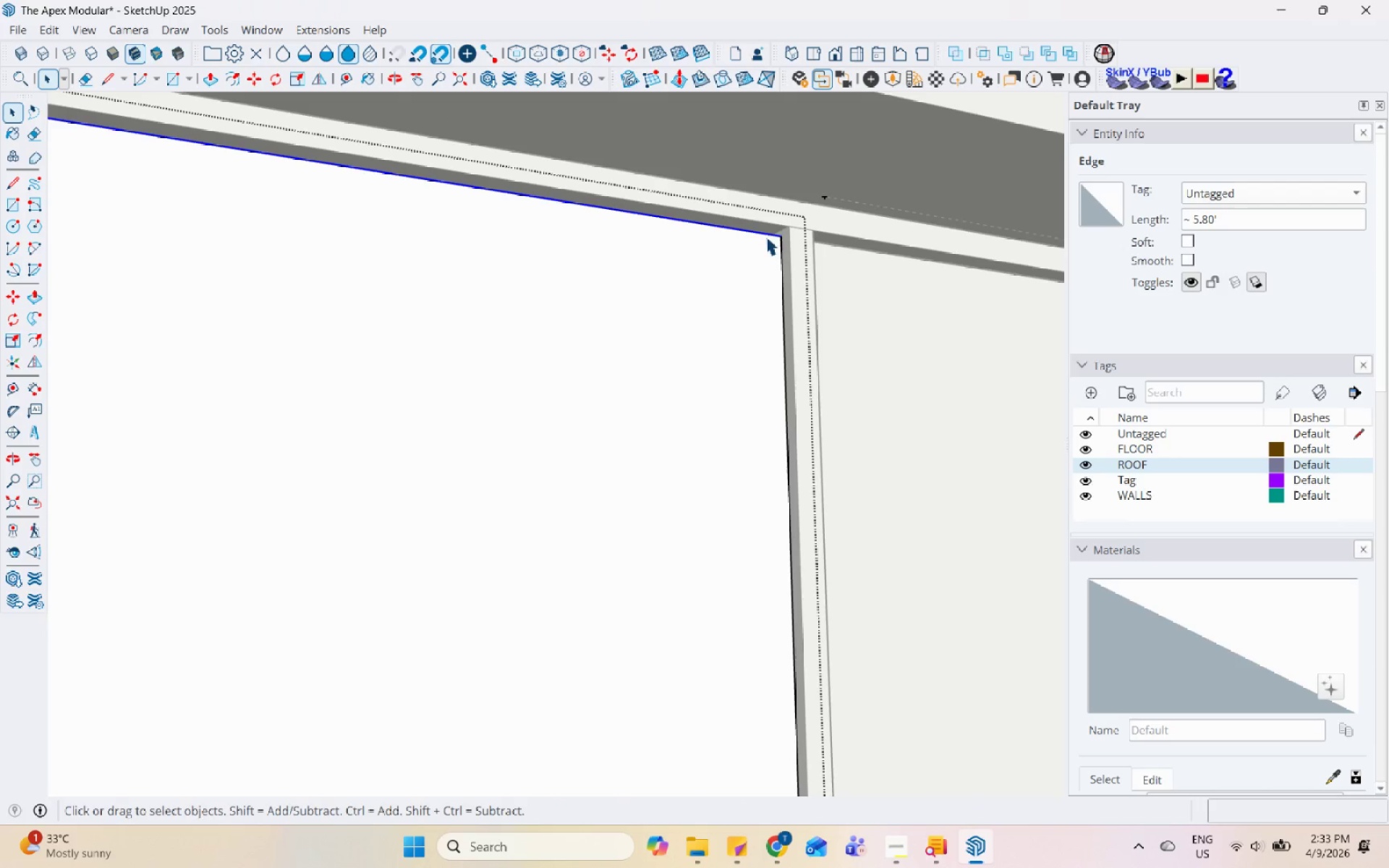 
scroll: coordinate [767, 231], scroll_direction: down, amount: 10.0
 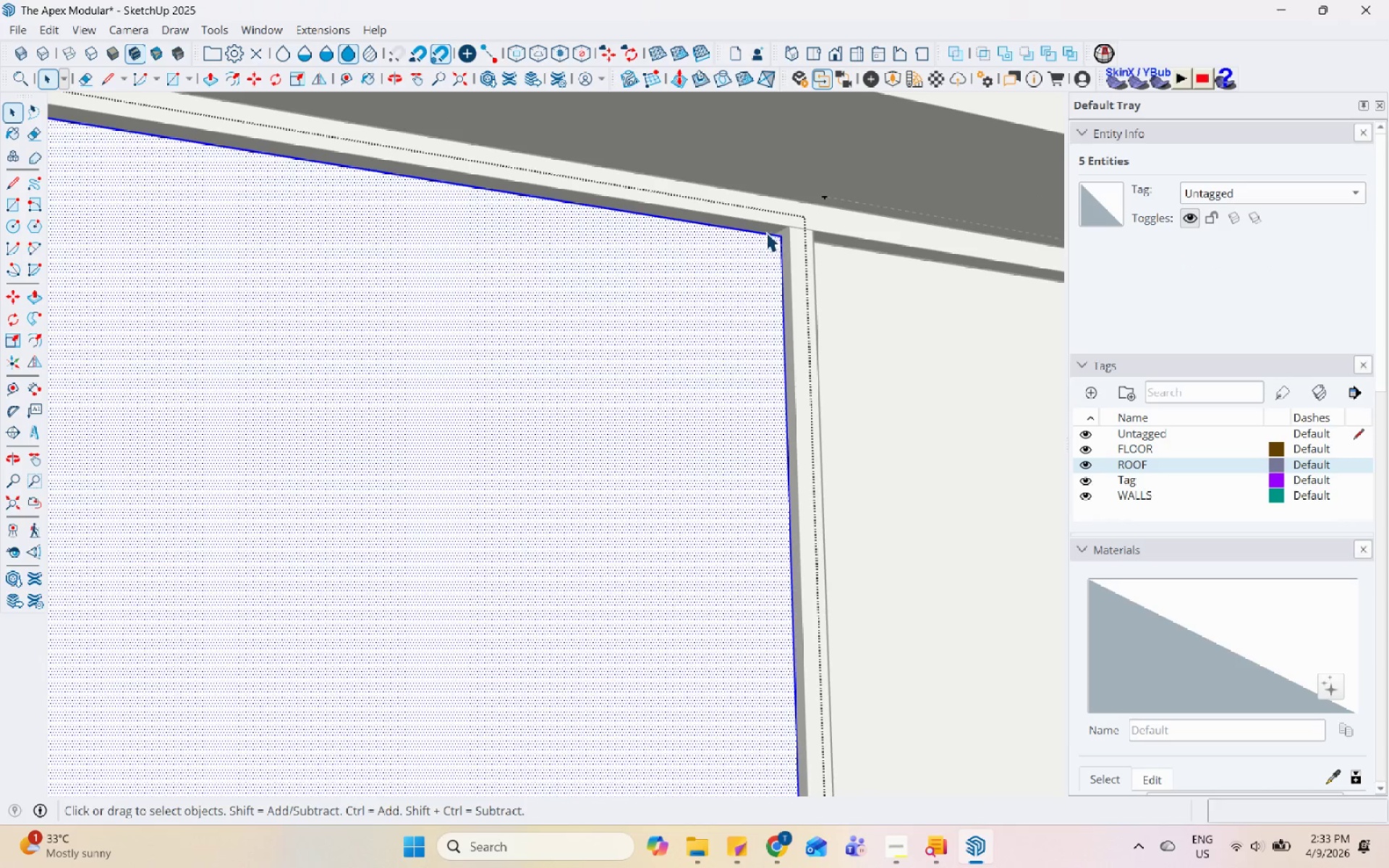 
key(M)
 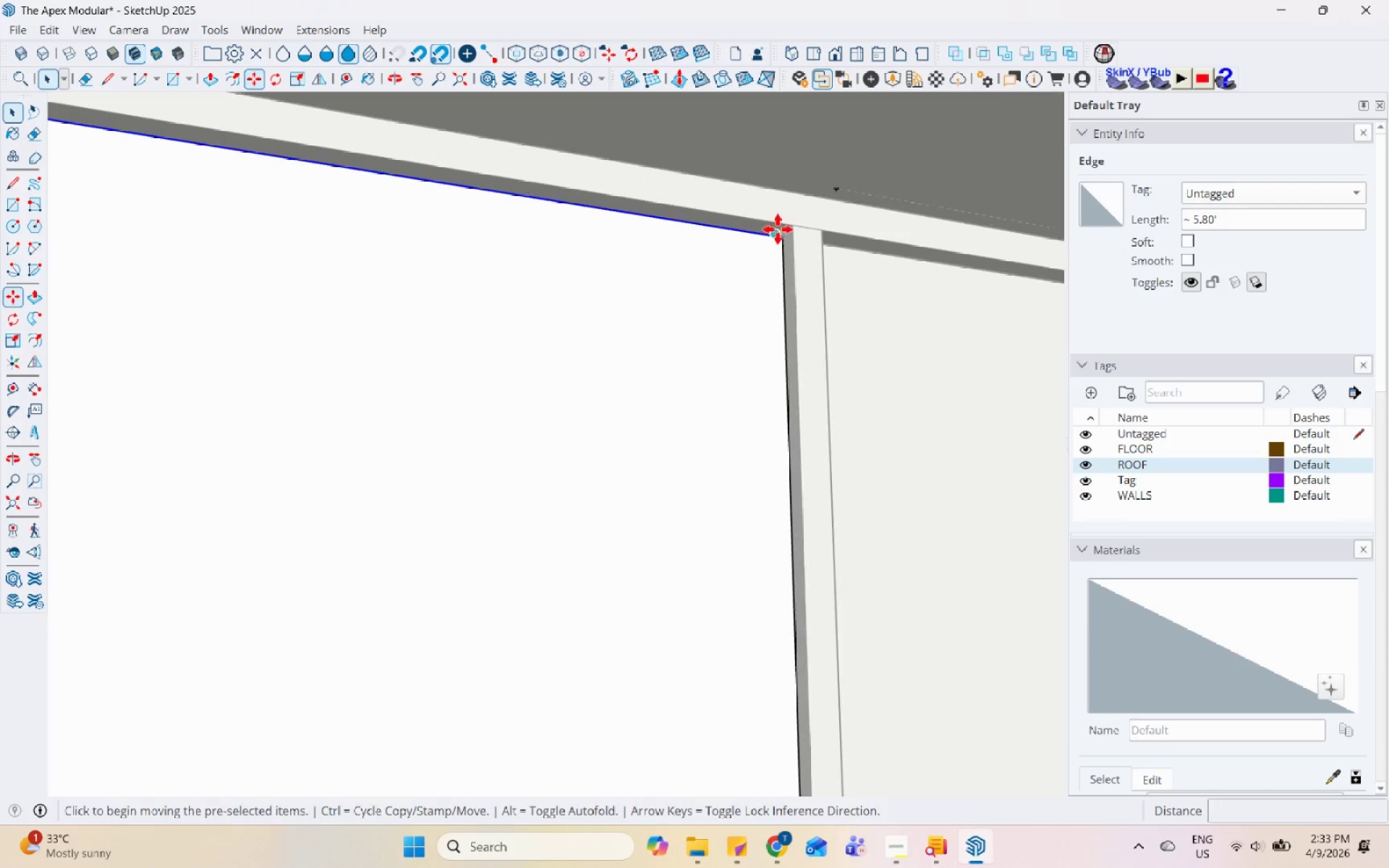 
left_click([785, 242])
 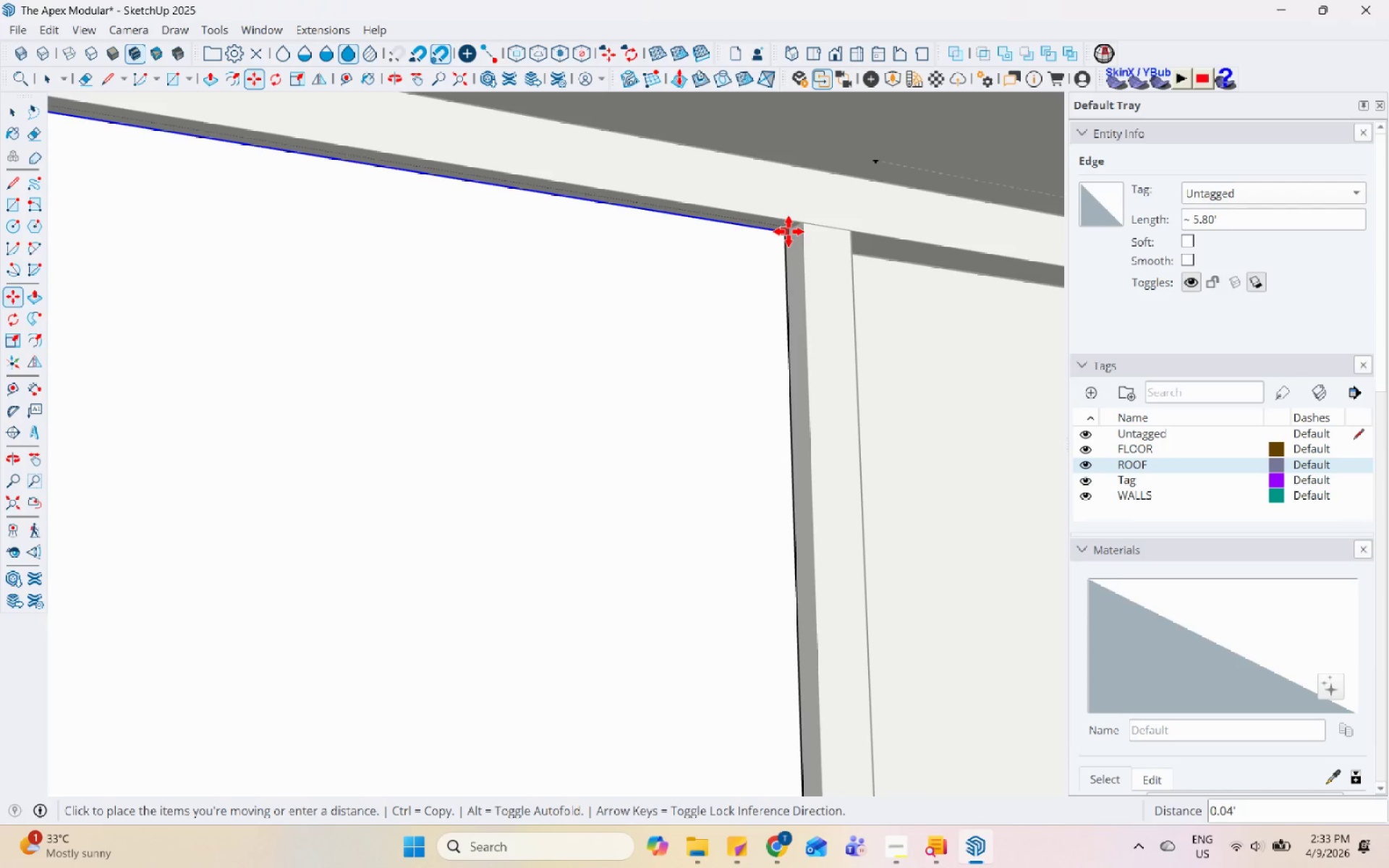 
scroll: coordinate [781, 231], scroll_direction: up, amount: 7.0
 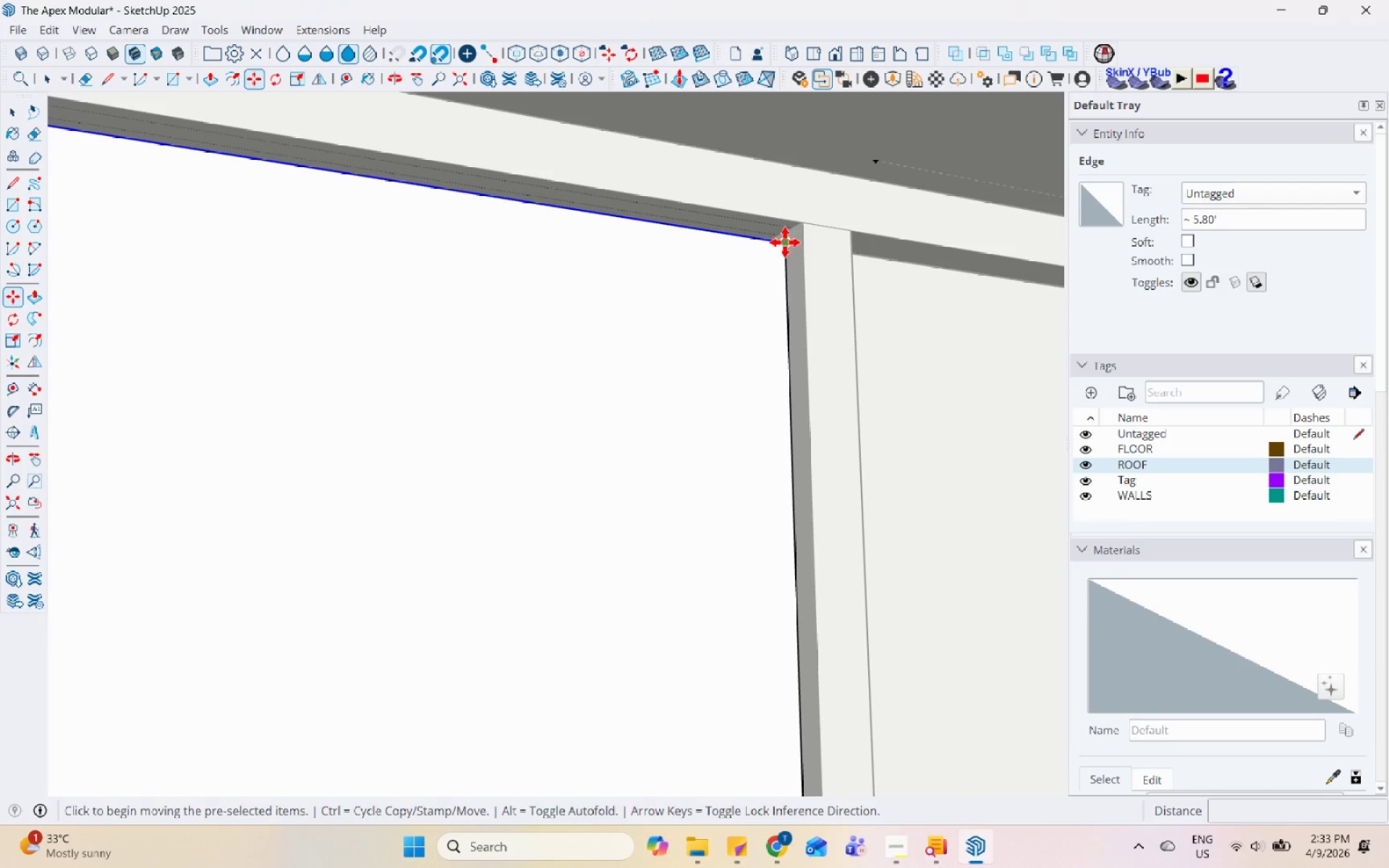 
left_click([789, 231])
 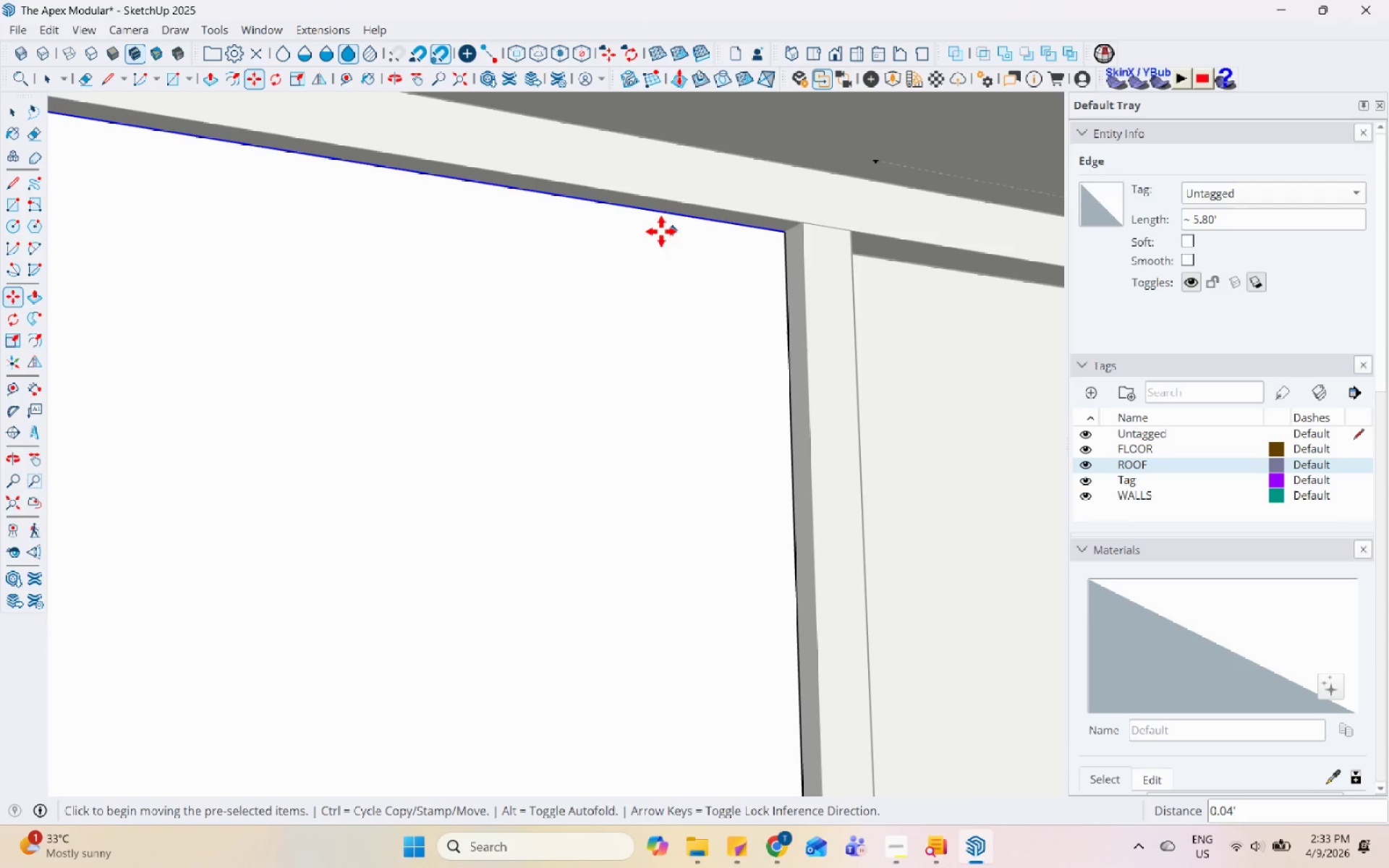 
scroll: coordinate [587, 239], scroll_direction: down, amount: 6.0
 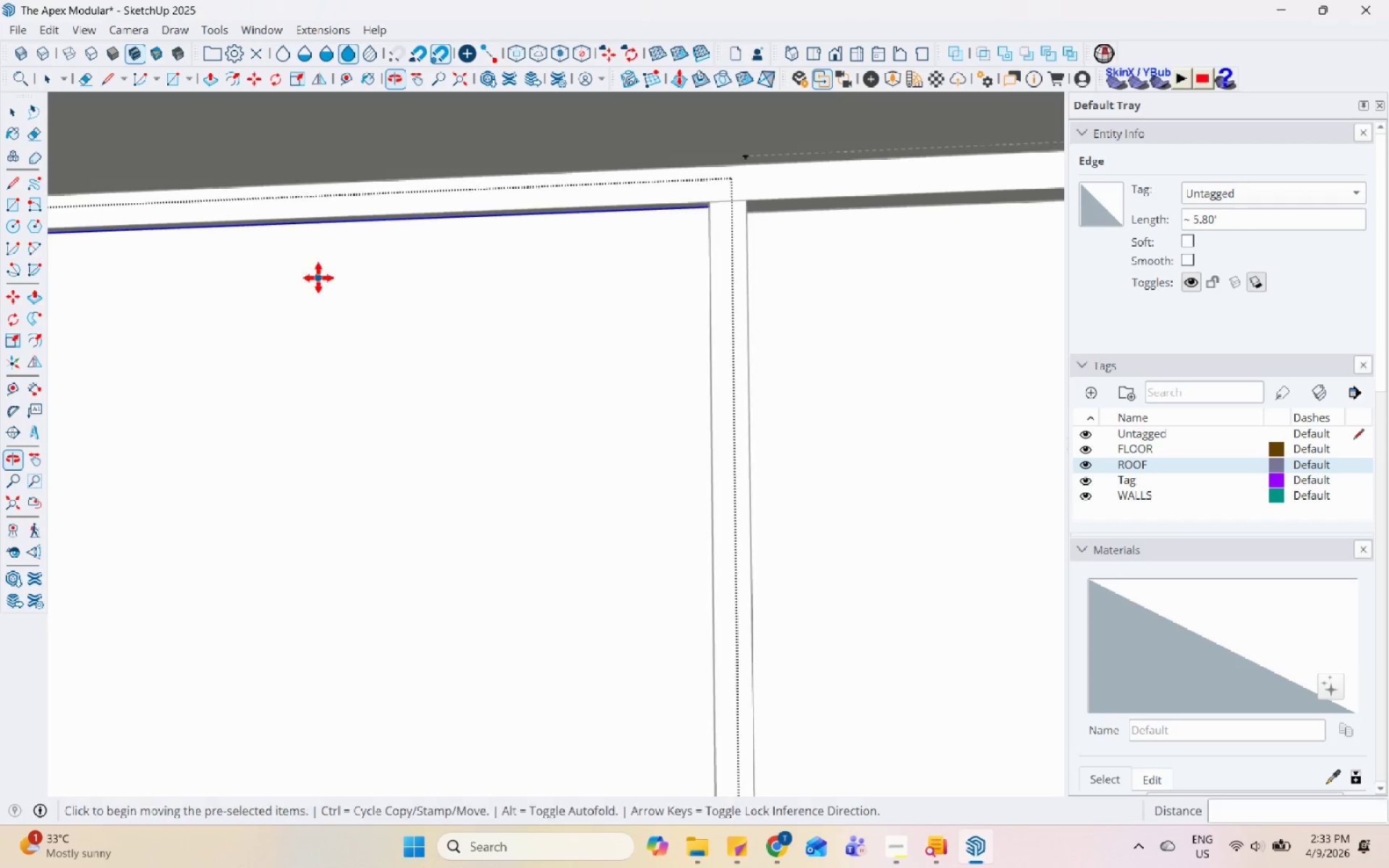 
key(Space)
 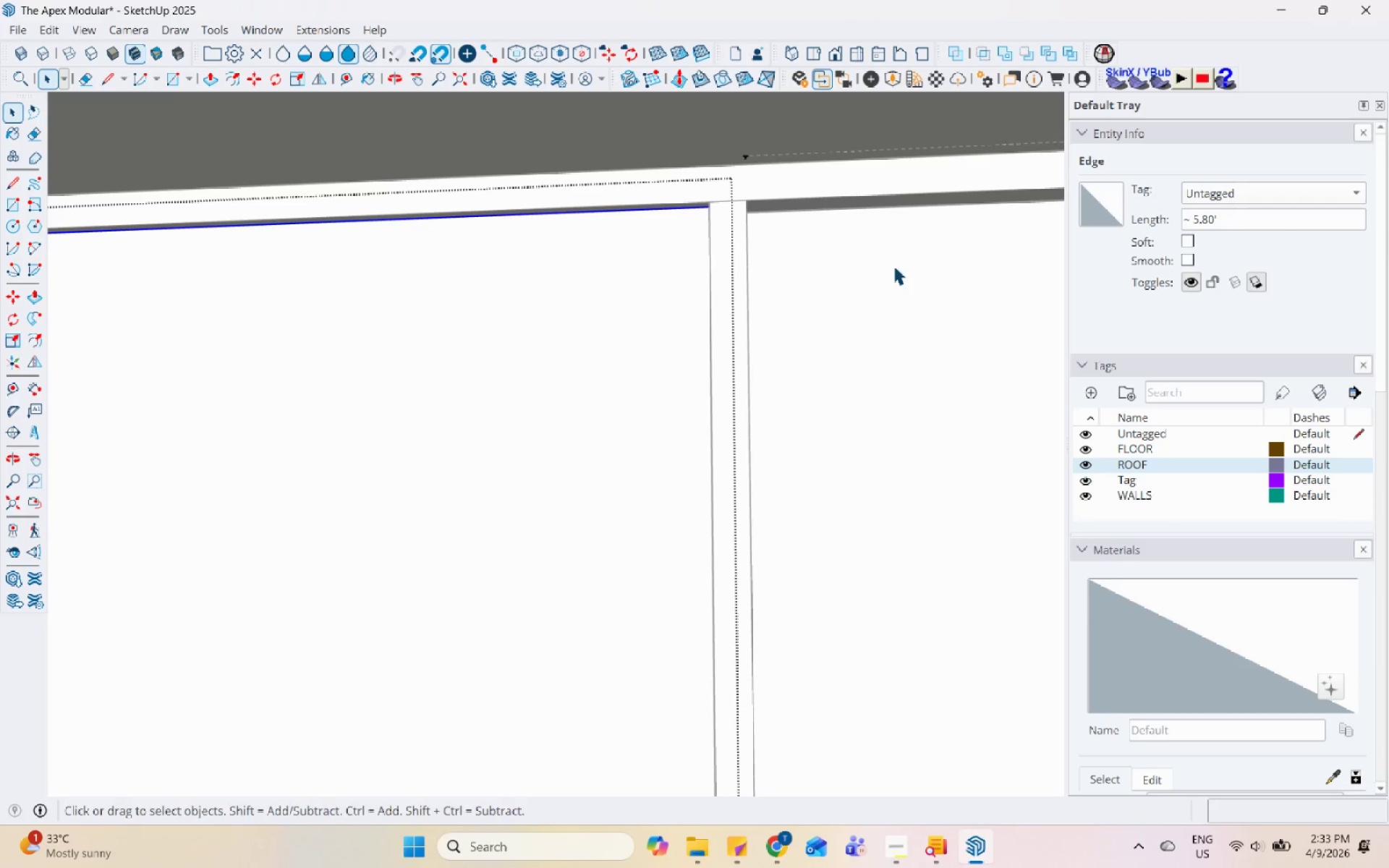 
left_click([885, 265])
 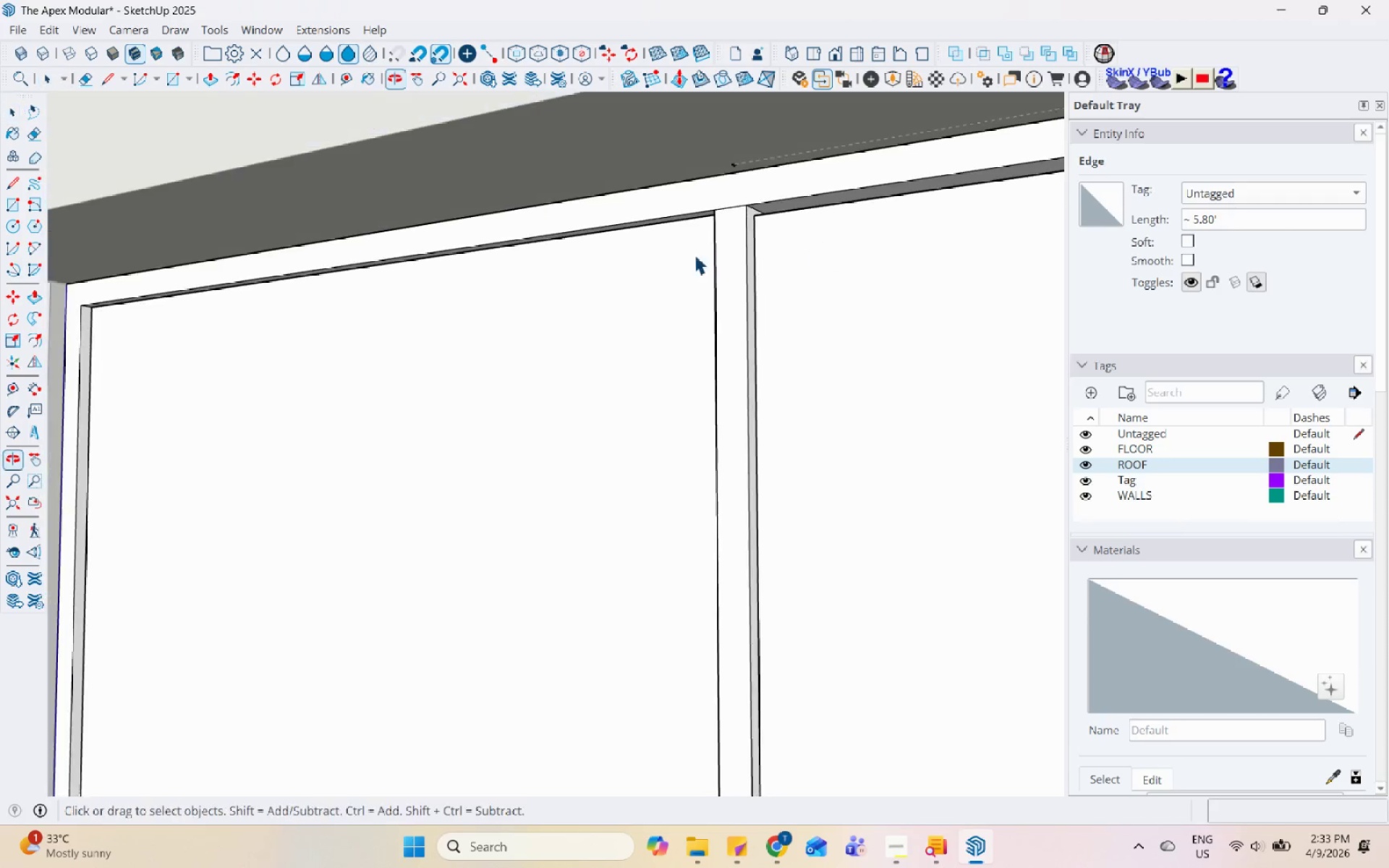 
double_click([806, 234])
 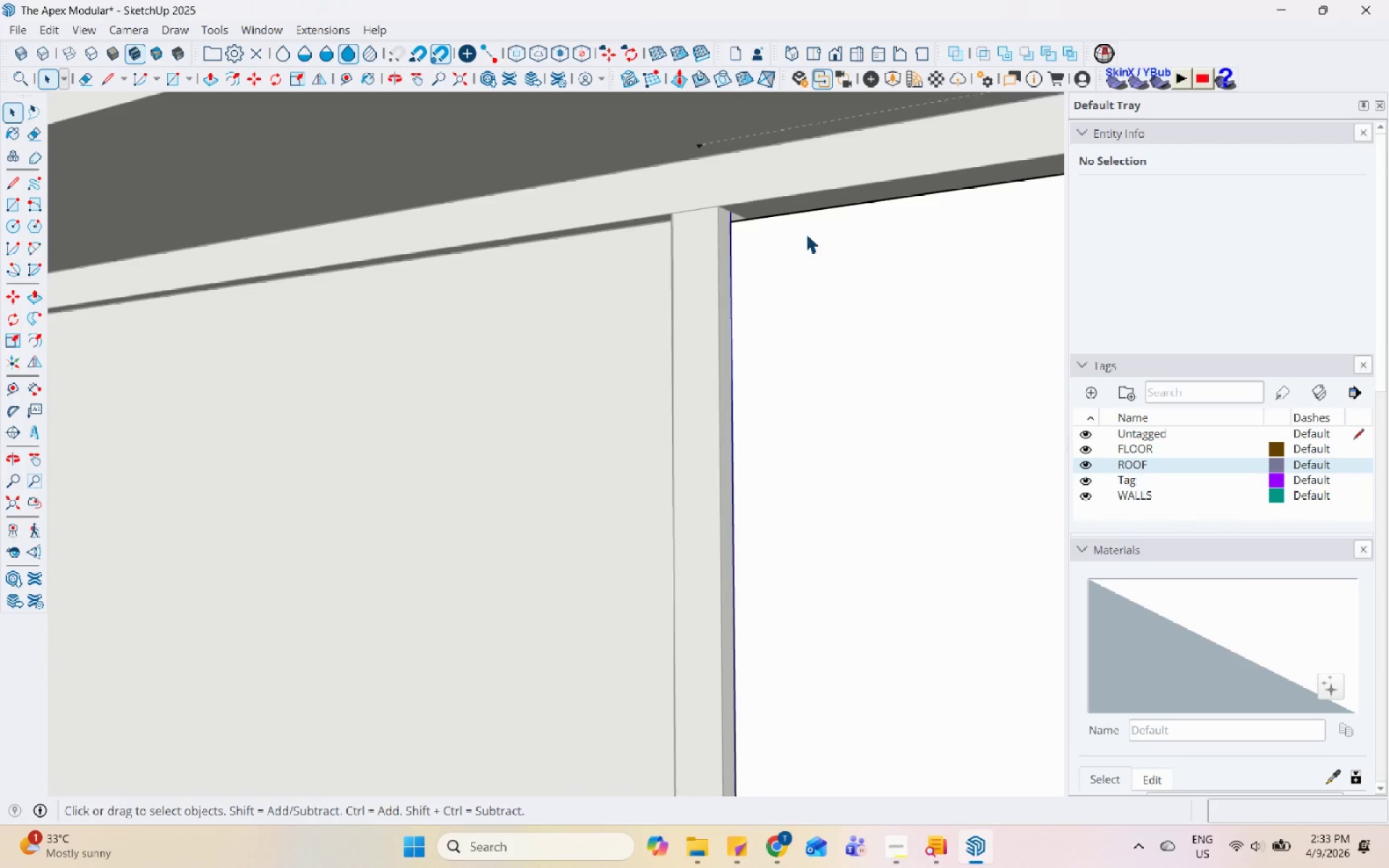 
scroll: coordinate [793, 227], scroll_direction: up, amount: 8.0
 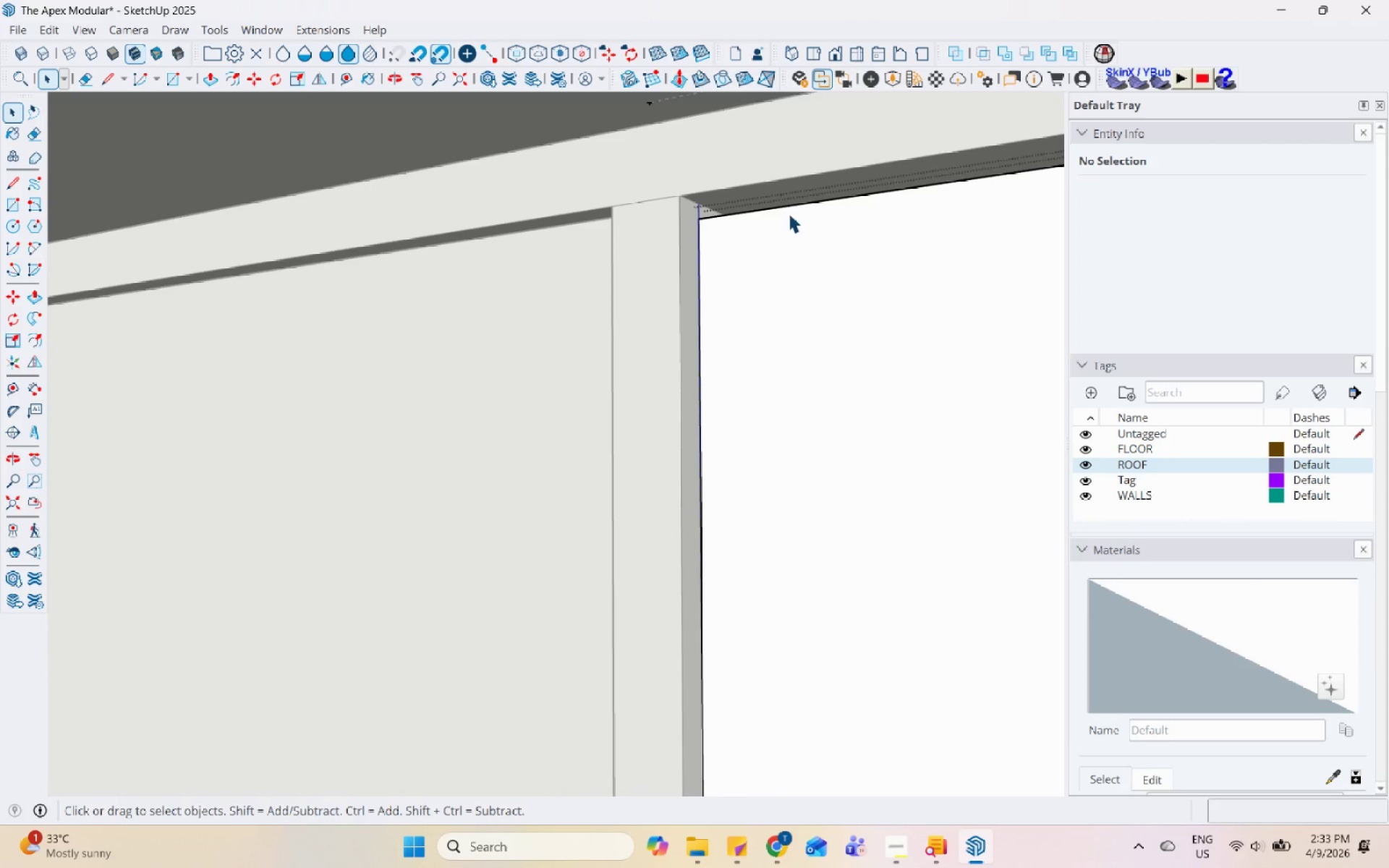 
left_click([797, 207])
 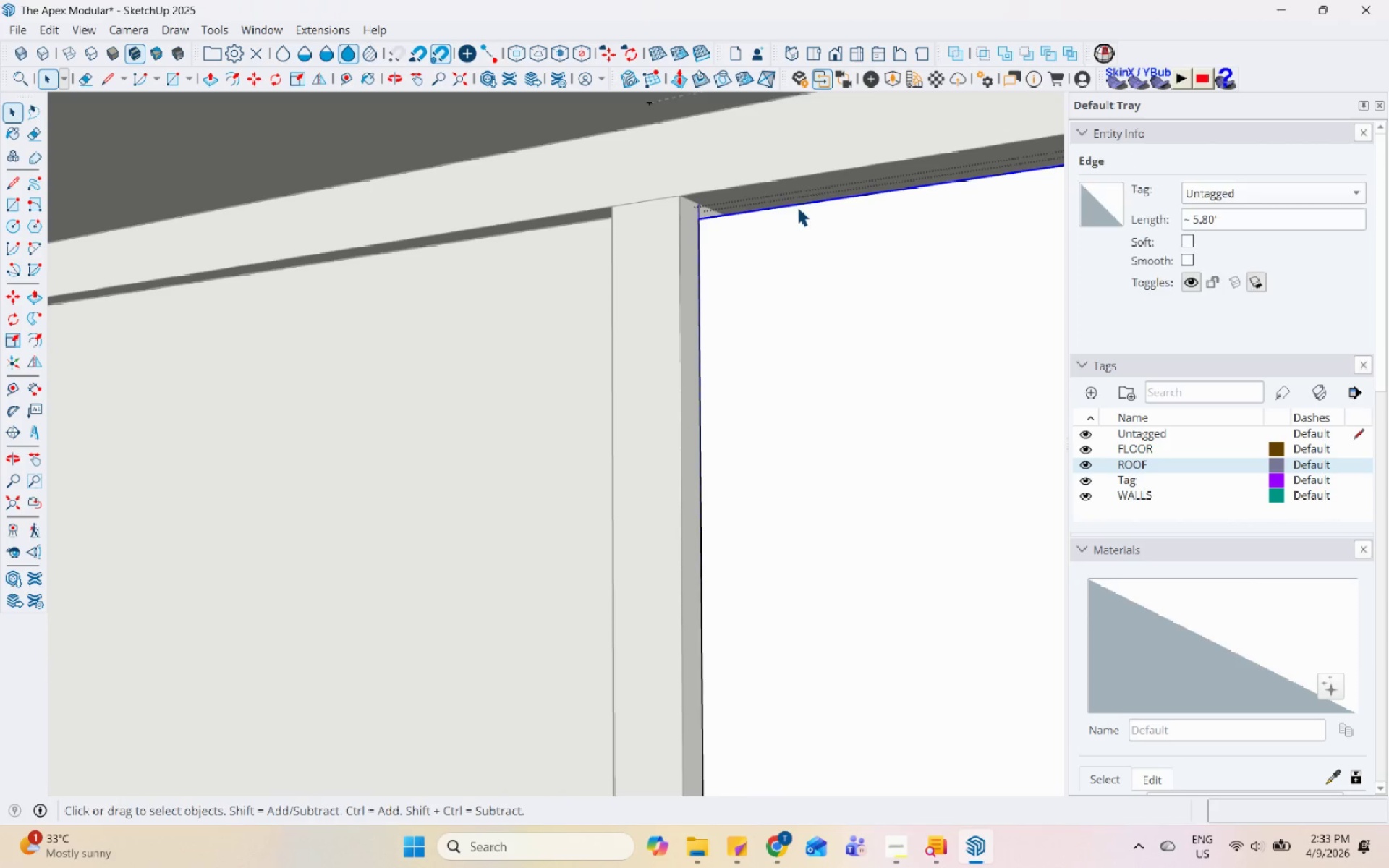 
key(M)
 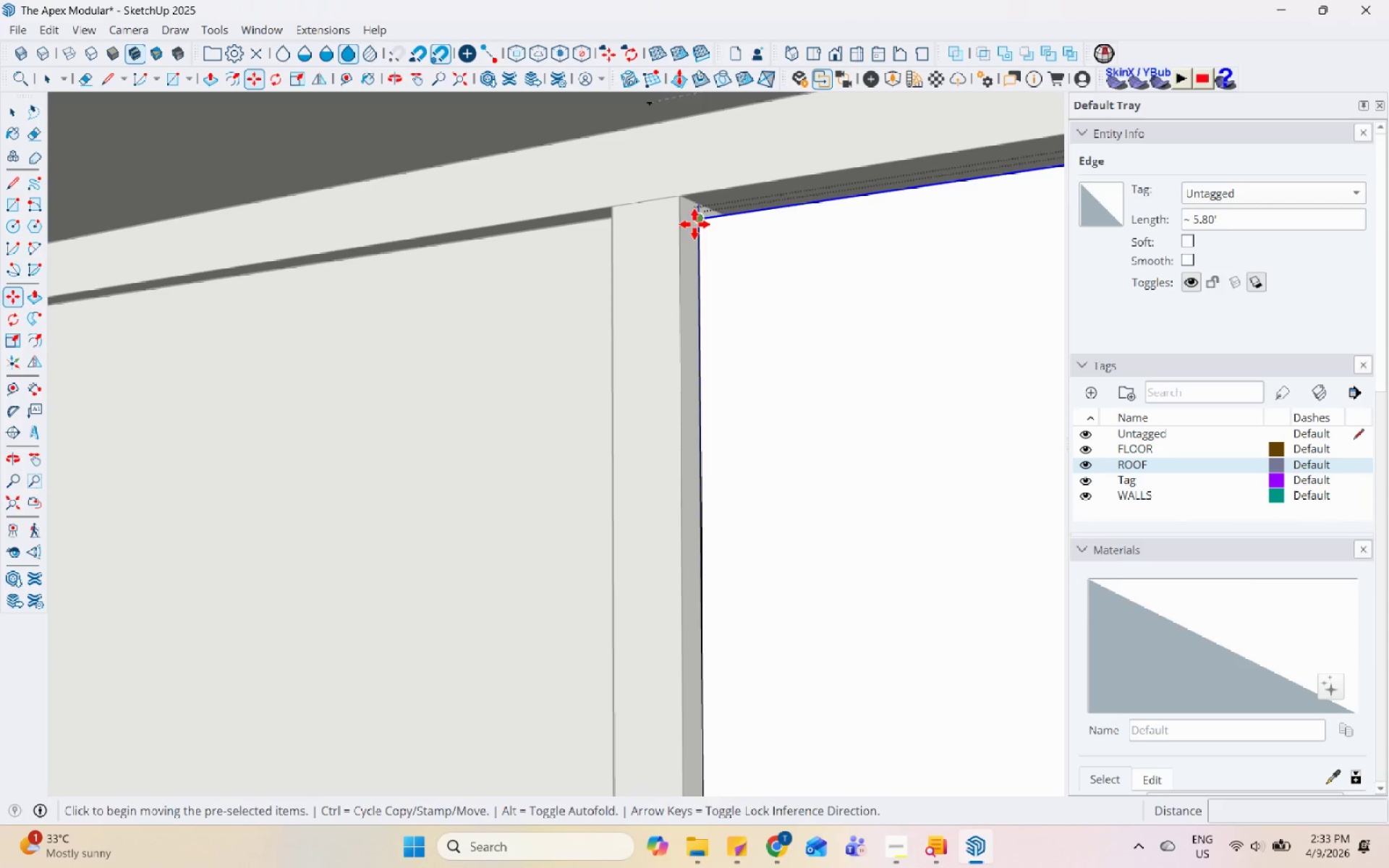 
left_click([700, 222])
 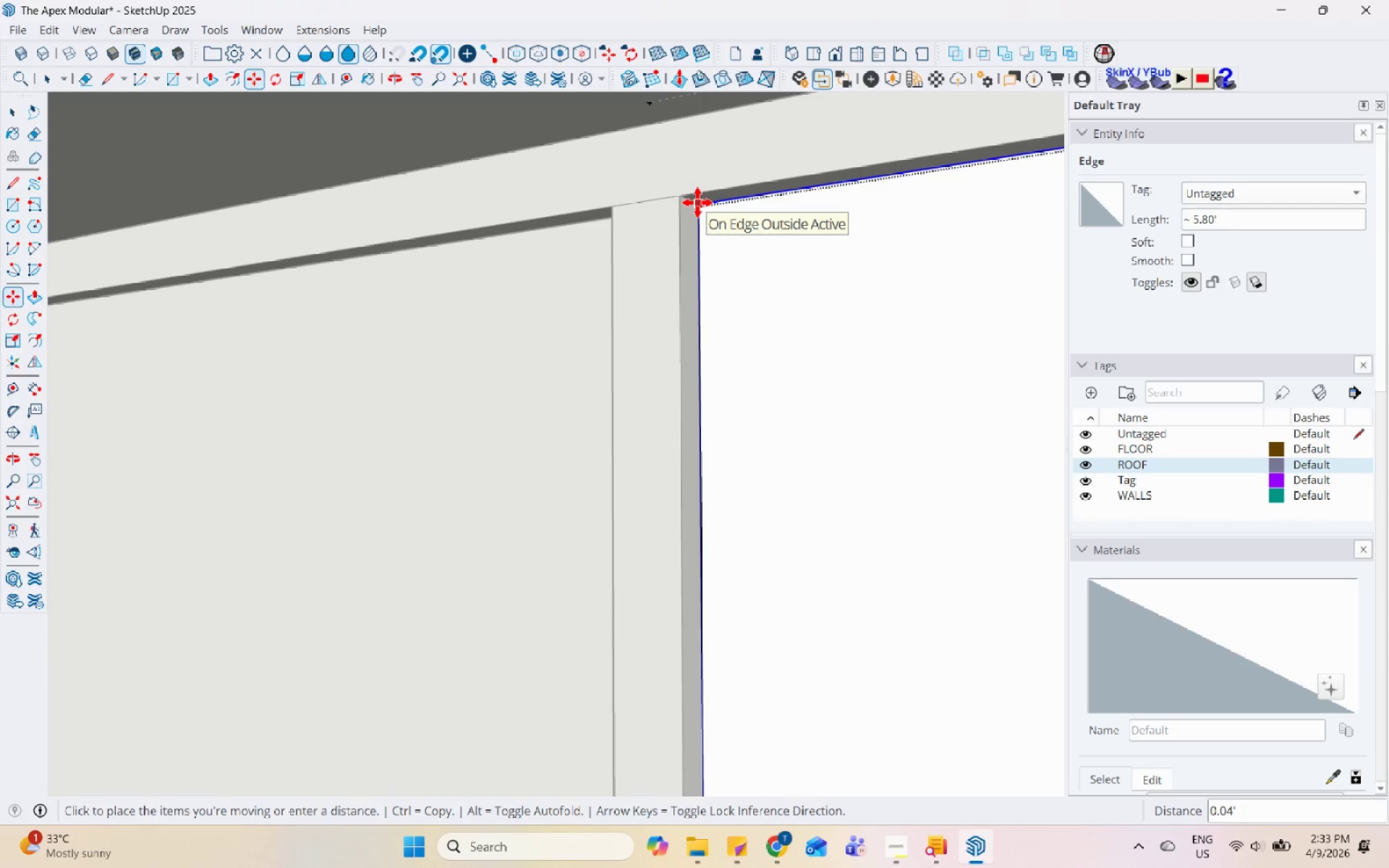 
left_click([702, 197])
 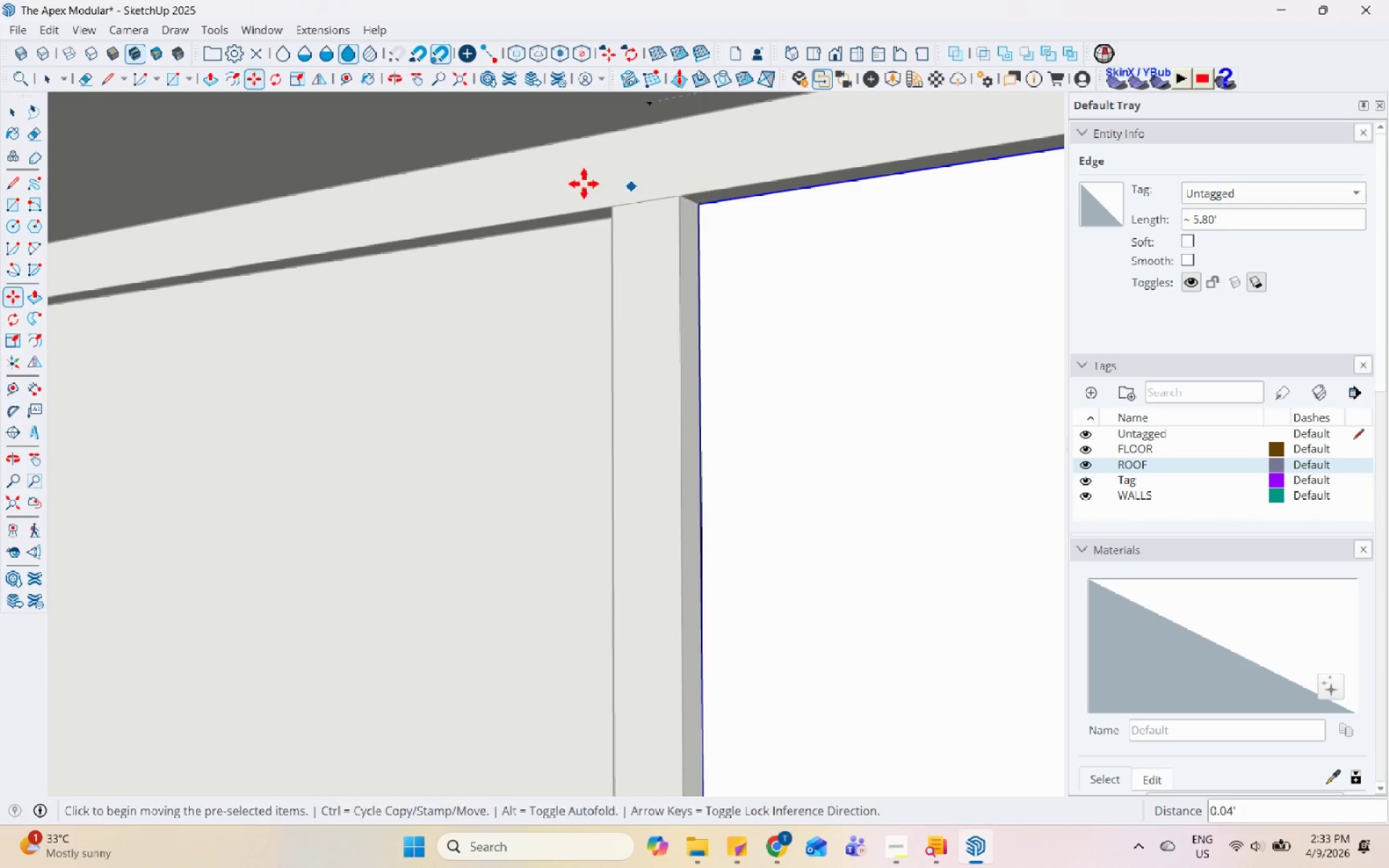 
key(Space)
 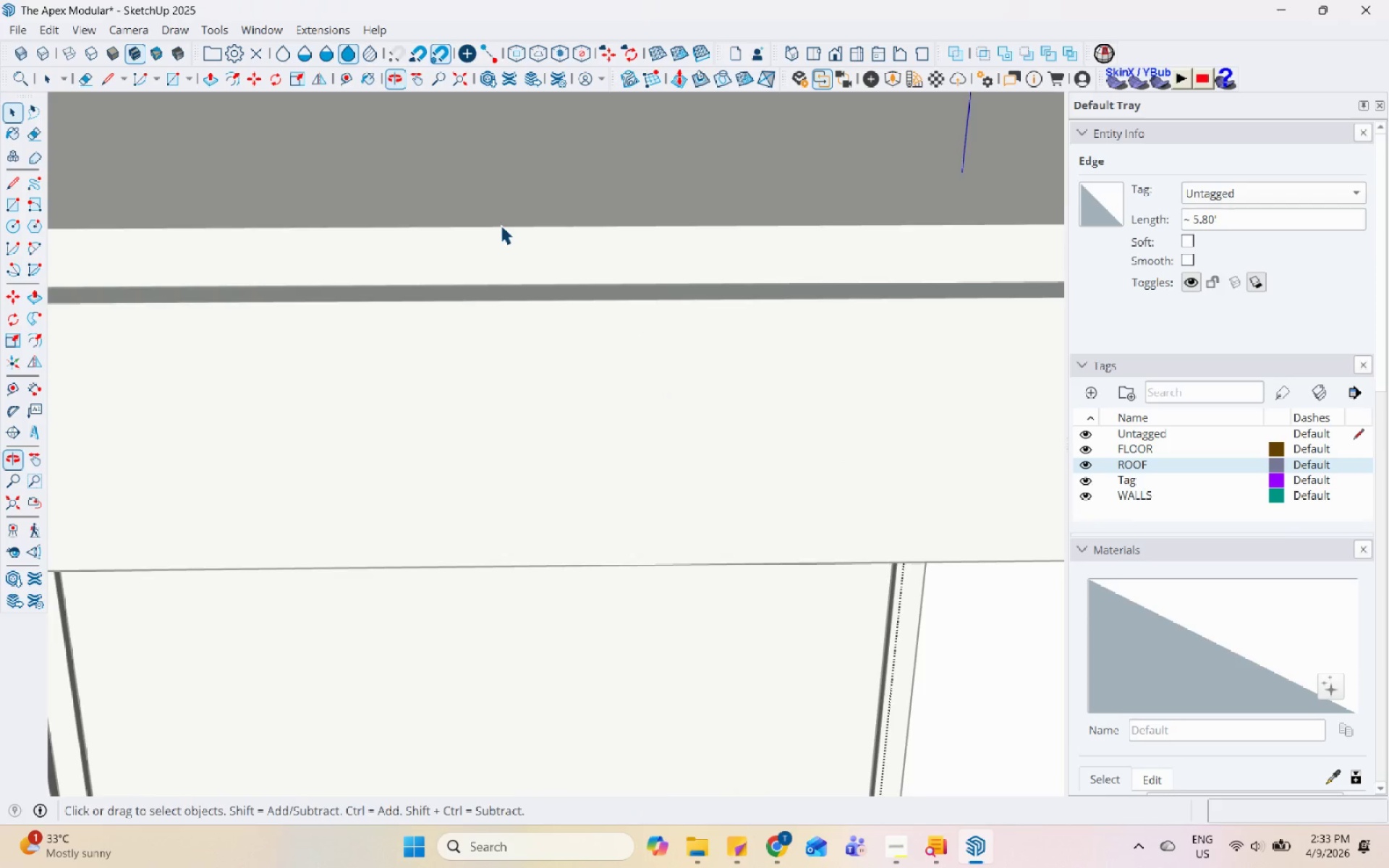 
scroll: coordinate [509, 179], scroll_direction: down, amount: 25.0
 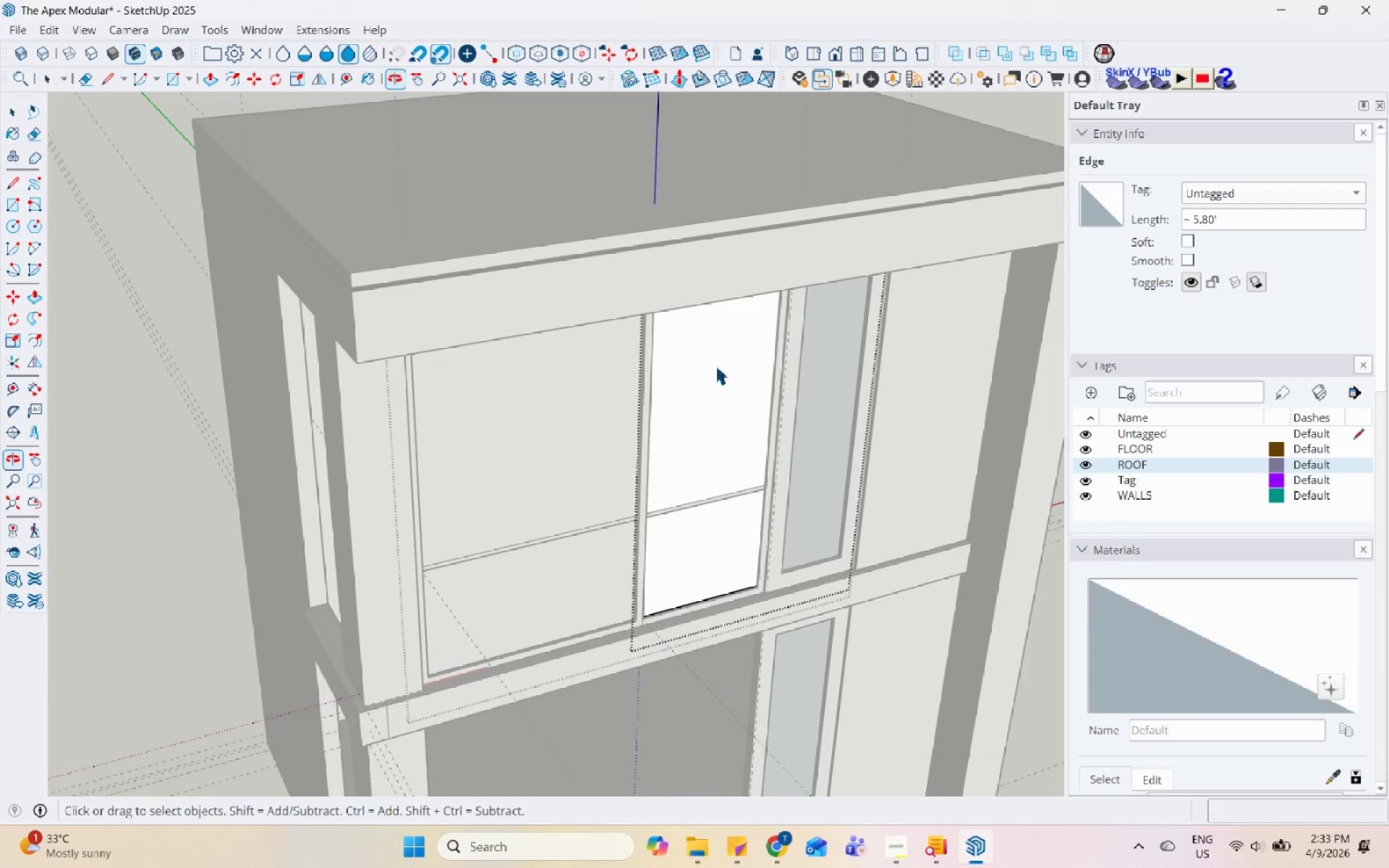 
left_click([693, 383])
 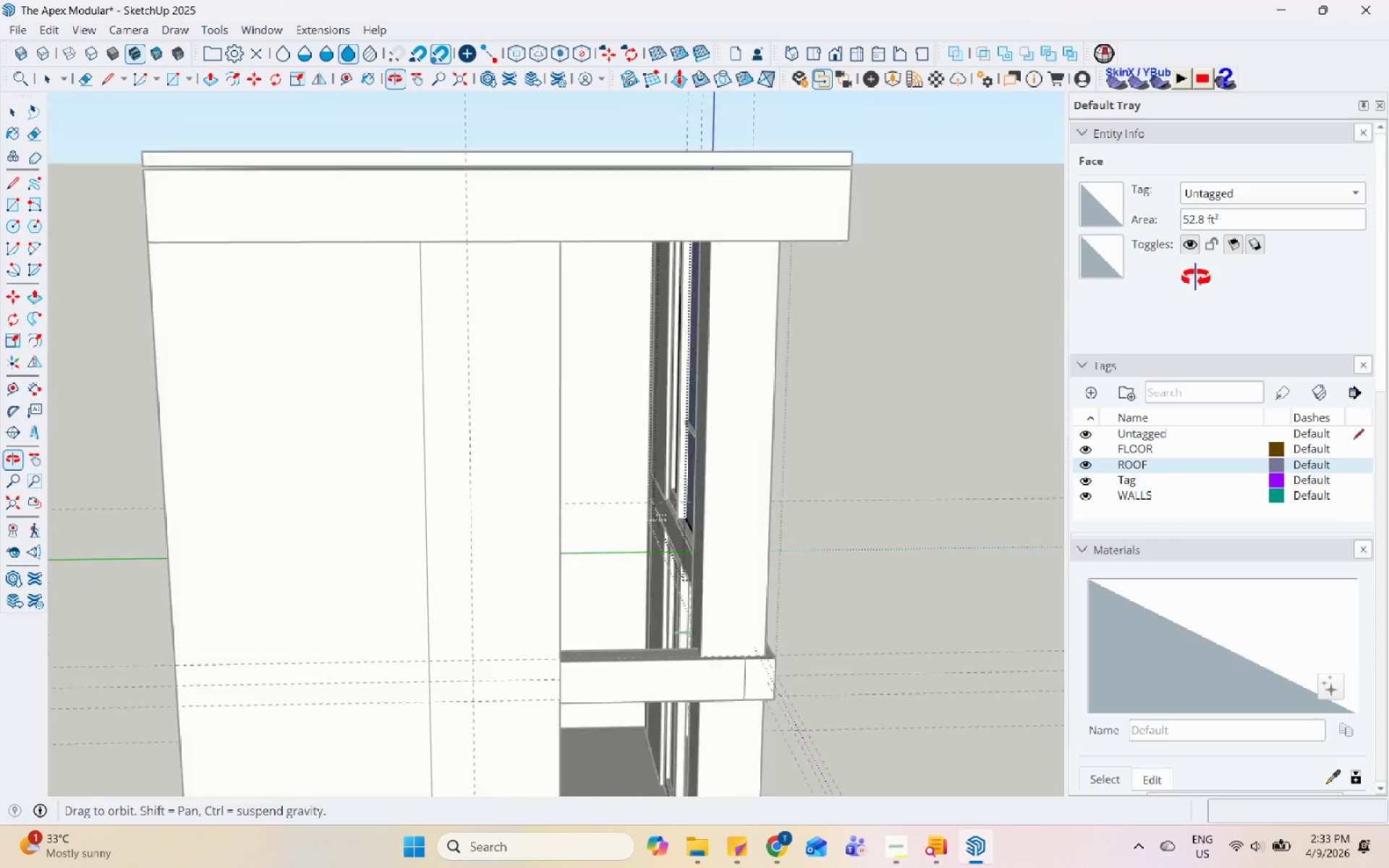 
scroll: coordinate [693, 280], scroll_direction: up, amount: 13.0
 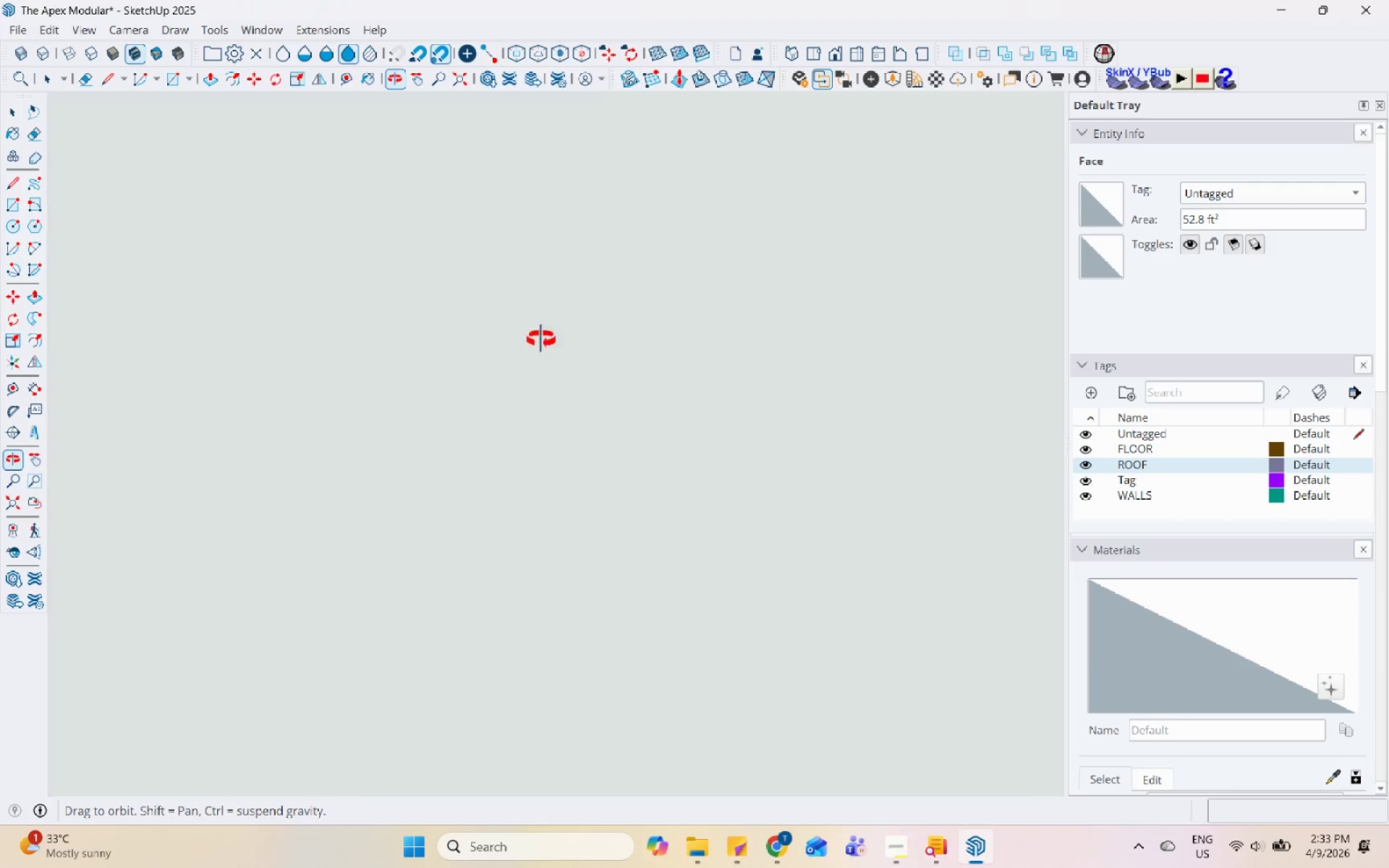 
scroll: coordinate [264, 376], scroll_direction: down, amount: 43.0
 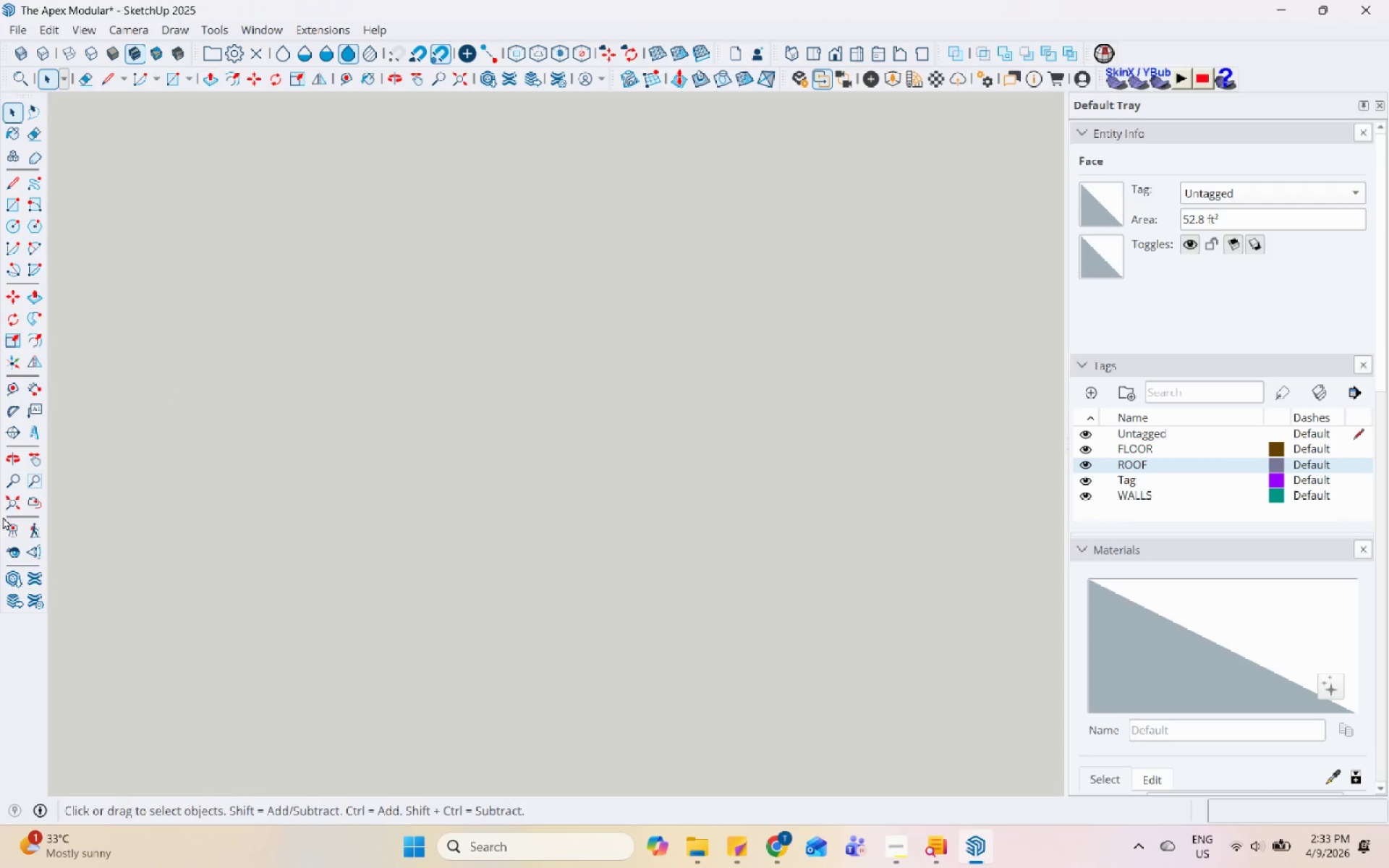 
left_click([8, 505])
 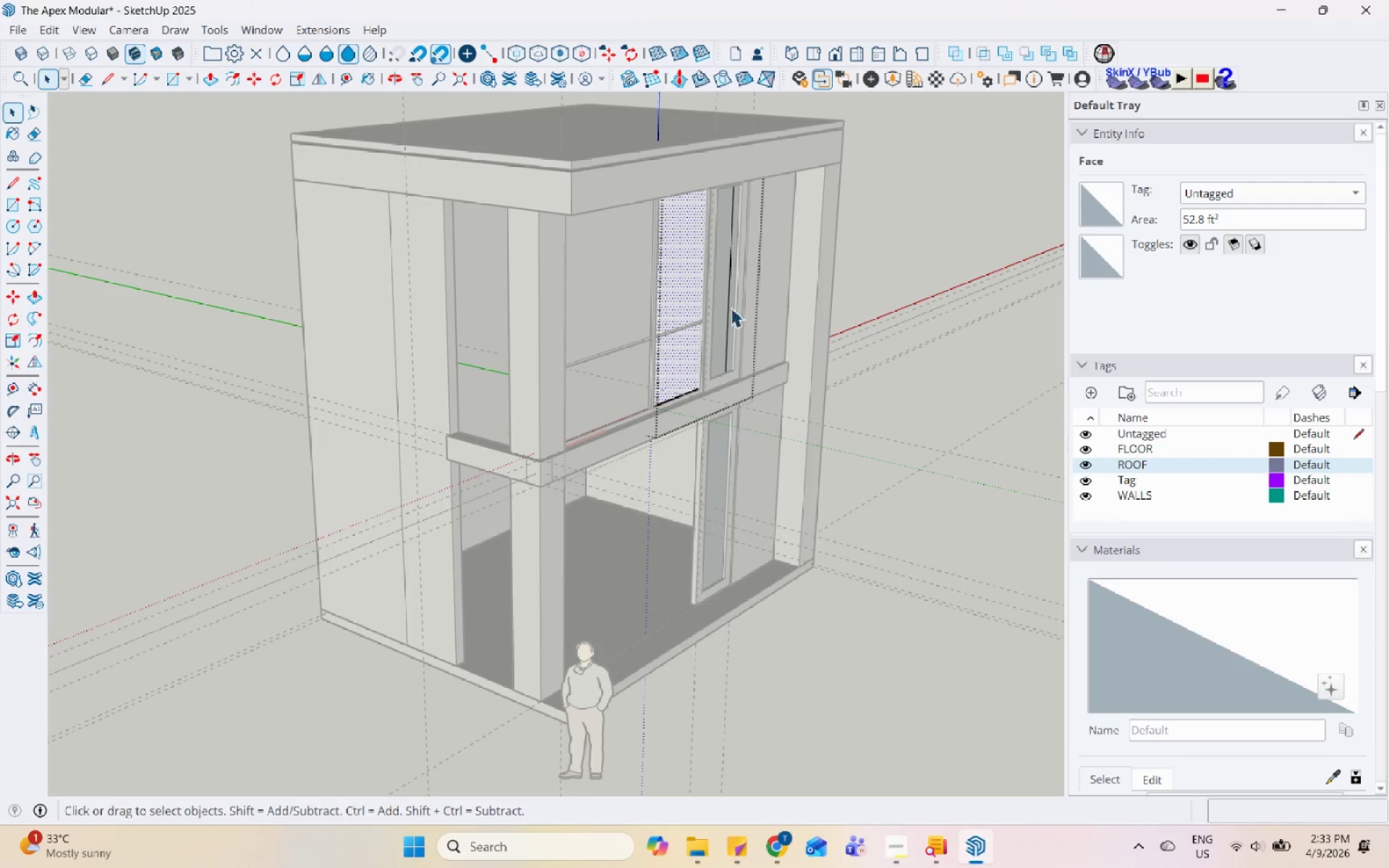 
scroll: coordinate [650, 630], scroll_direction: up, amount: 21.0
 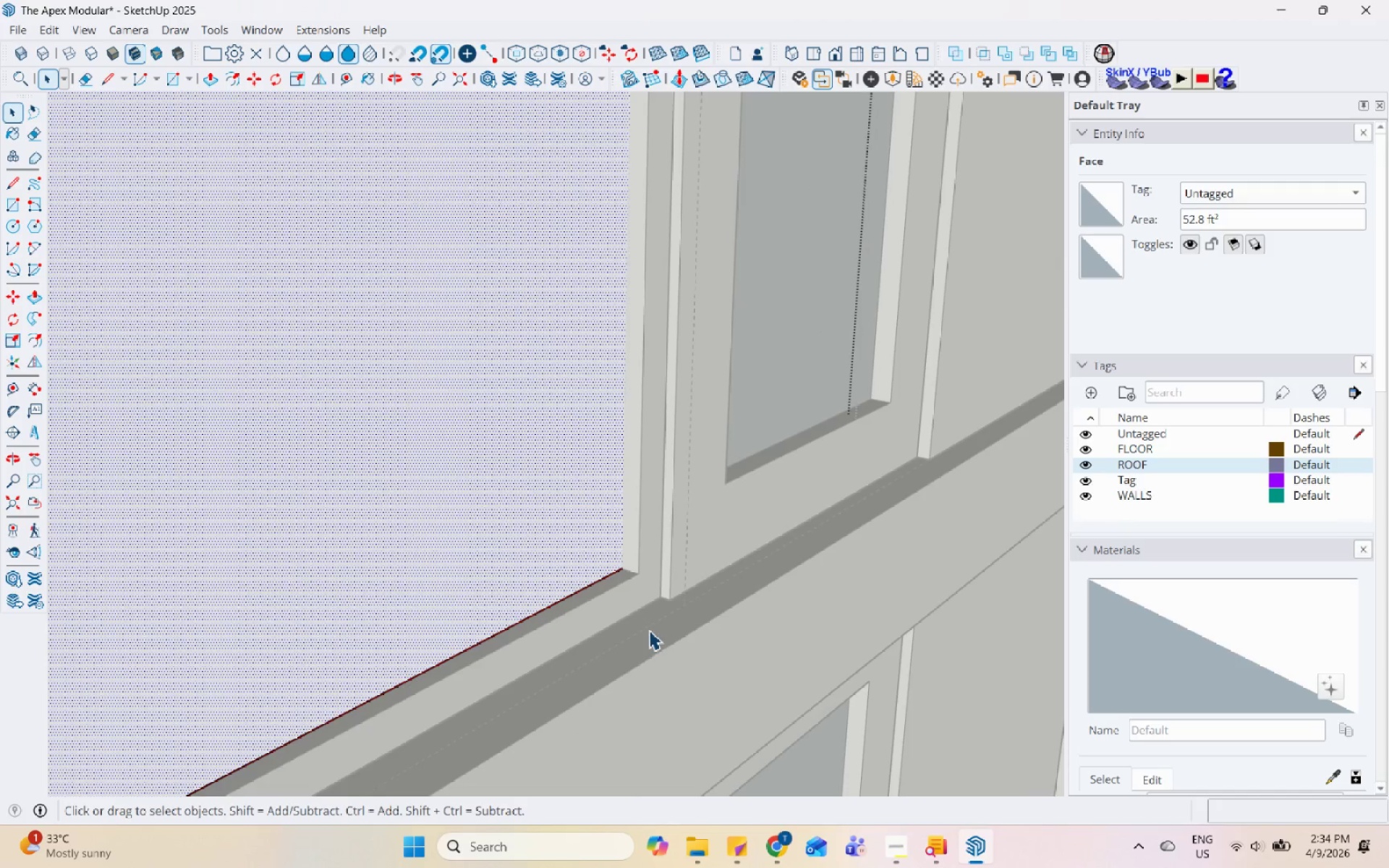 
key(L)
 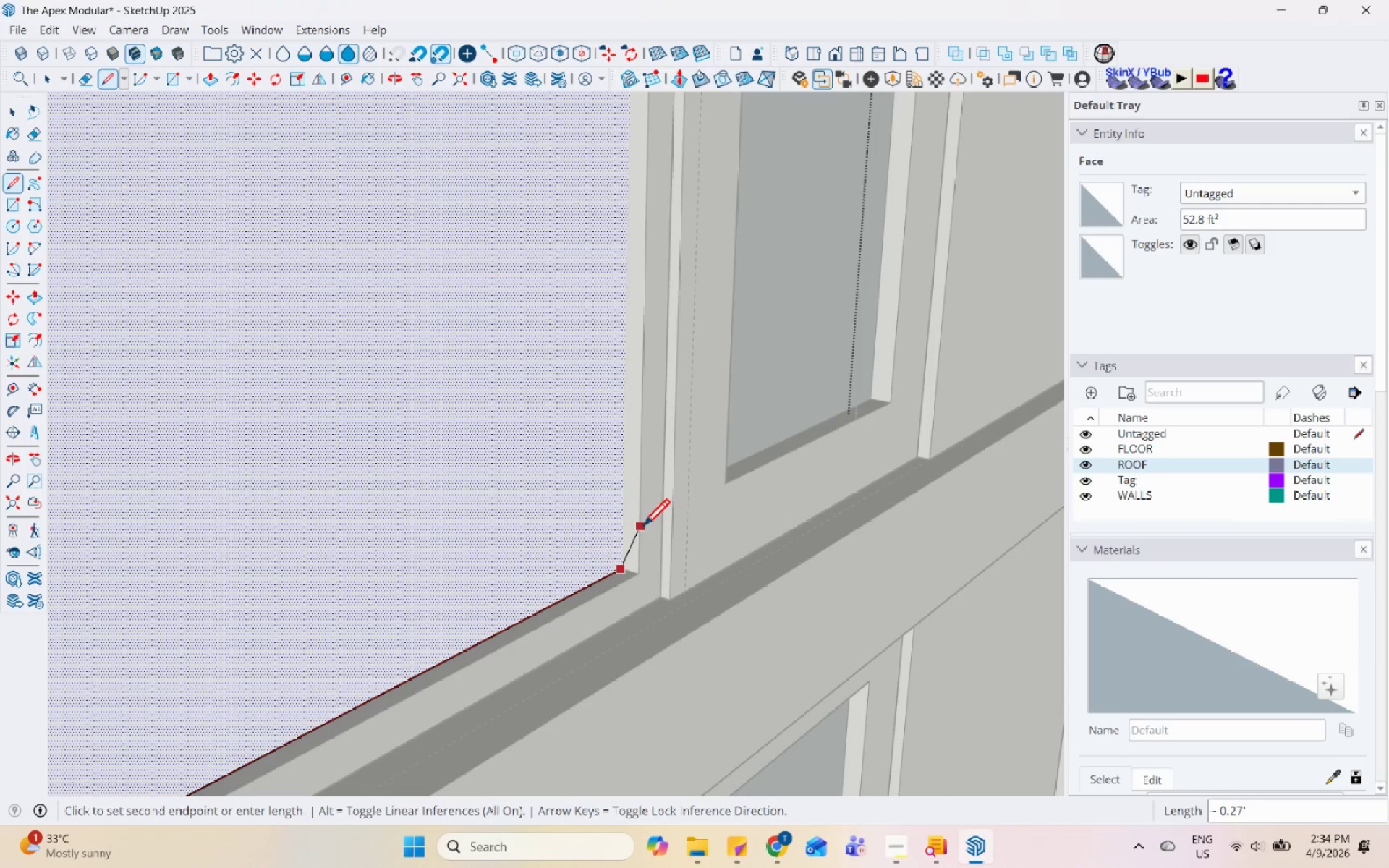 
key(Escape)
 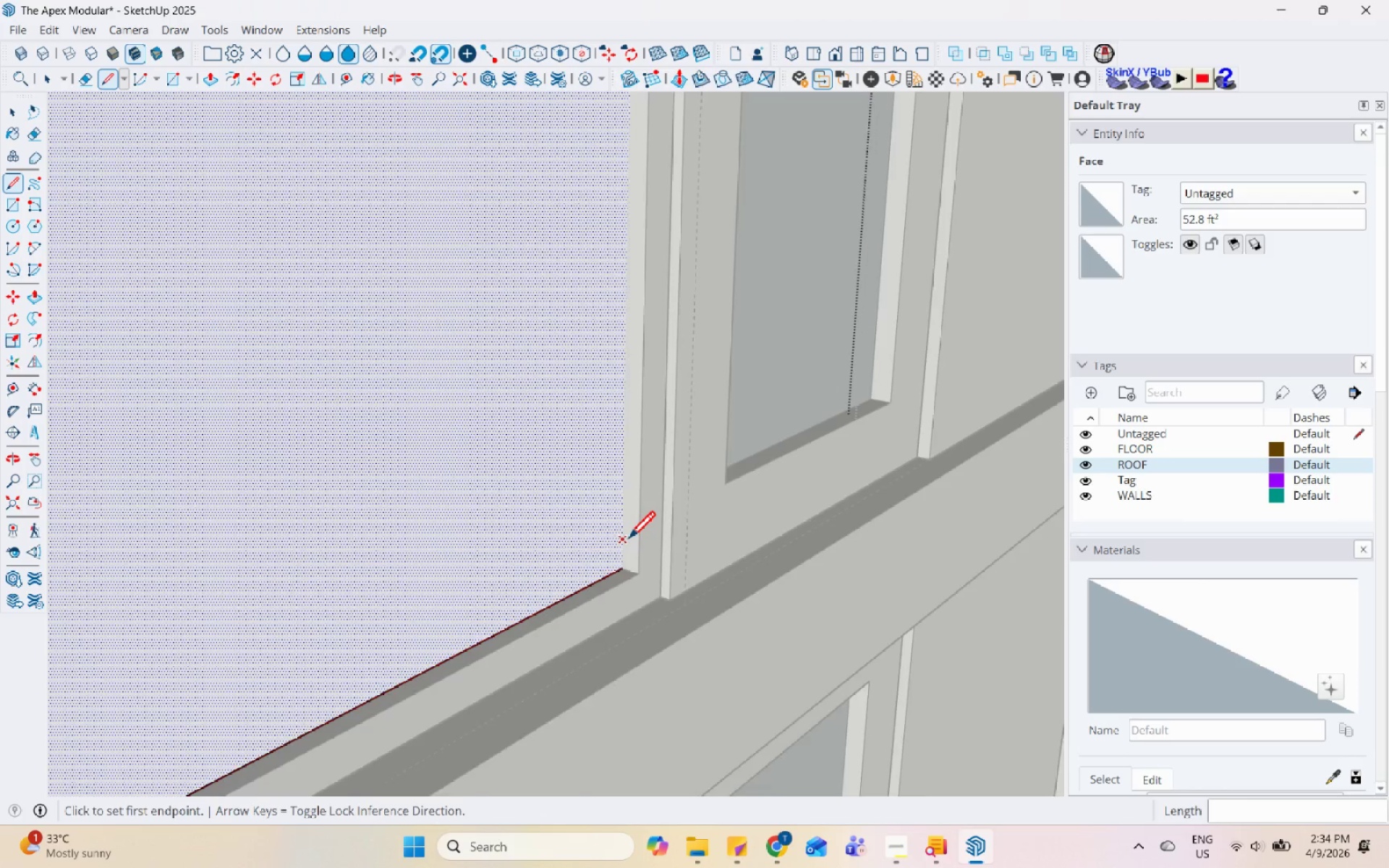 
scroll: coordinate [628, 540], scroll_direction: up, amount: 5.0
 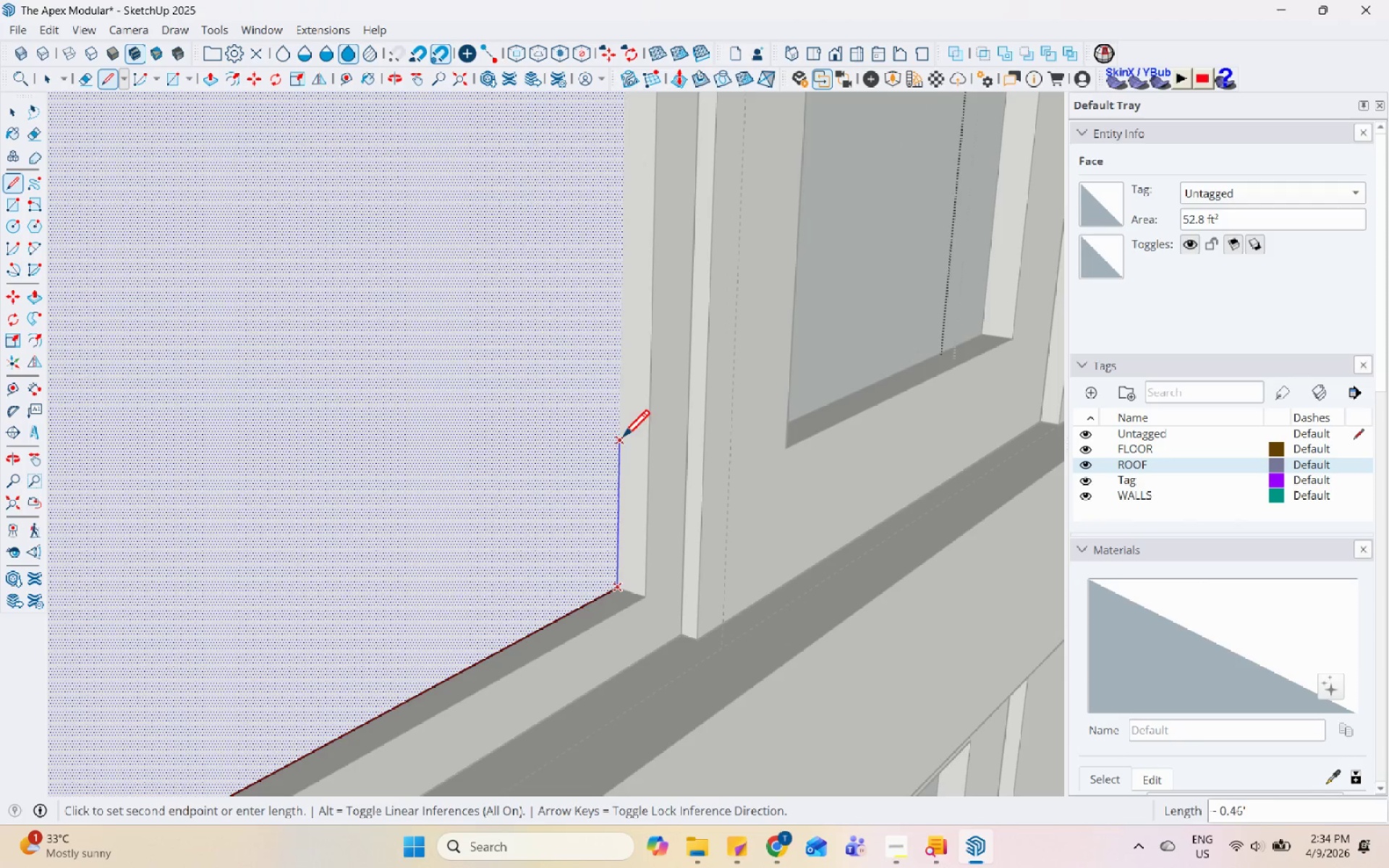 
left_click([628, 416])
 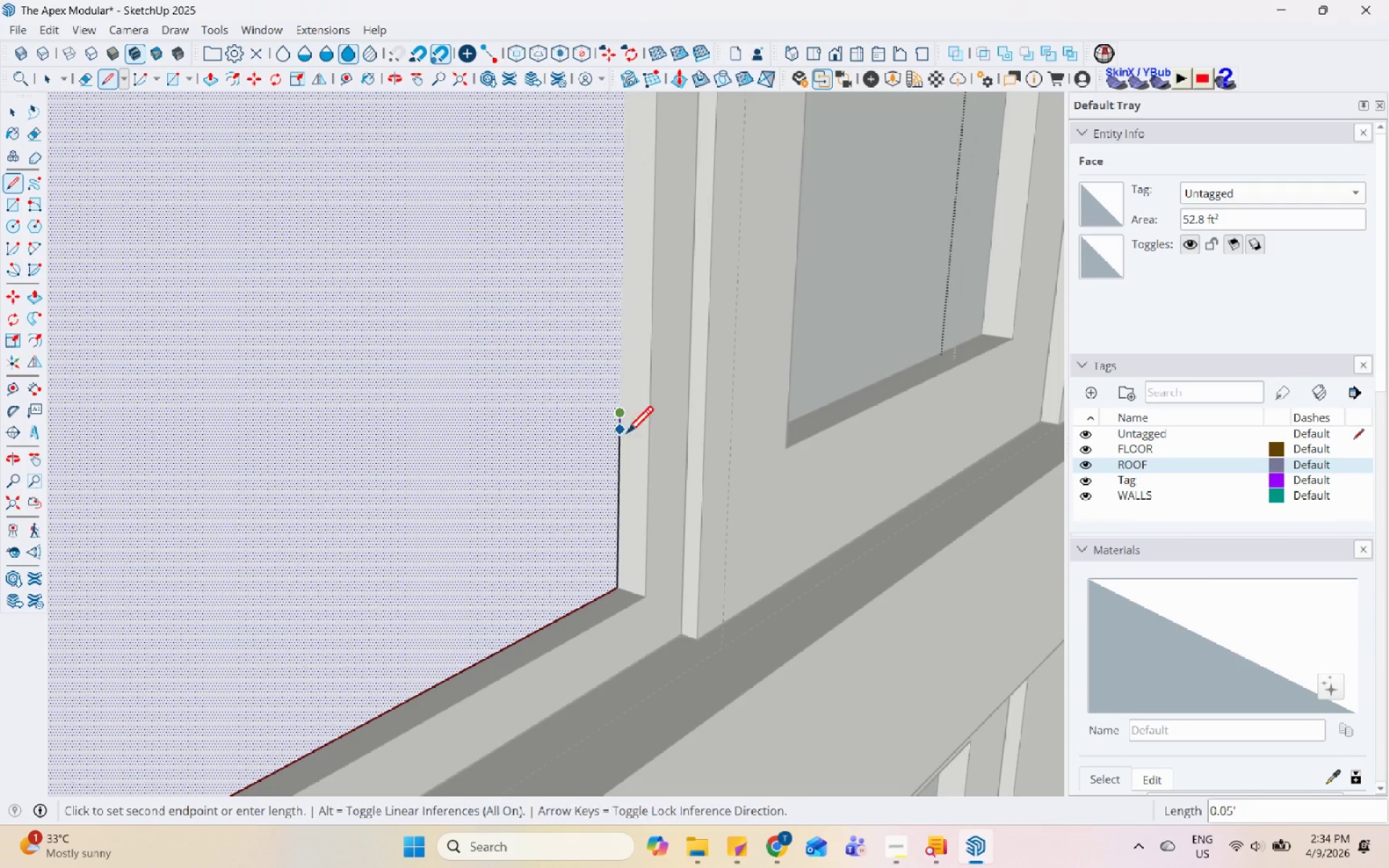 
key(Escape)
 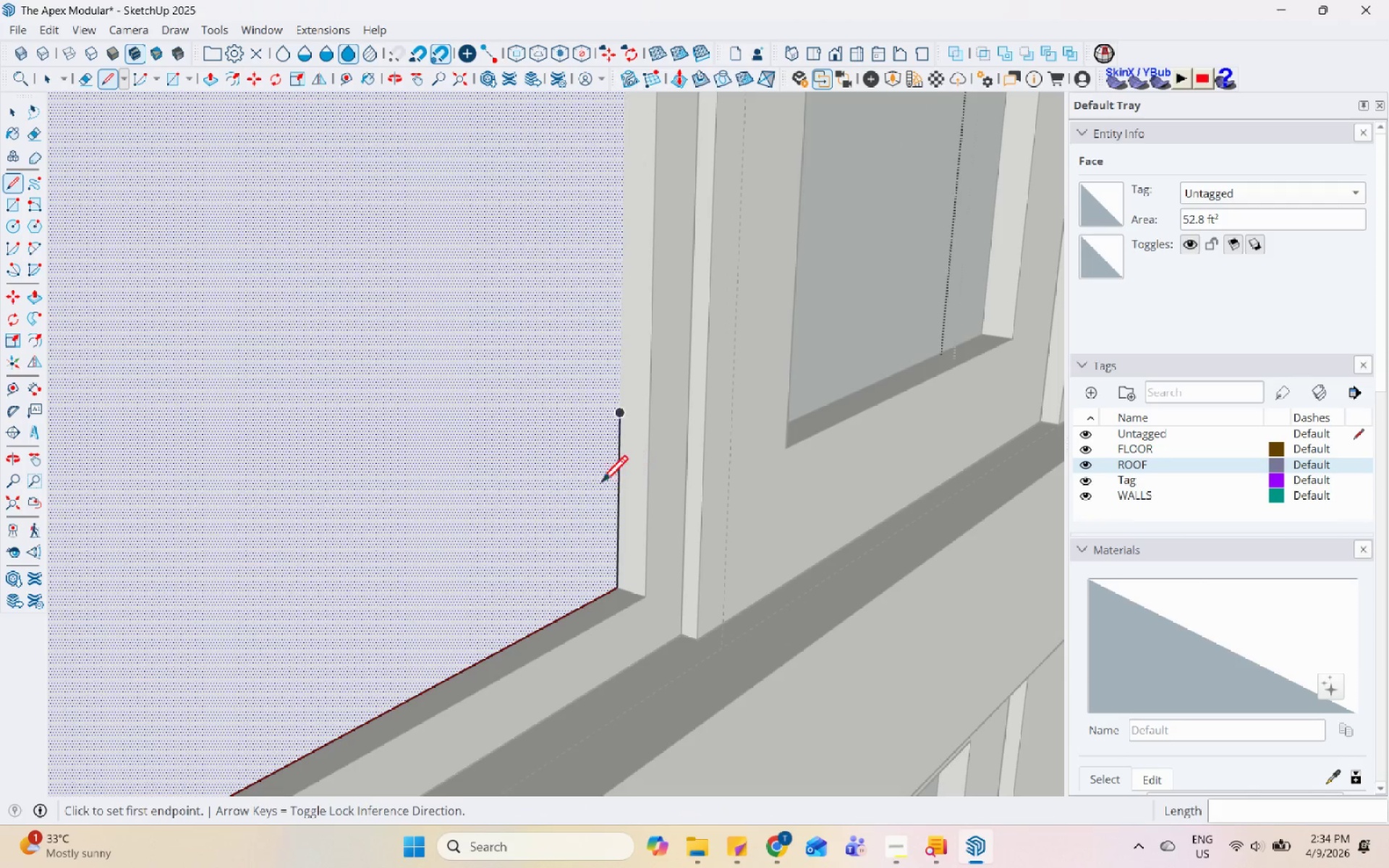 
key(Space)
 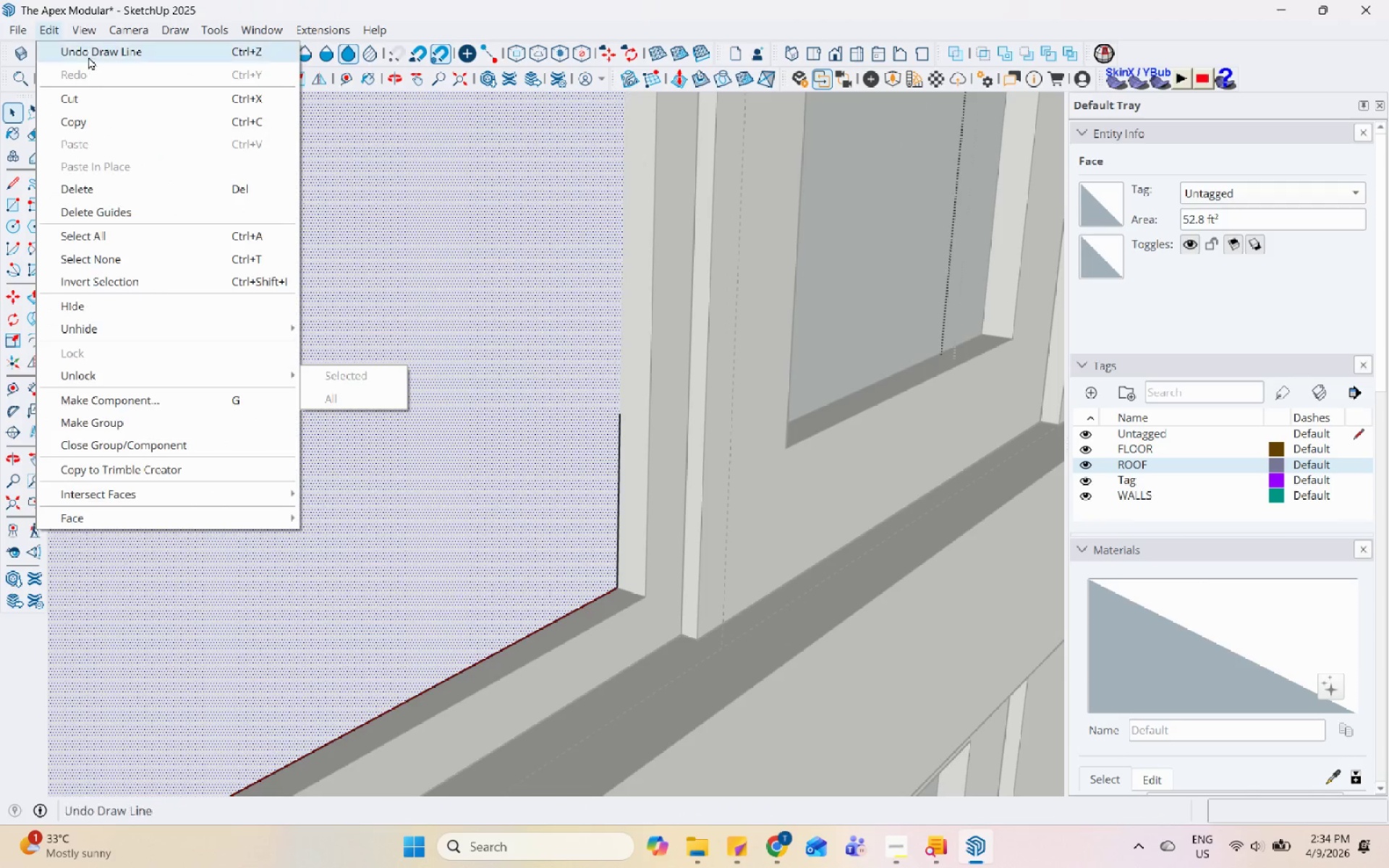 
wait(5.47)
 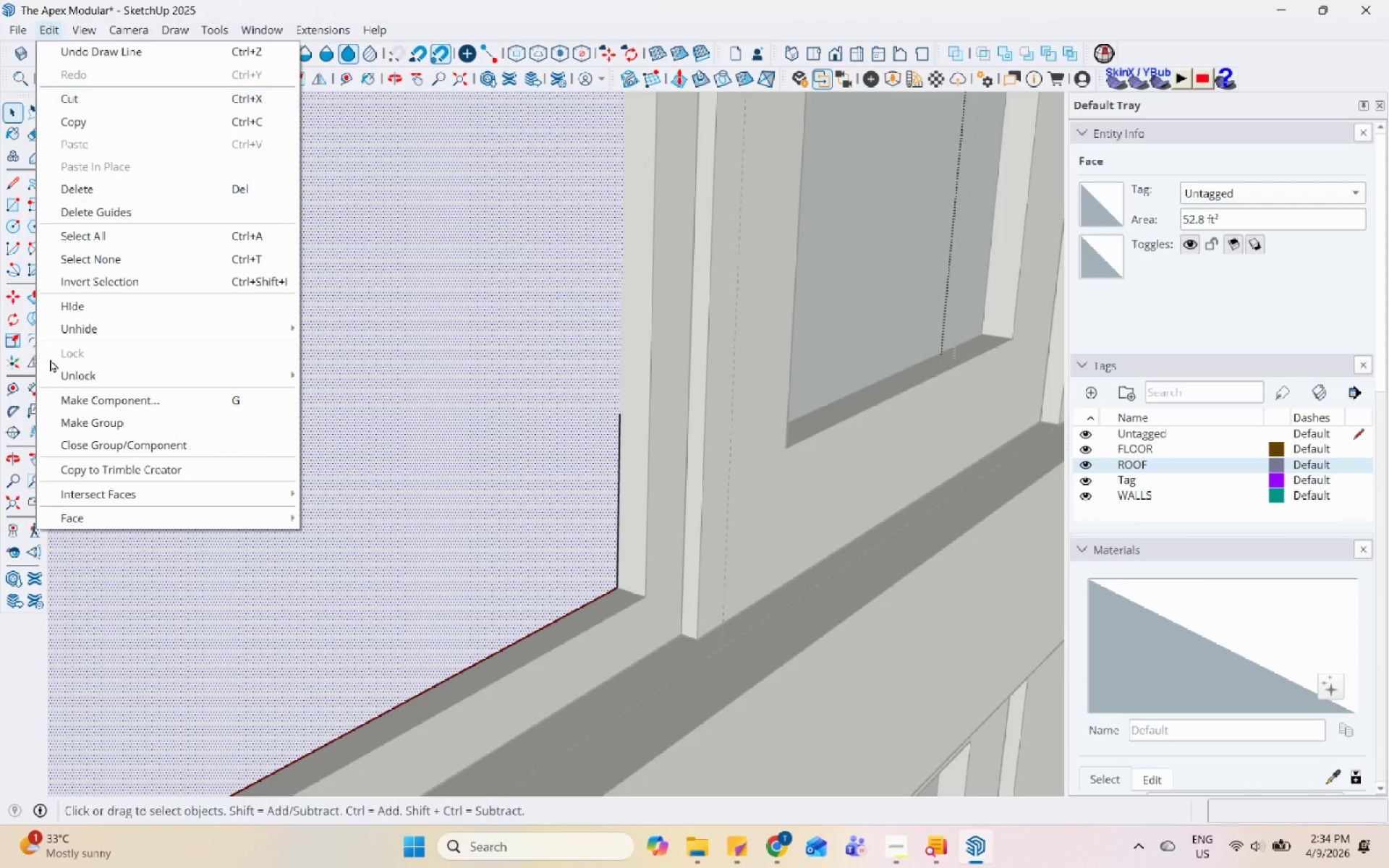 
double_click([227, 349])
 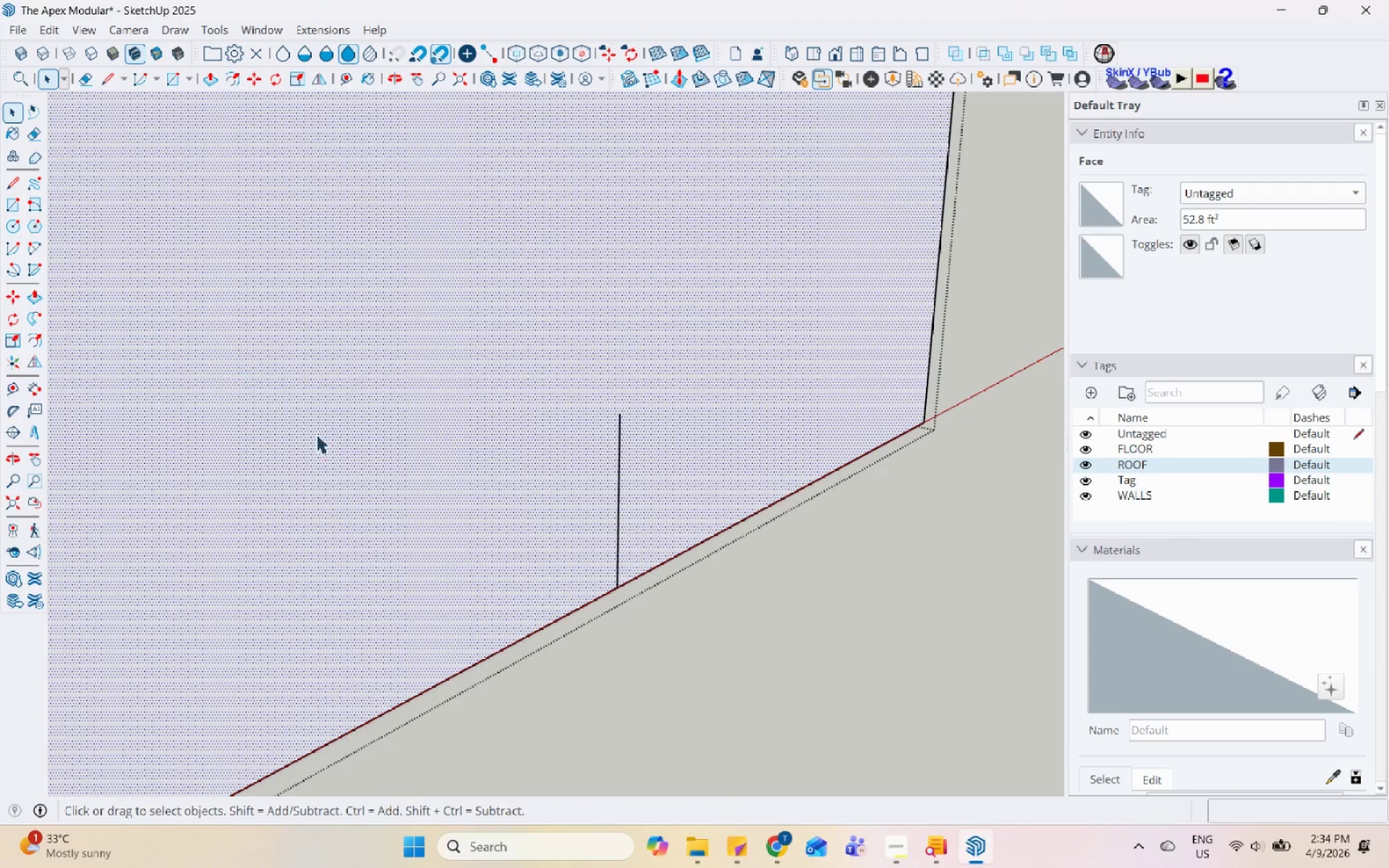 
key(L)
 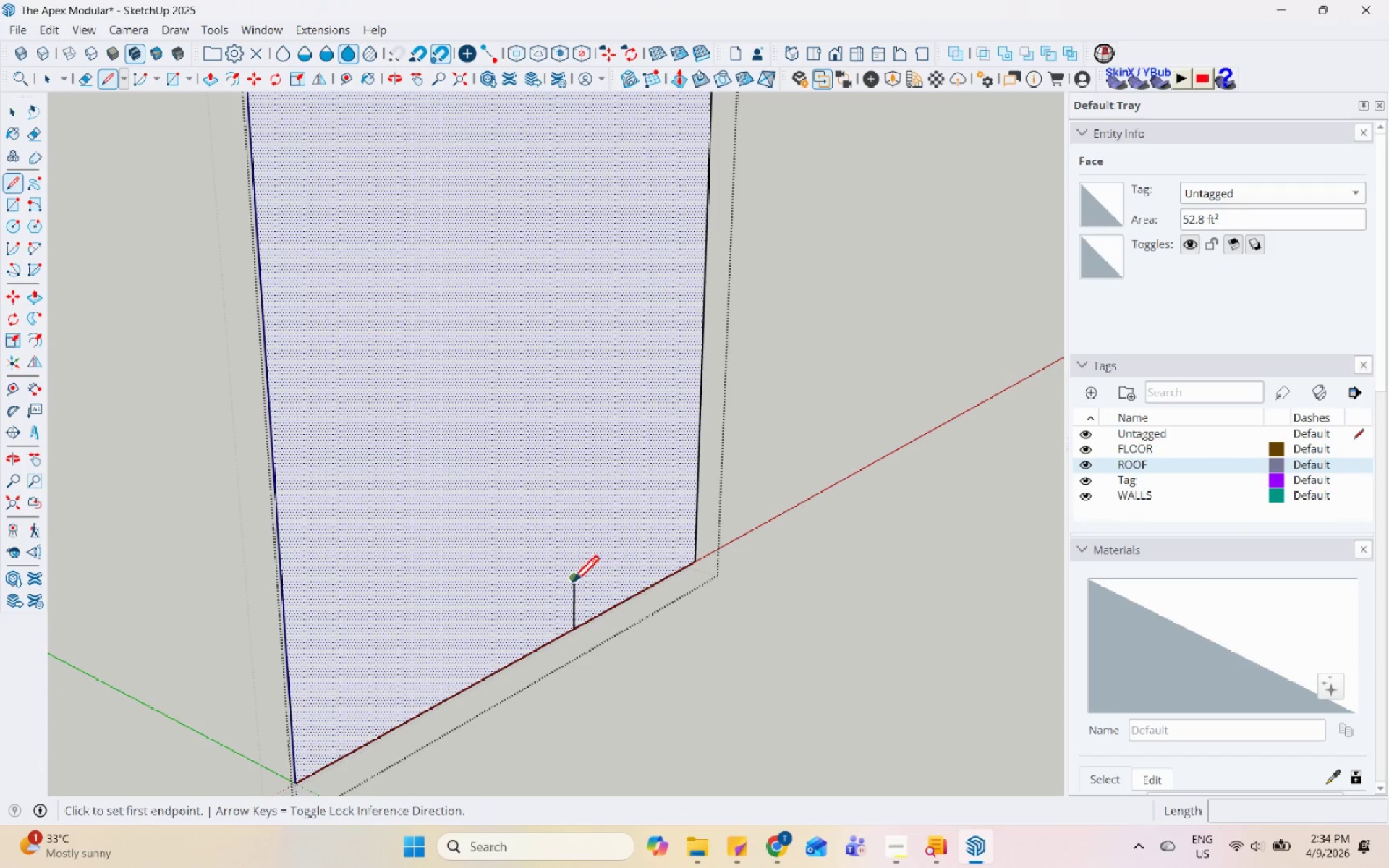 
scroll: coordinate [572, 658], scroll_direction: down, amount: 16.0
 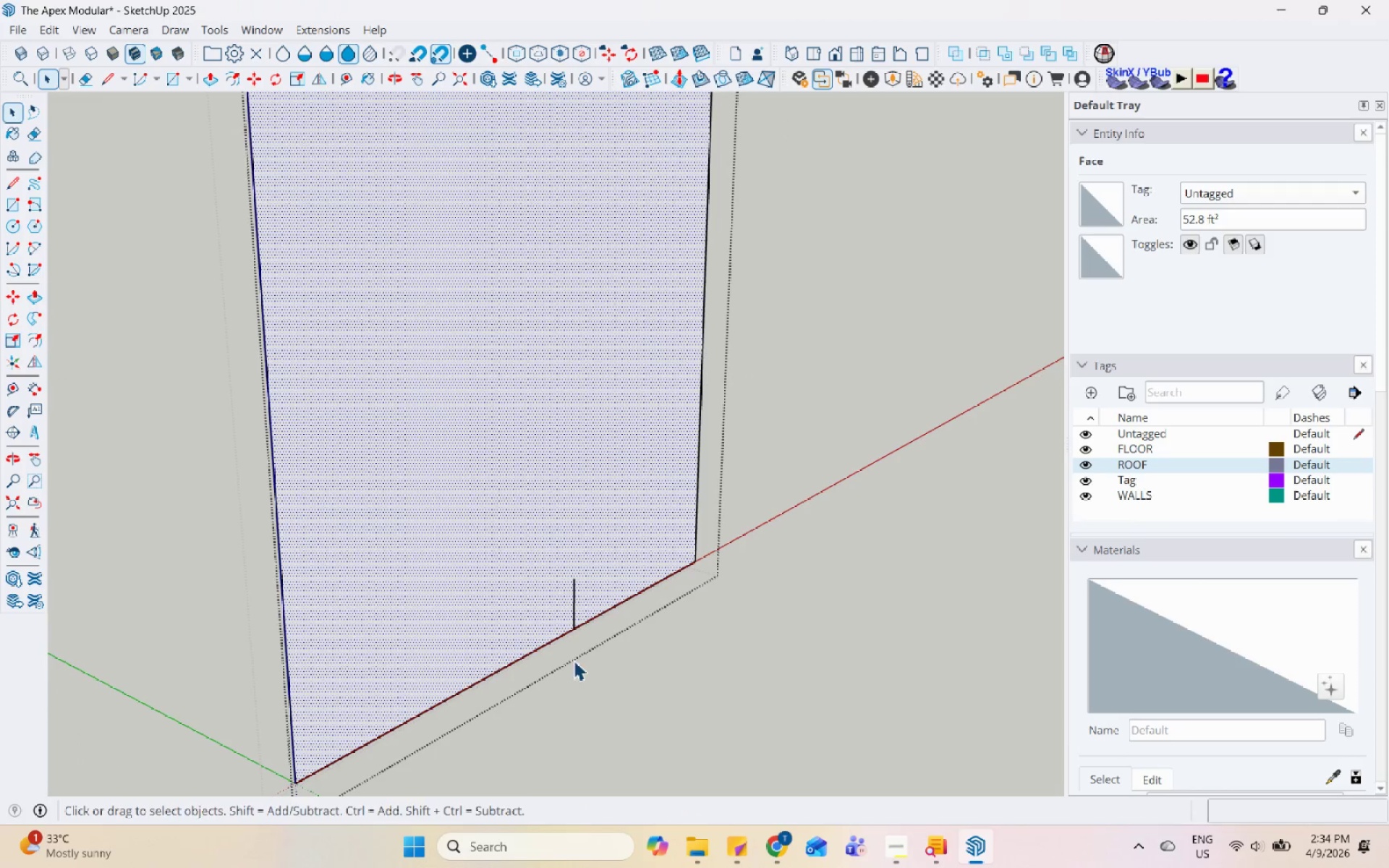 
left_click([571, 582])
 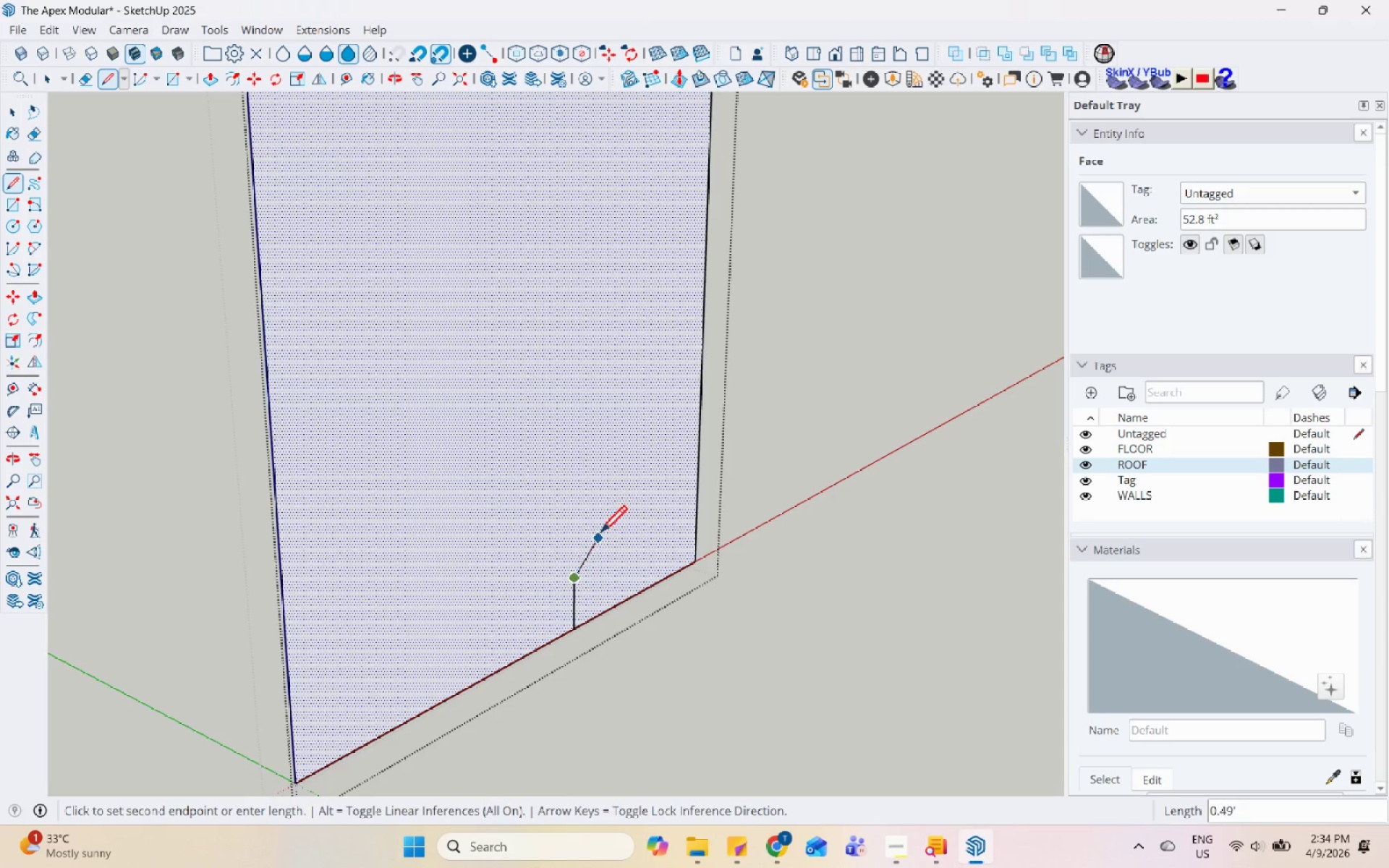 
scroll: coordinate [548, 320], scroll_direction: down, amount: 7.0
 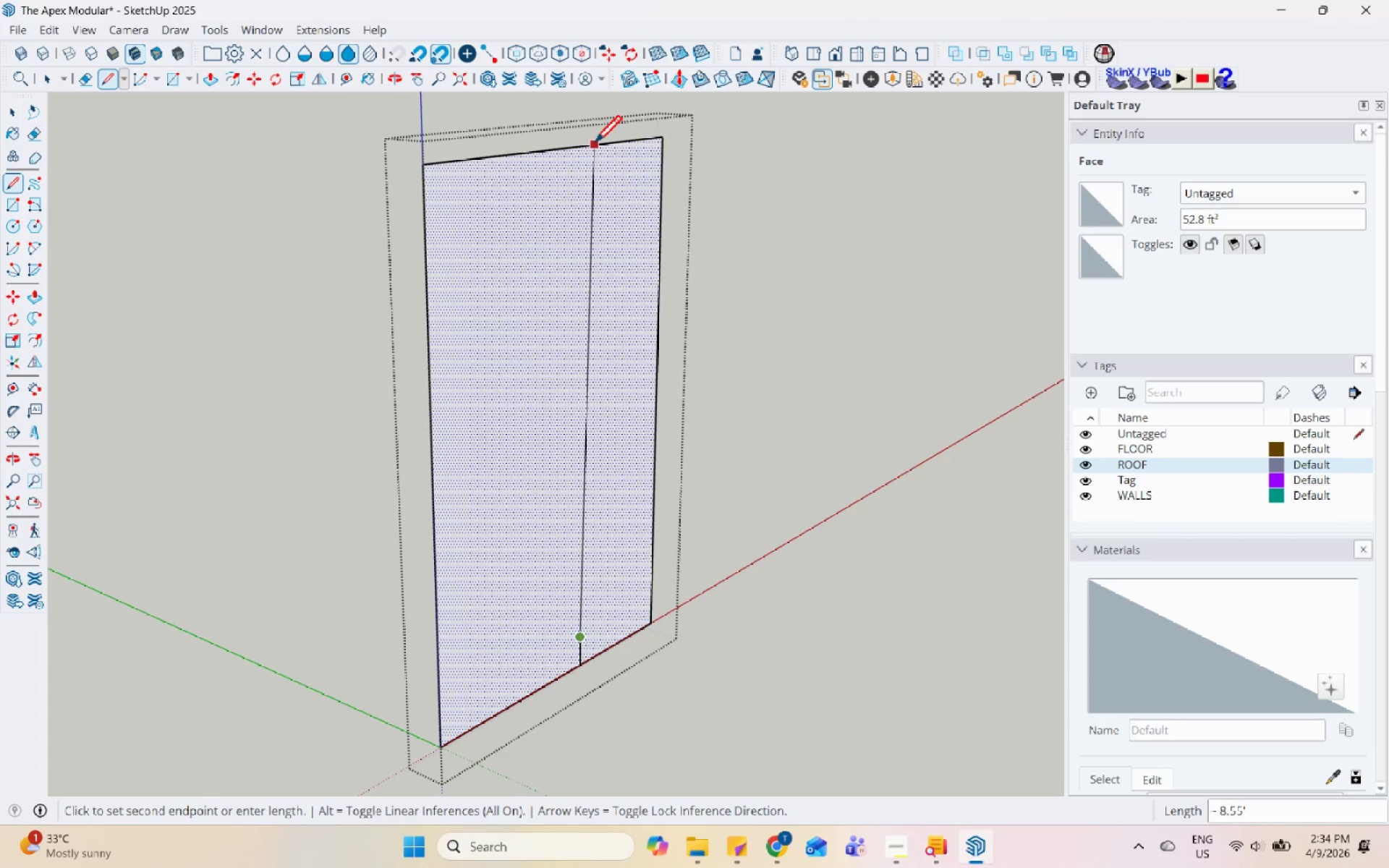 
left_click([579, 149])
 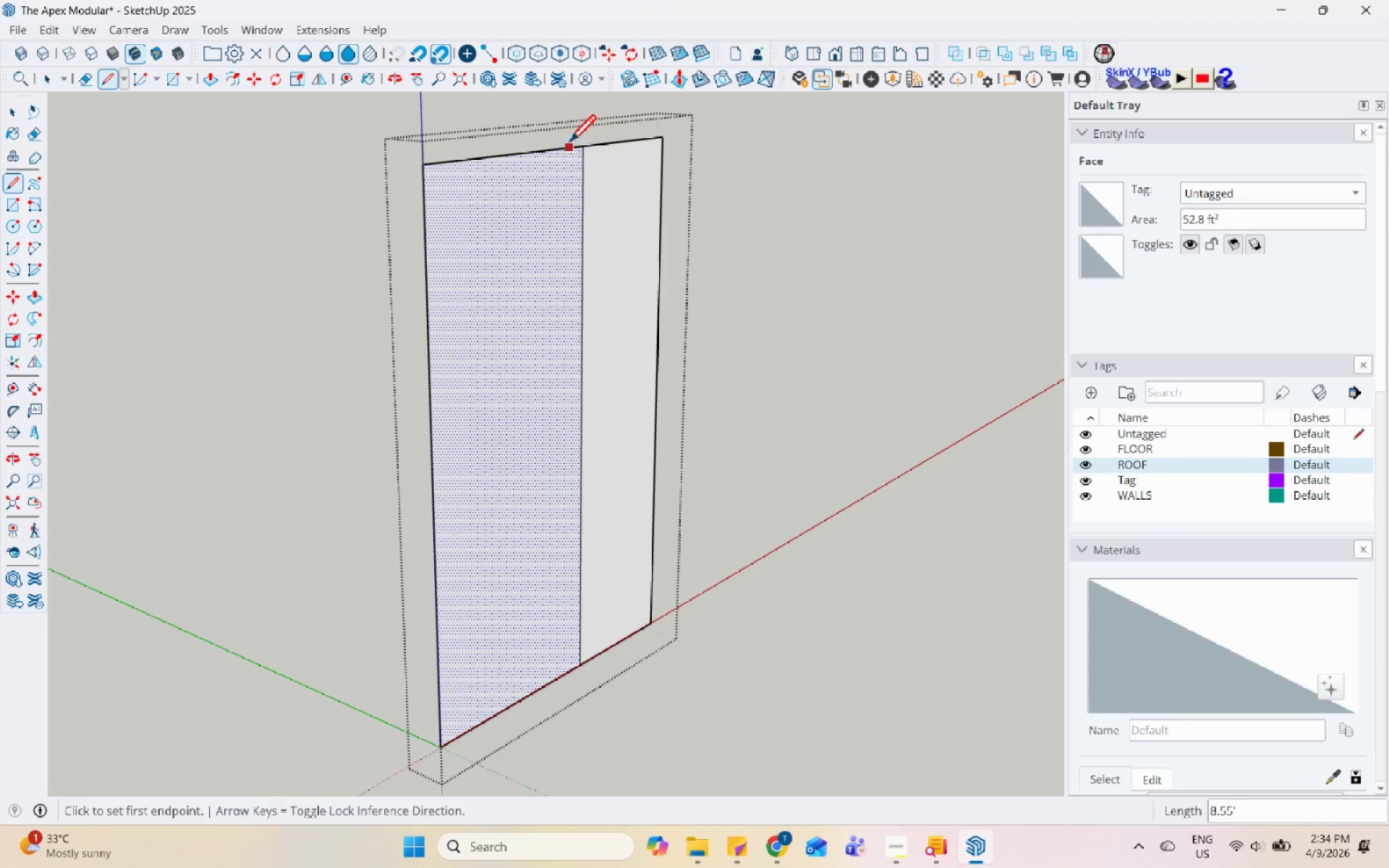 
key(Space)
 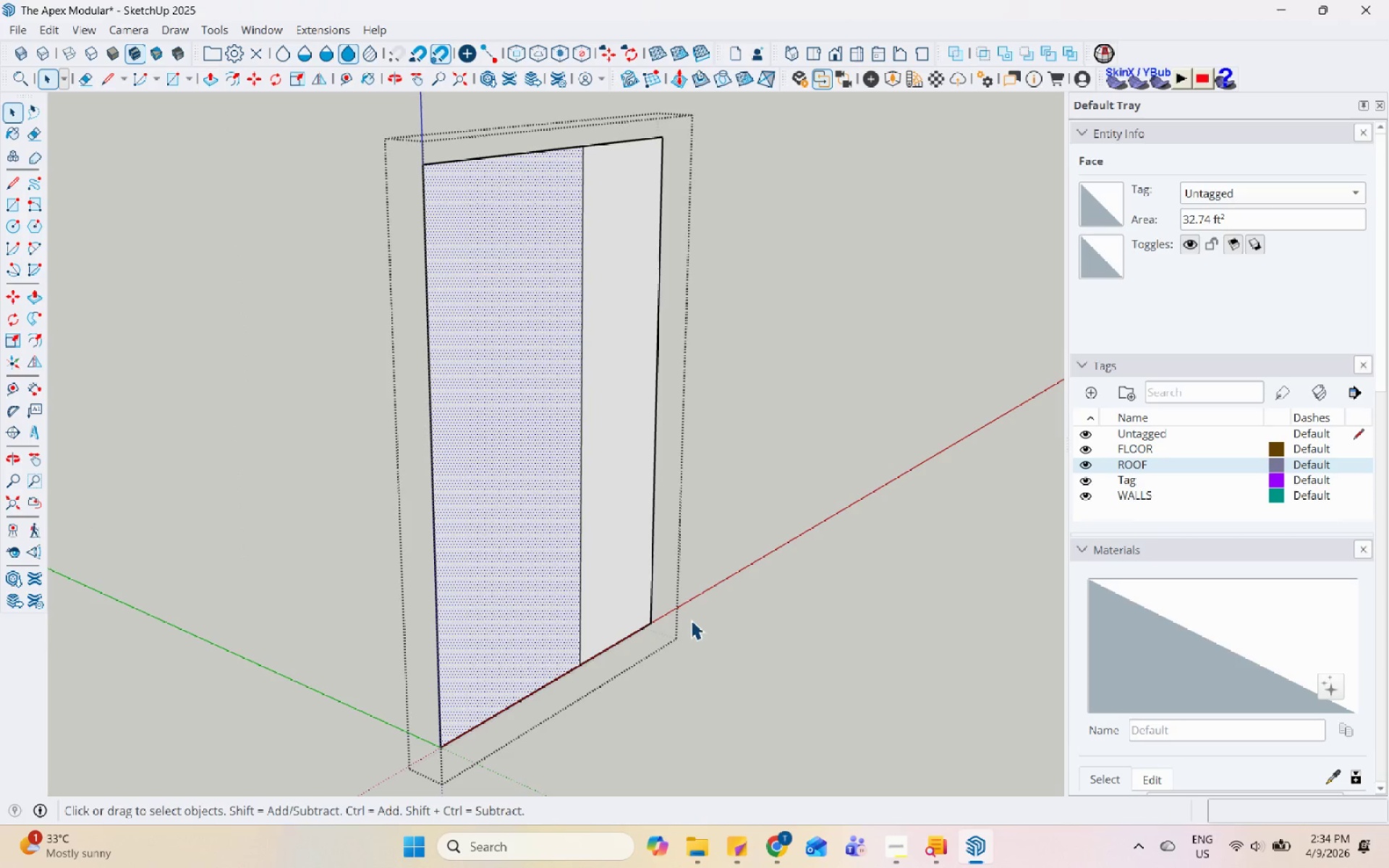 
left_click_drag(start_coordinate=[679, 671], to_coordinate=[630, 111])
 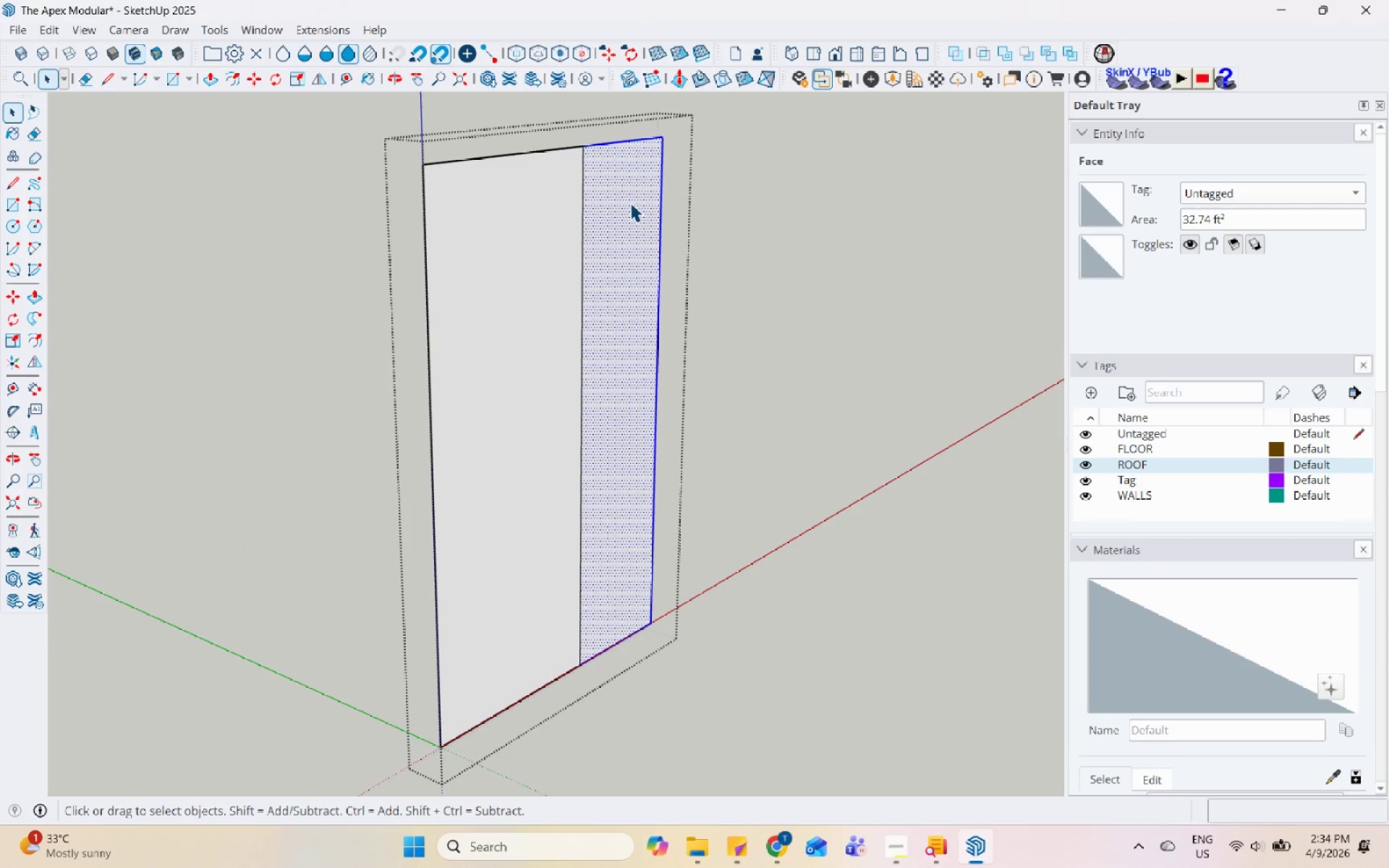 
right_click([630, 207])
 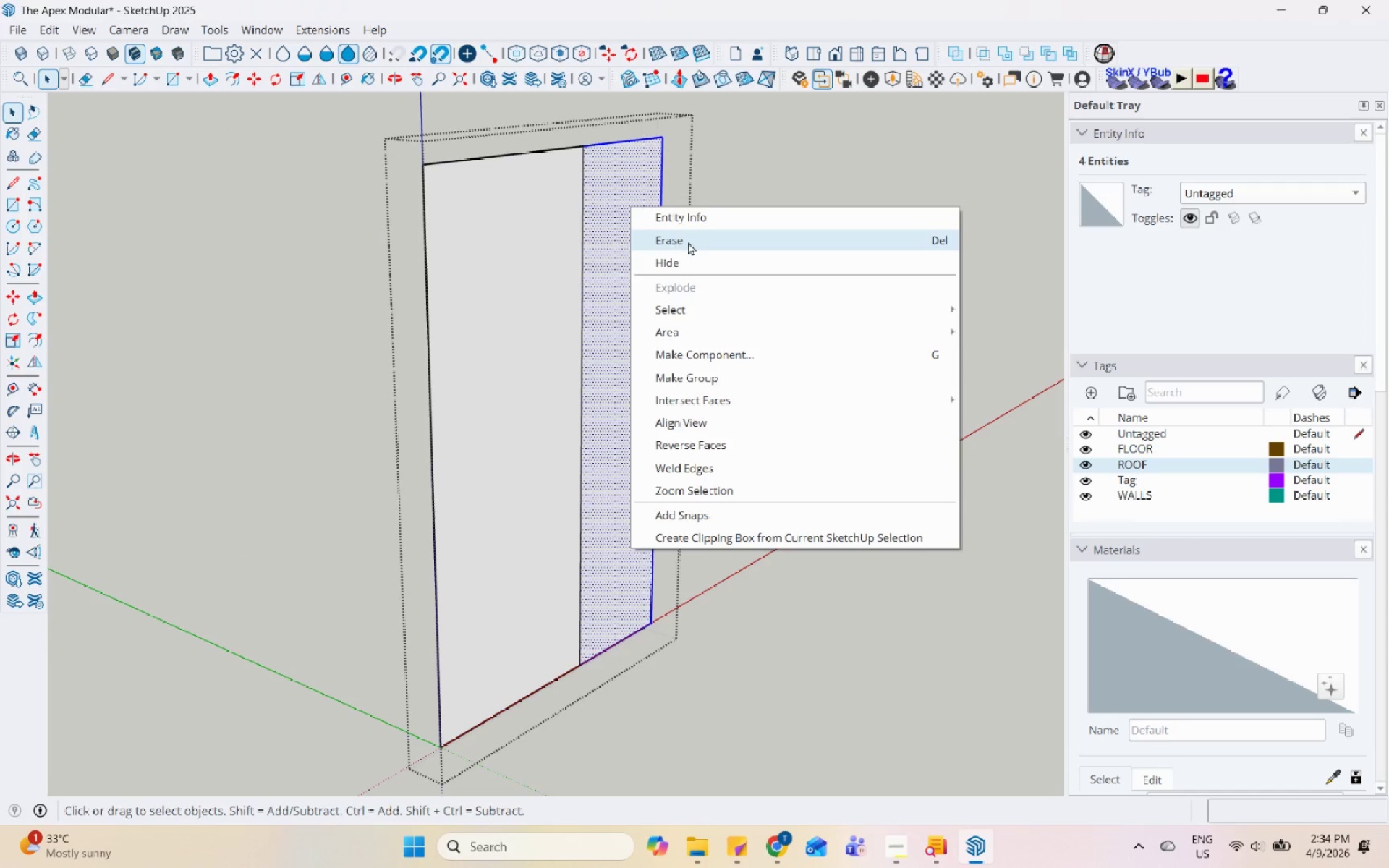 
double_click([773, 192])
 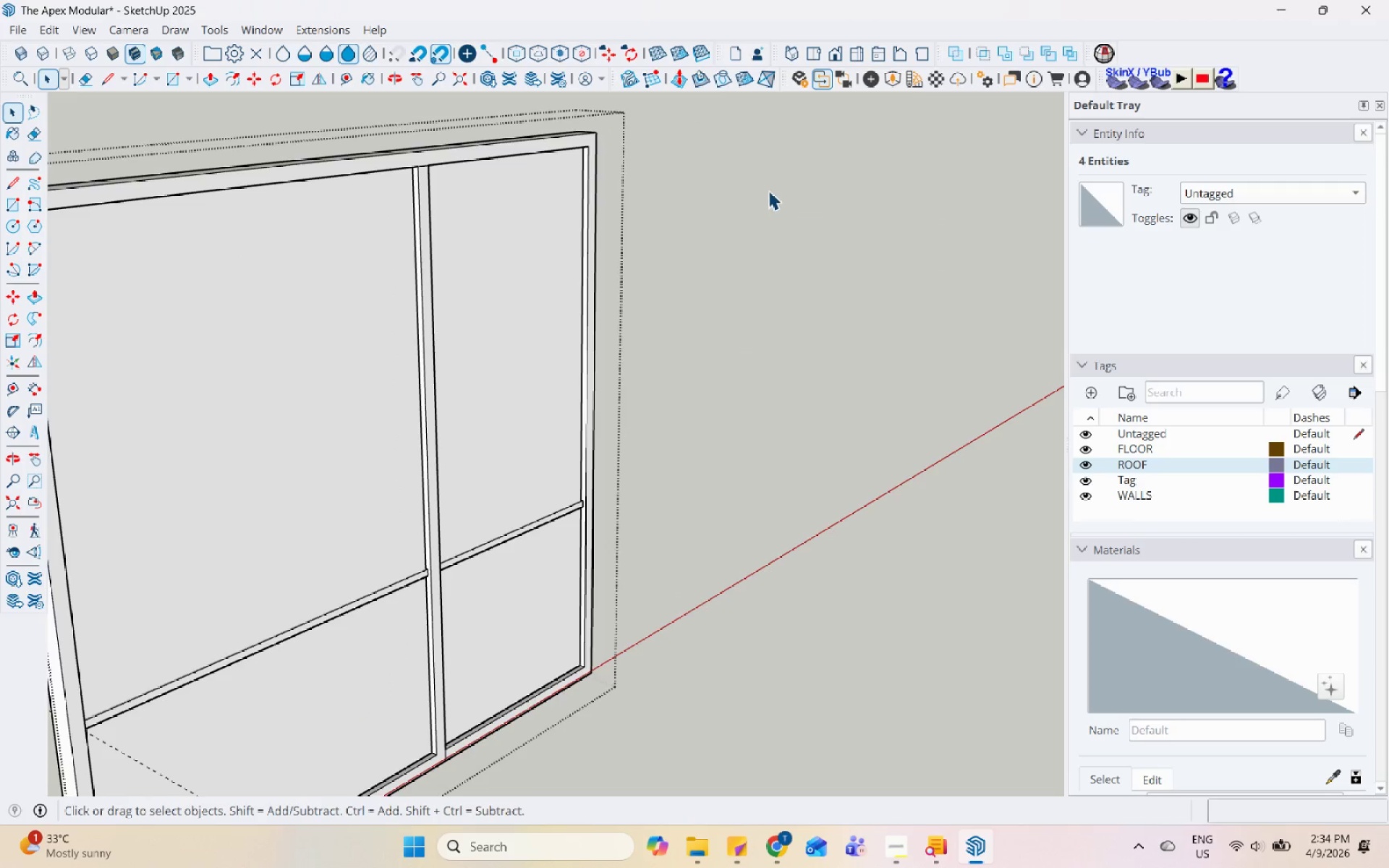 
key(Escape)
 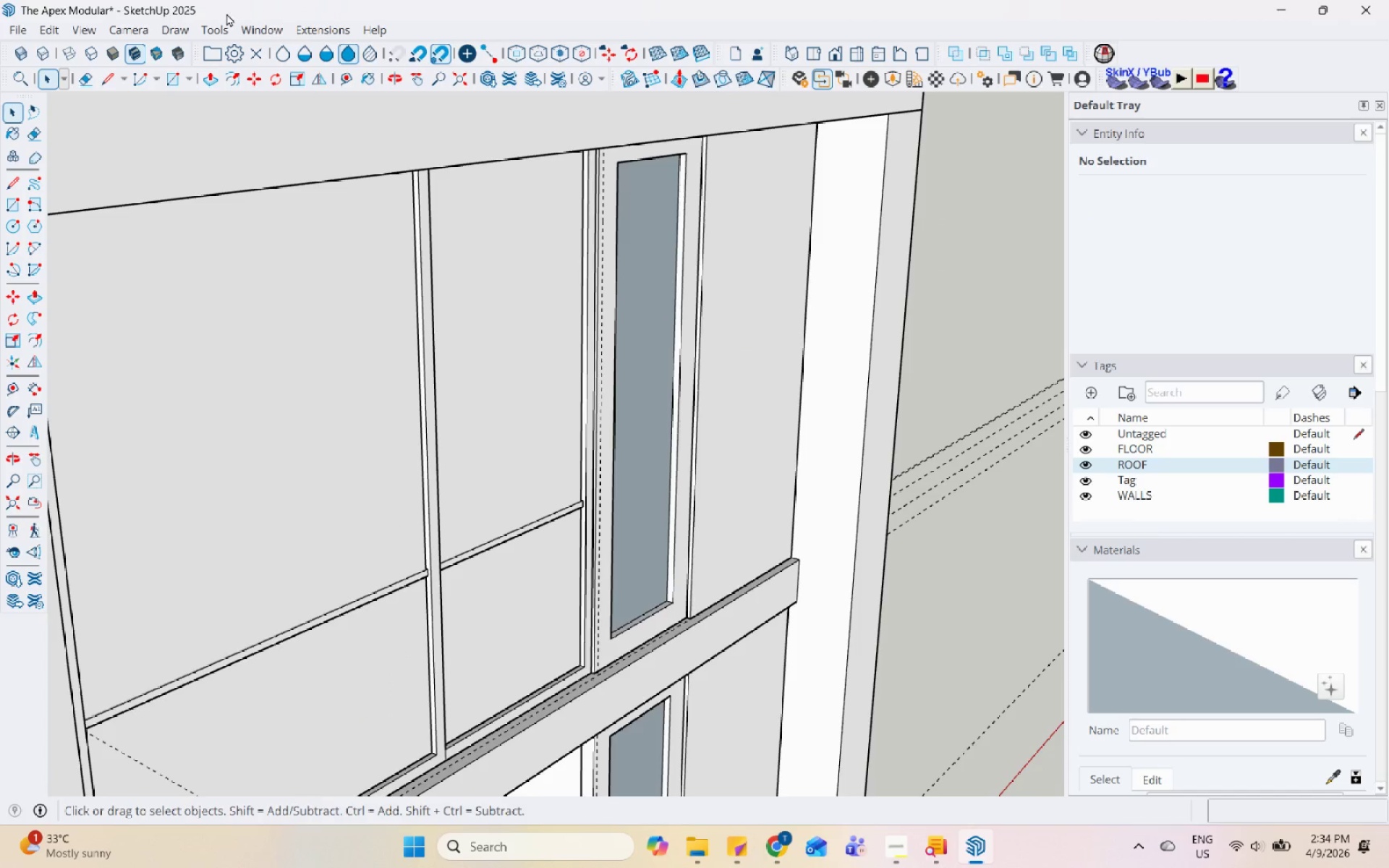 
left_click([258, 26])
 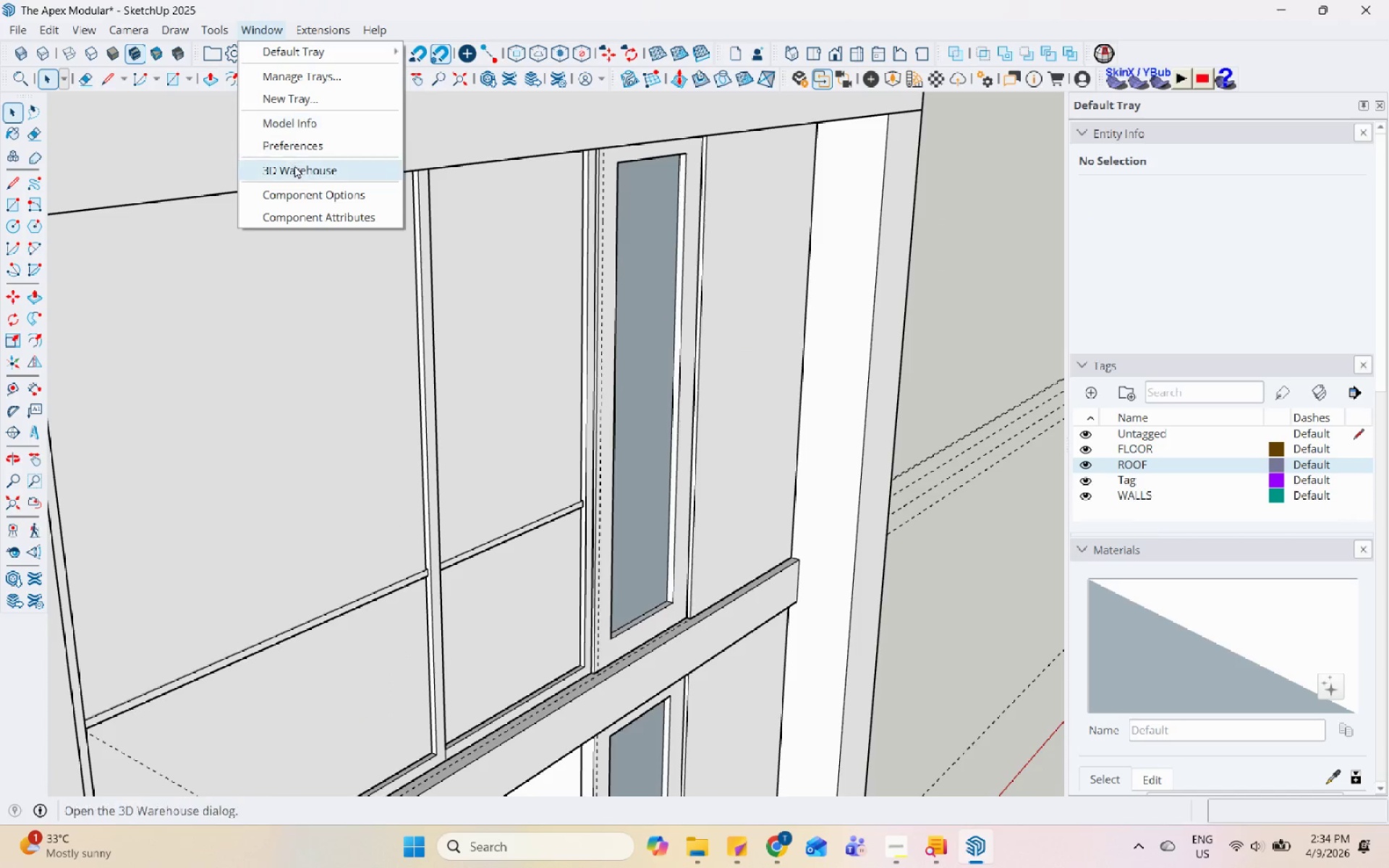 
left_click([302, 154])
 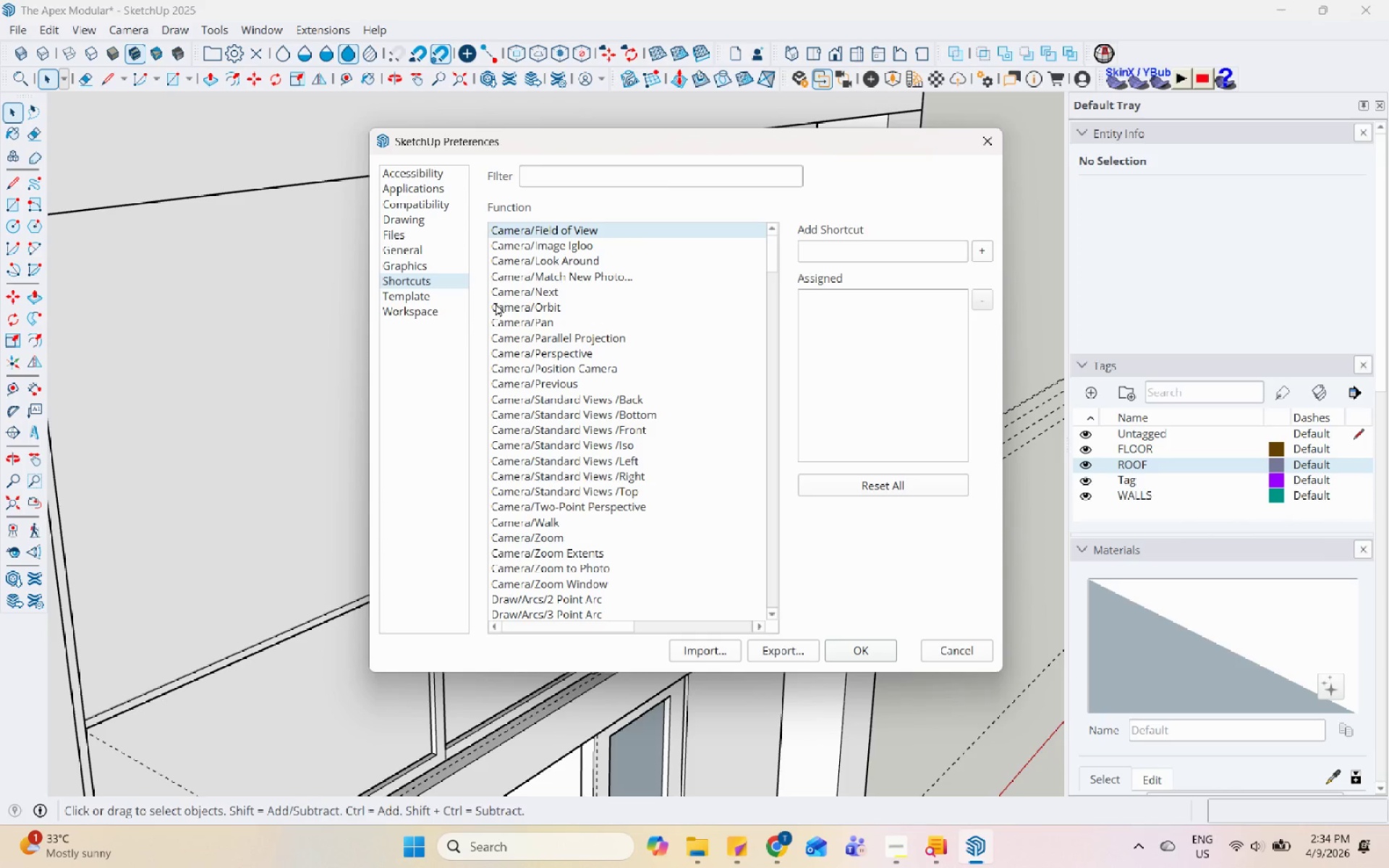 
left_click([651, 179])
 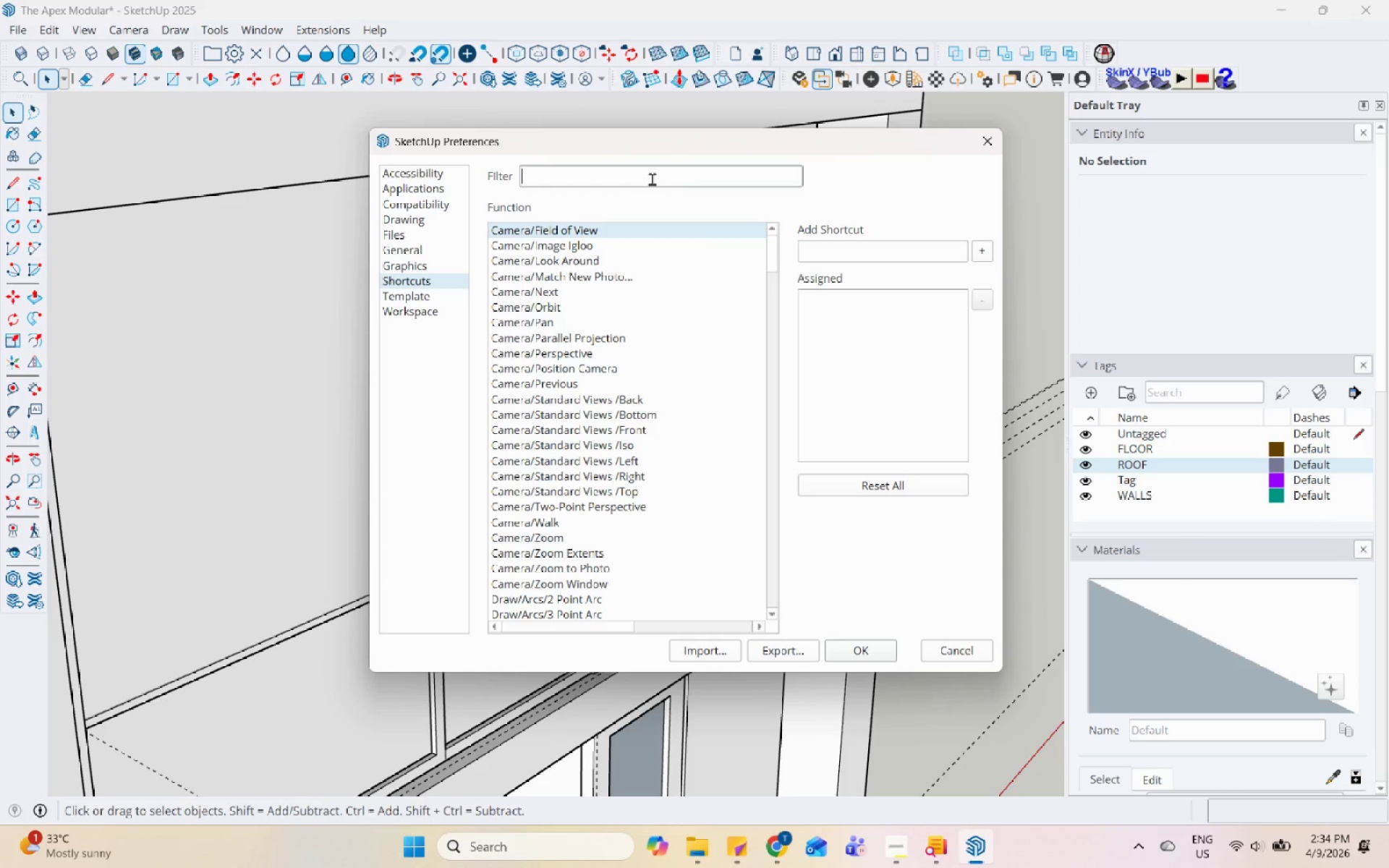 
type(HIDE)
 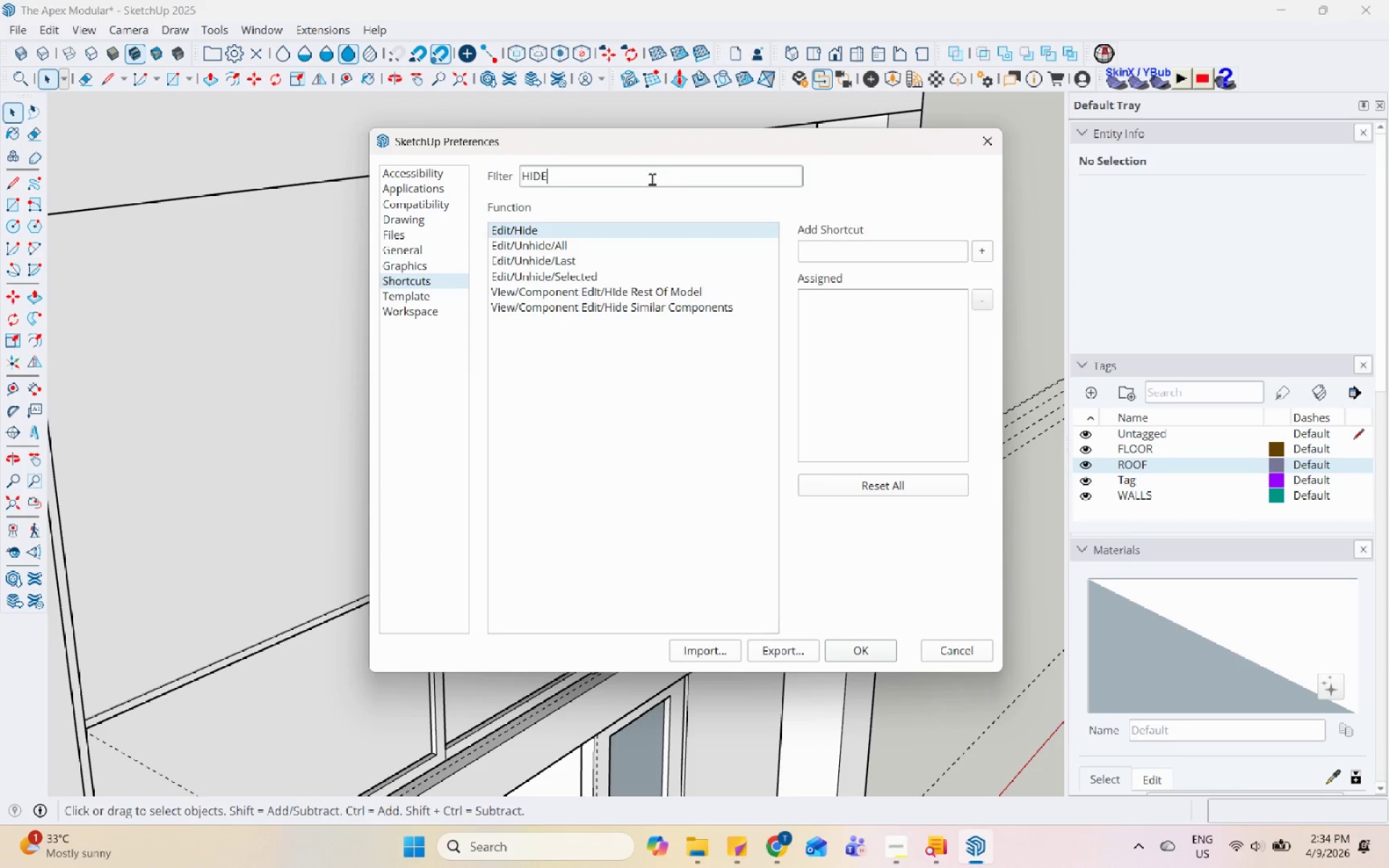 
left_click([634, 295])
 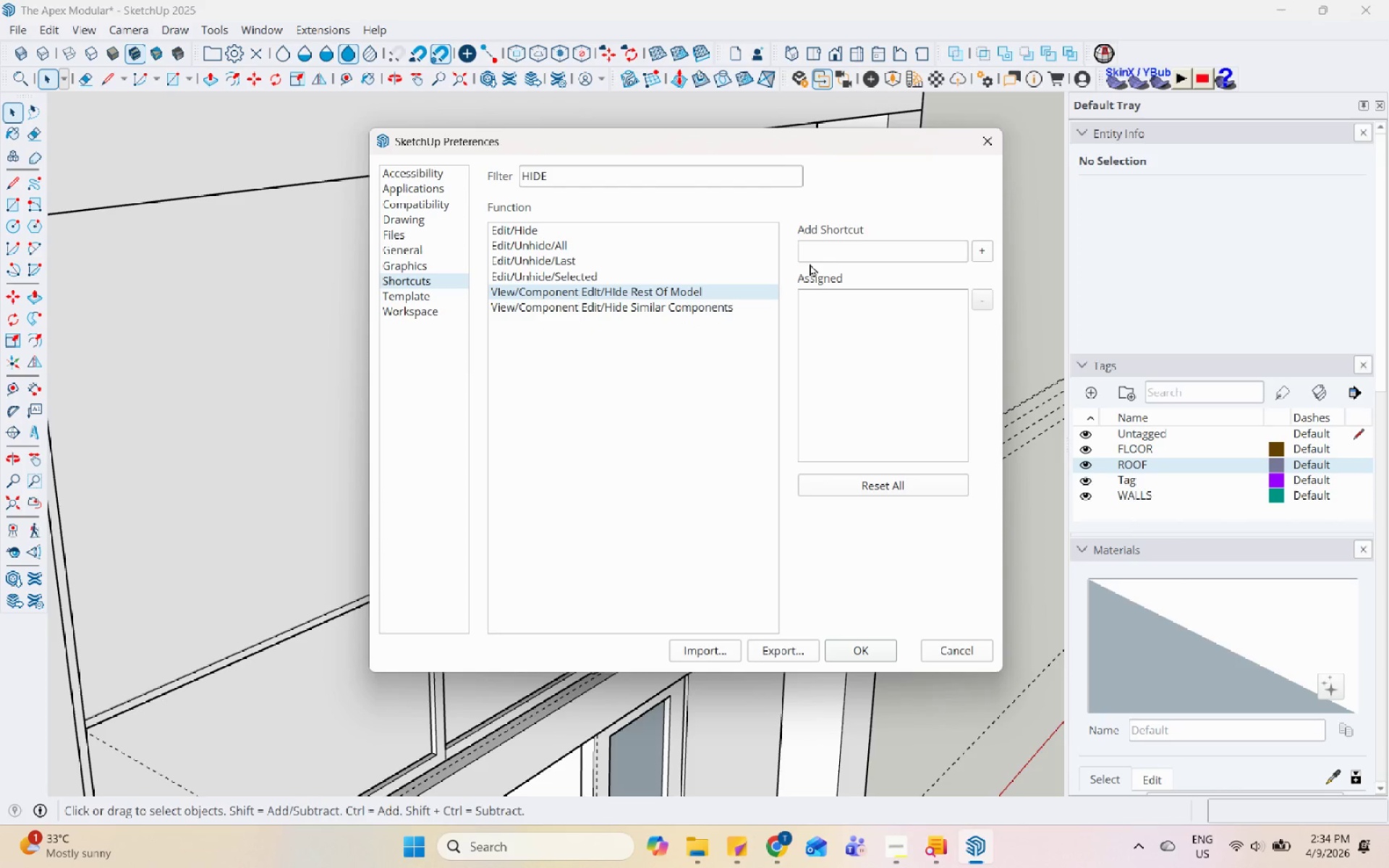 
left_click([828, 257])
 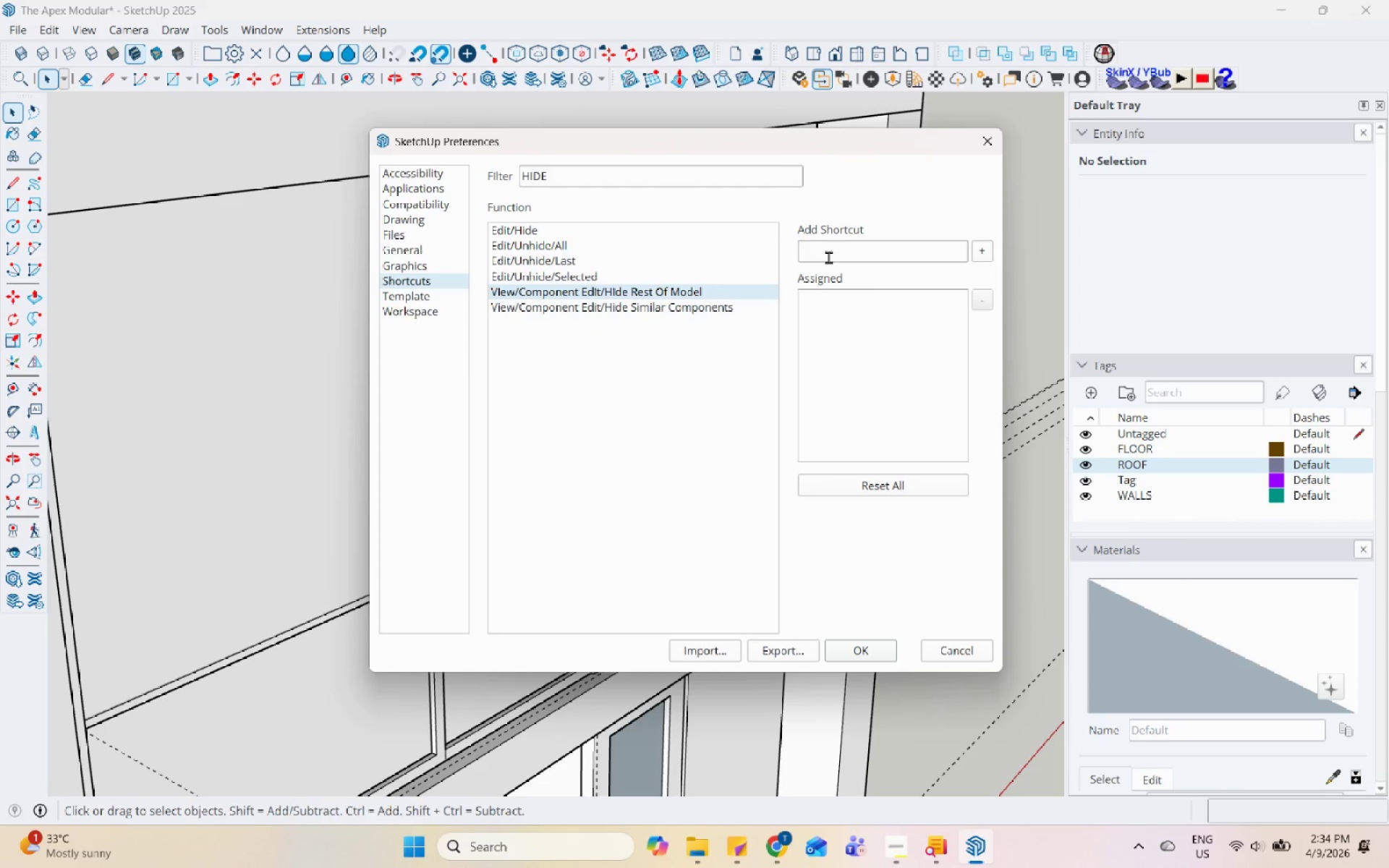 
key(I)
 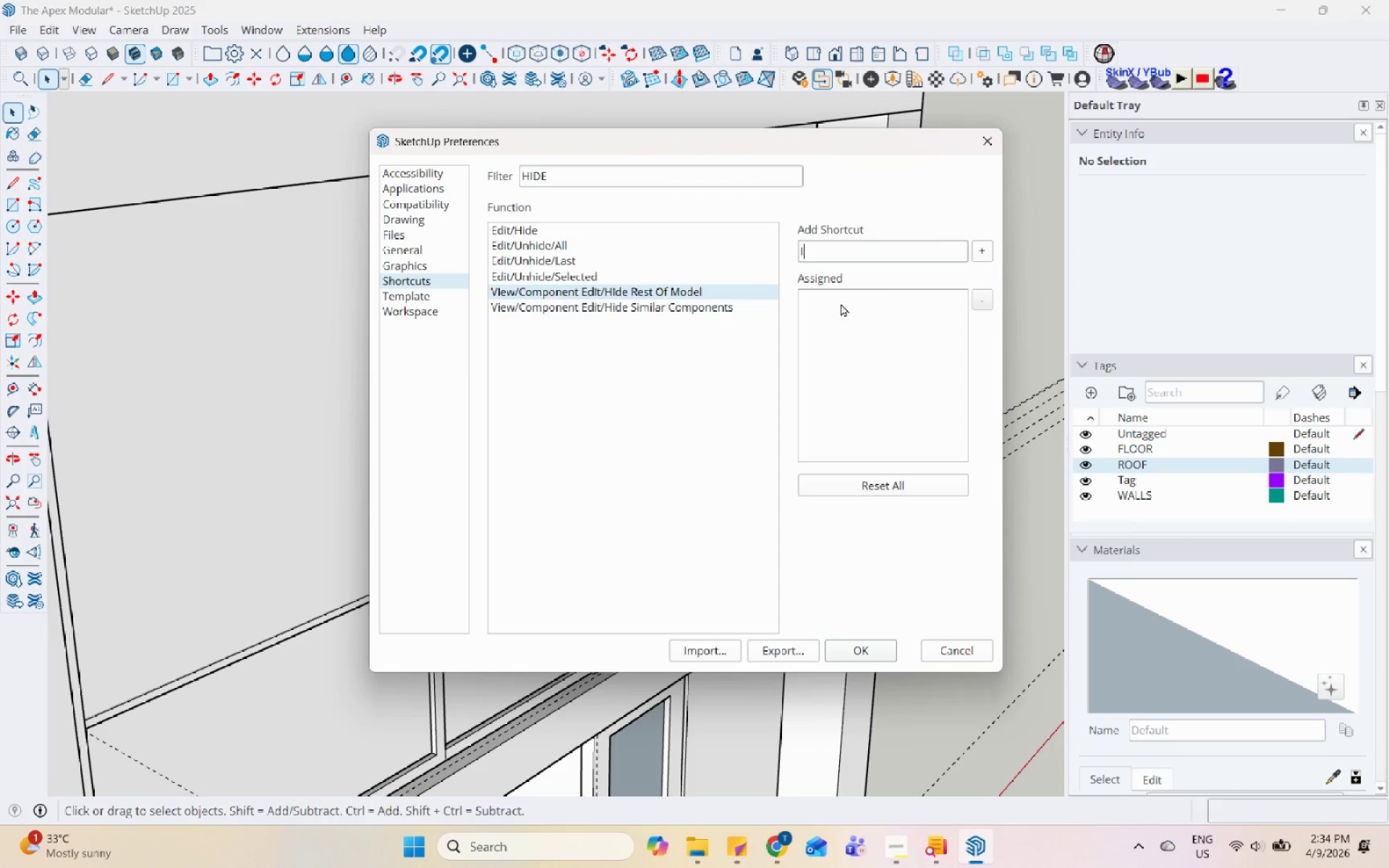 
left_click([992, 244])
 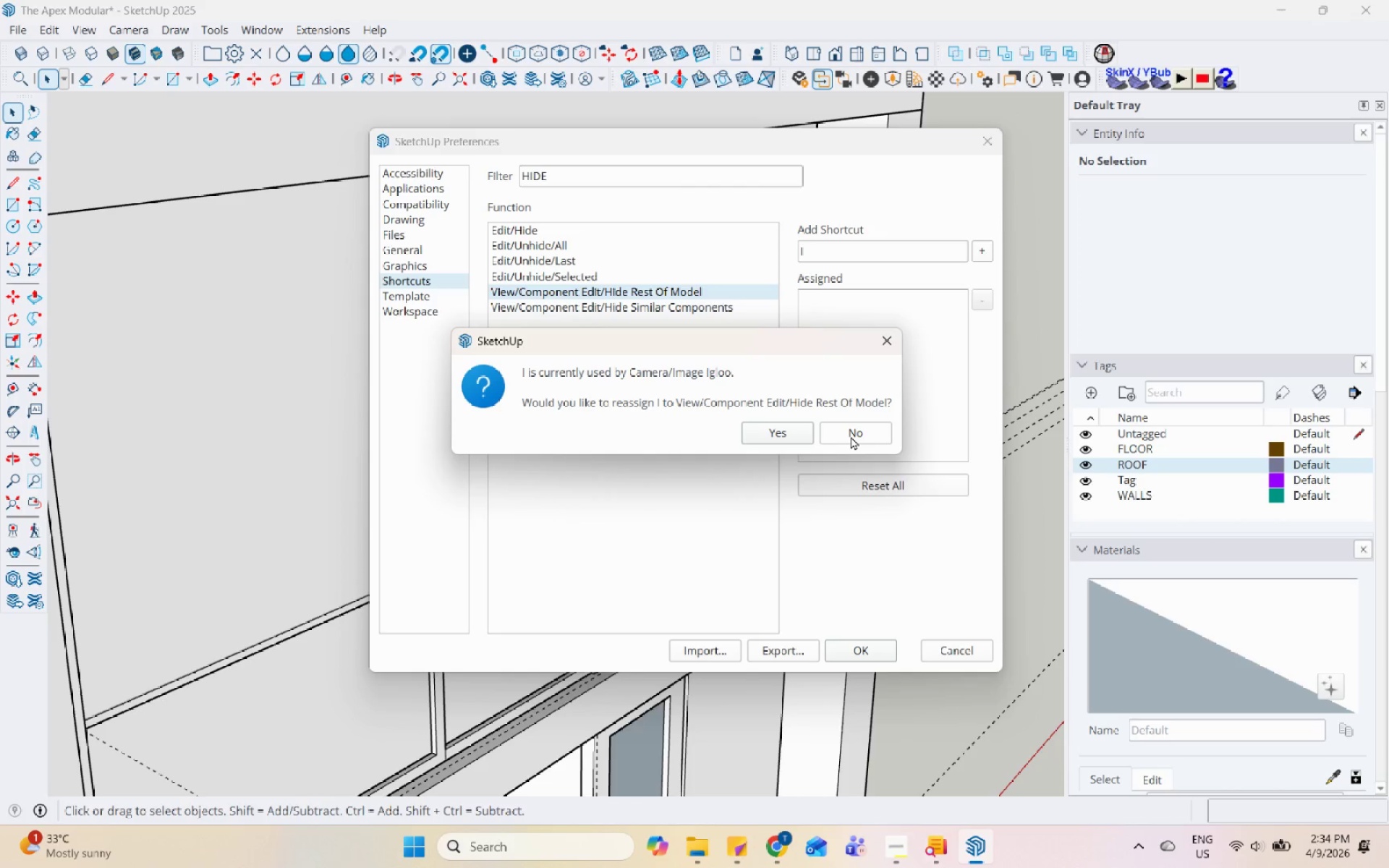 
left_click([851, 436])
 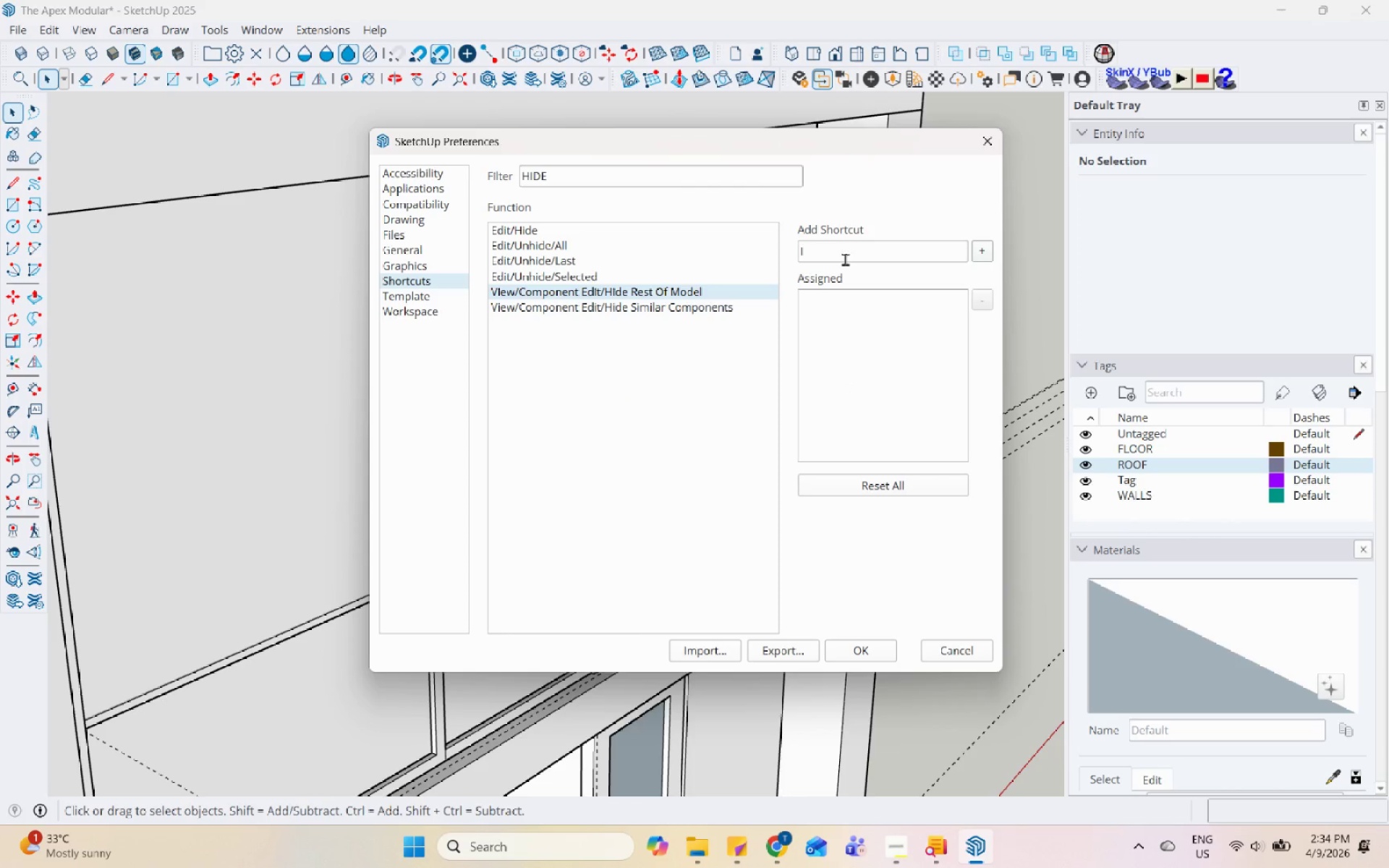 
left_click_drag(start_coordinate=[848, 254], to_coordinate=[579, 230])
 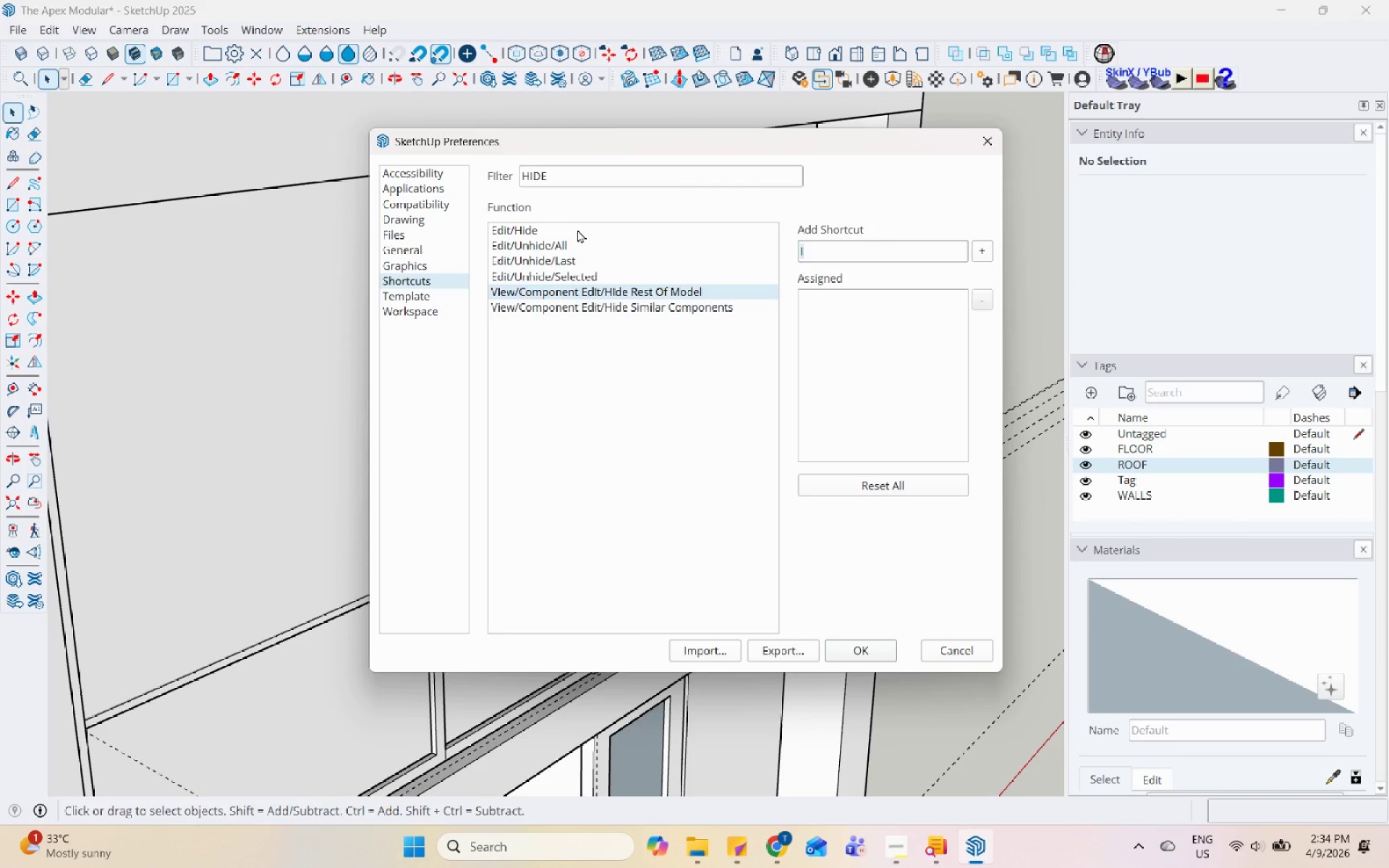 
key(A)
 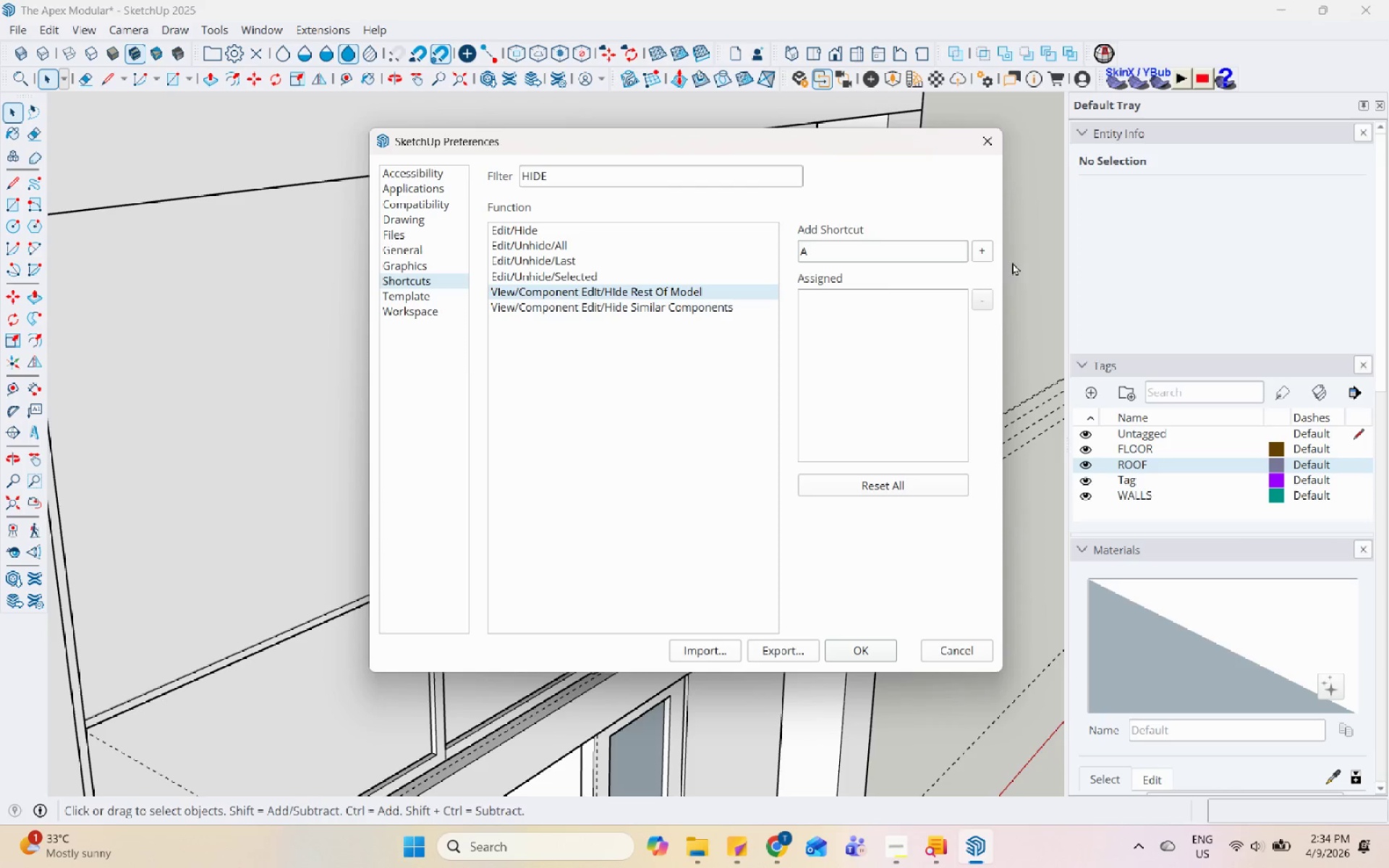 
left_click([979, 248])
 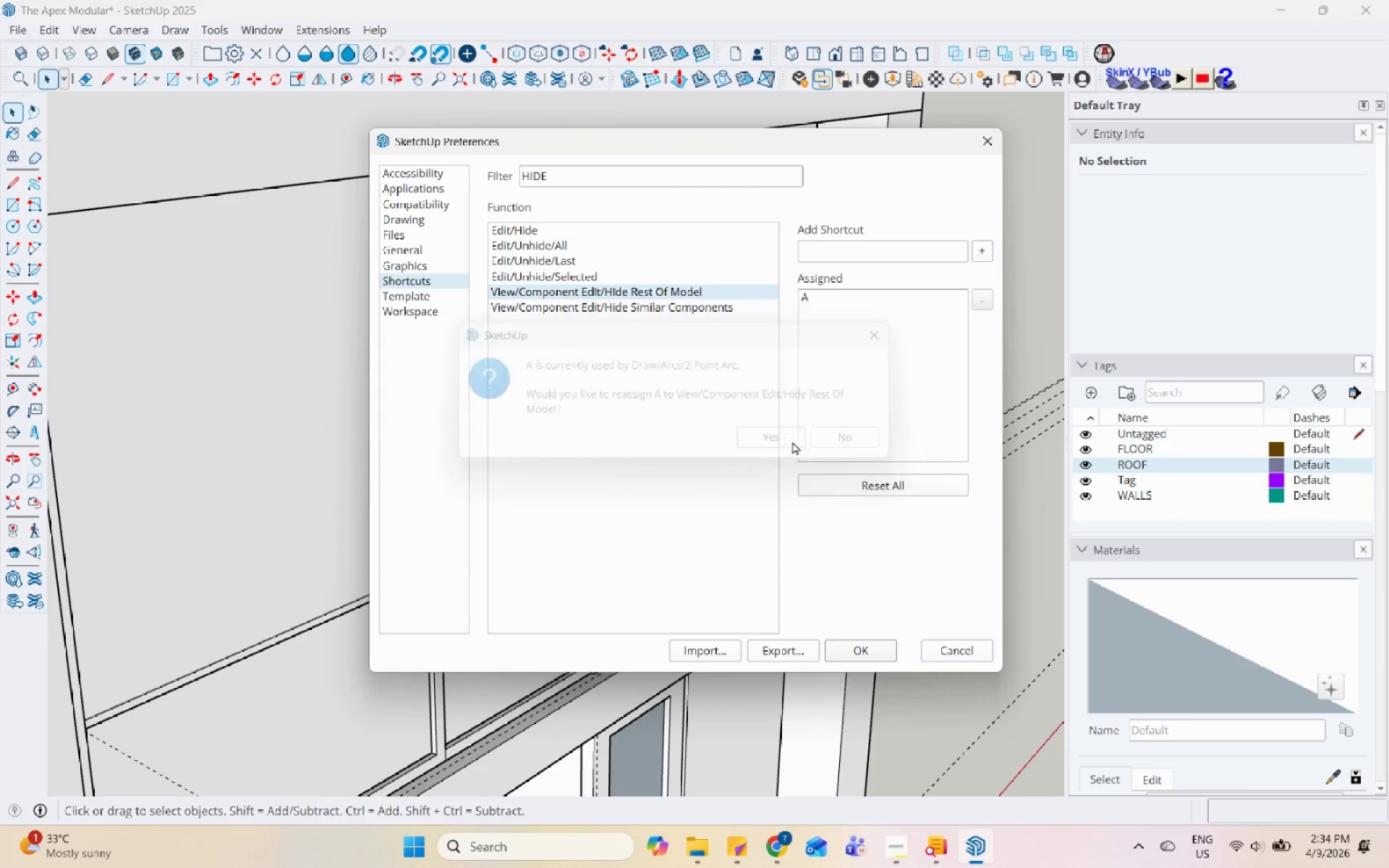 
left_click([863, 652])
 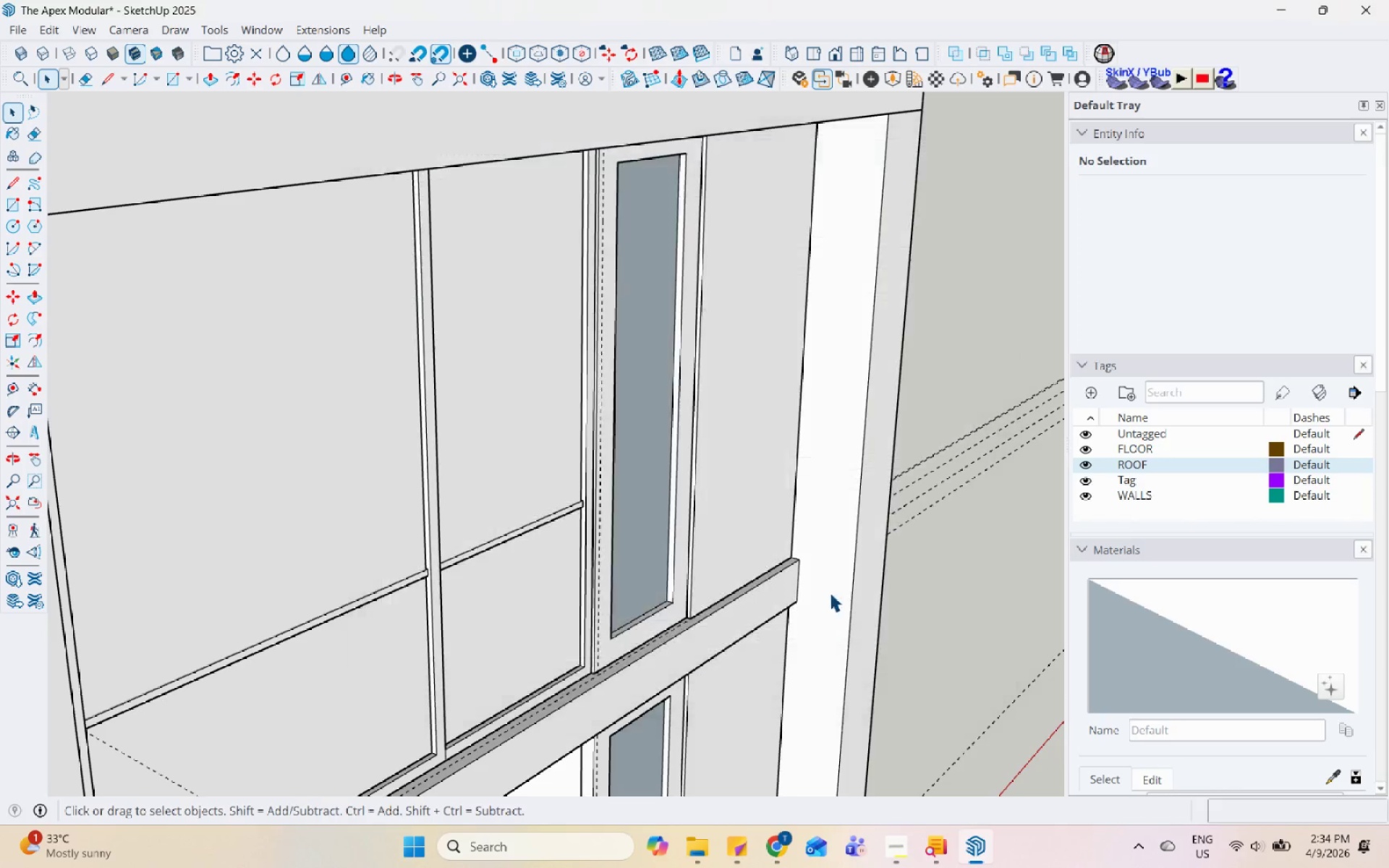 
scroll: coordinate [597, 420], scroll_direction: down, amount: 8.0
 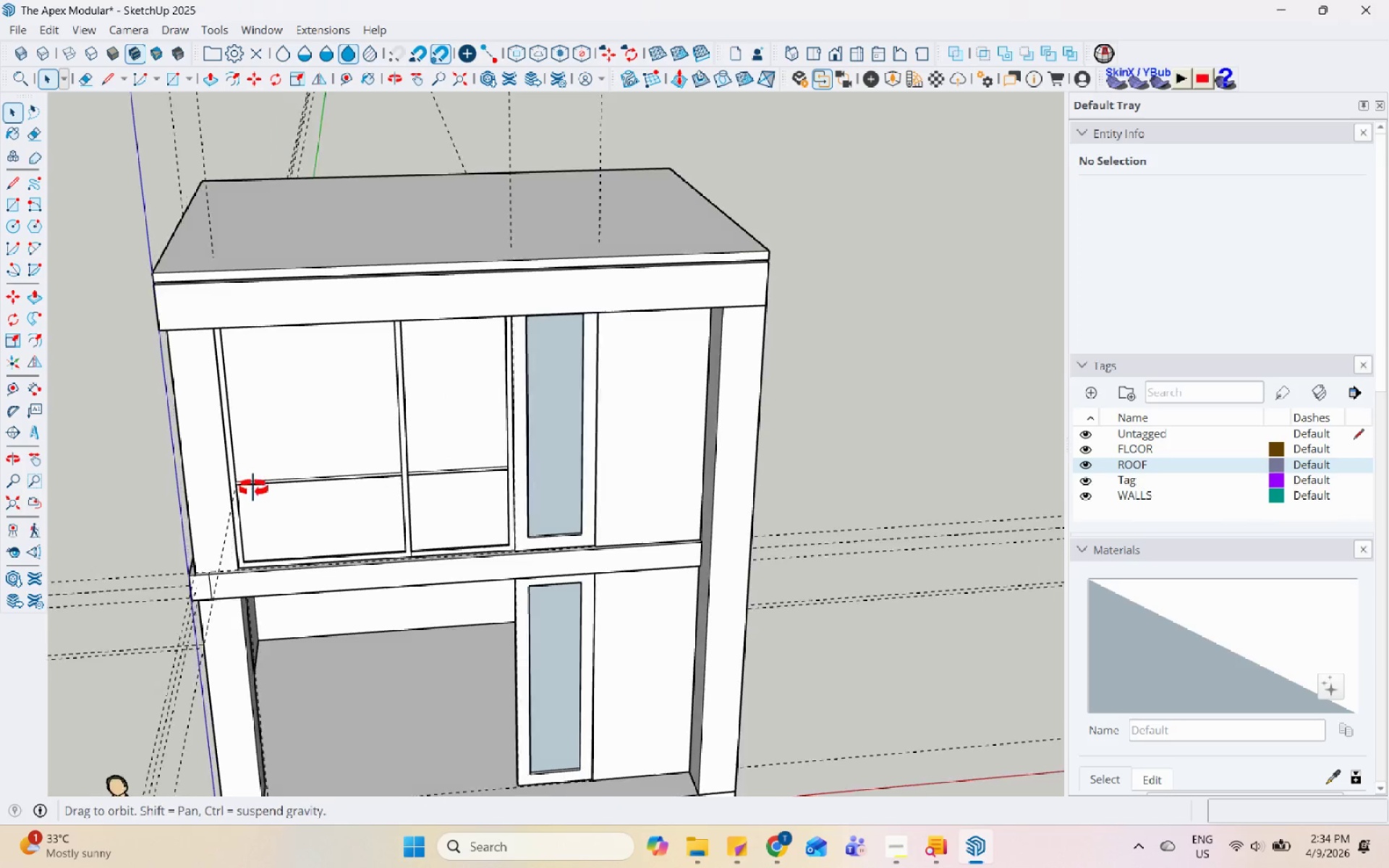 
scroll: coordinate [373, 509], scroll_direction: up, amount: 4.0
 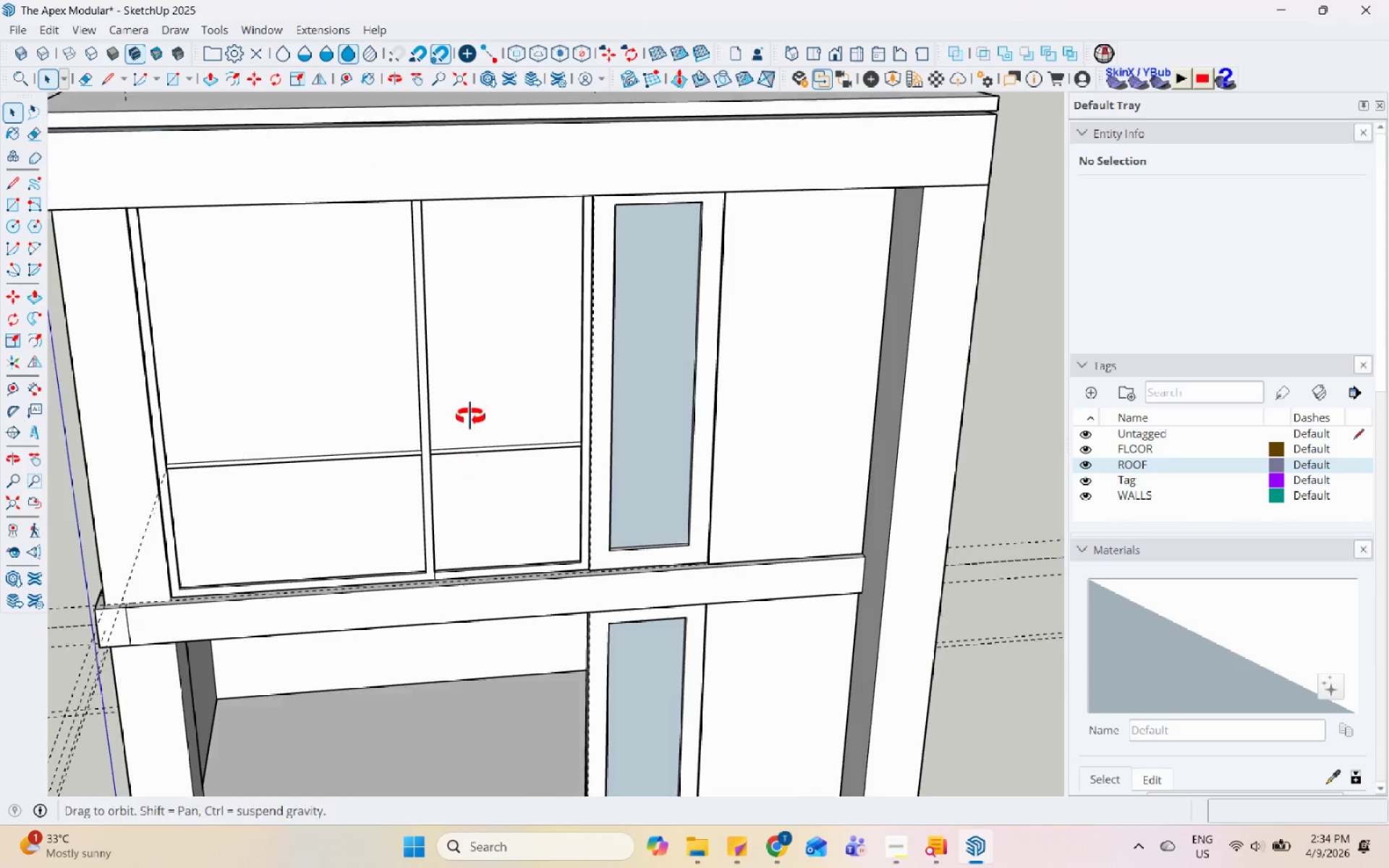 
left_click([482, 311])
 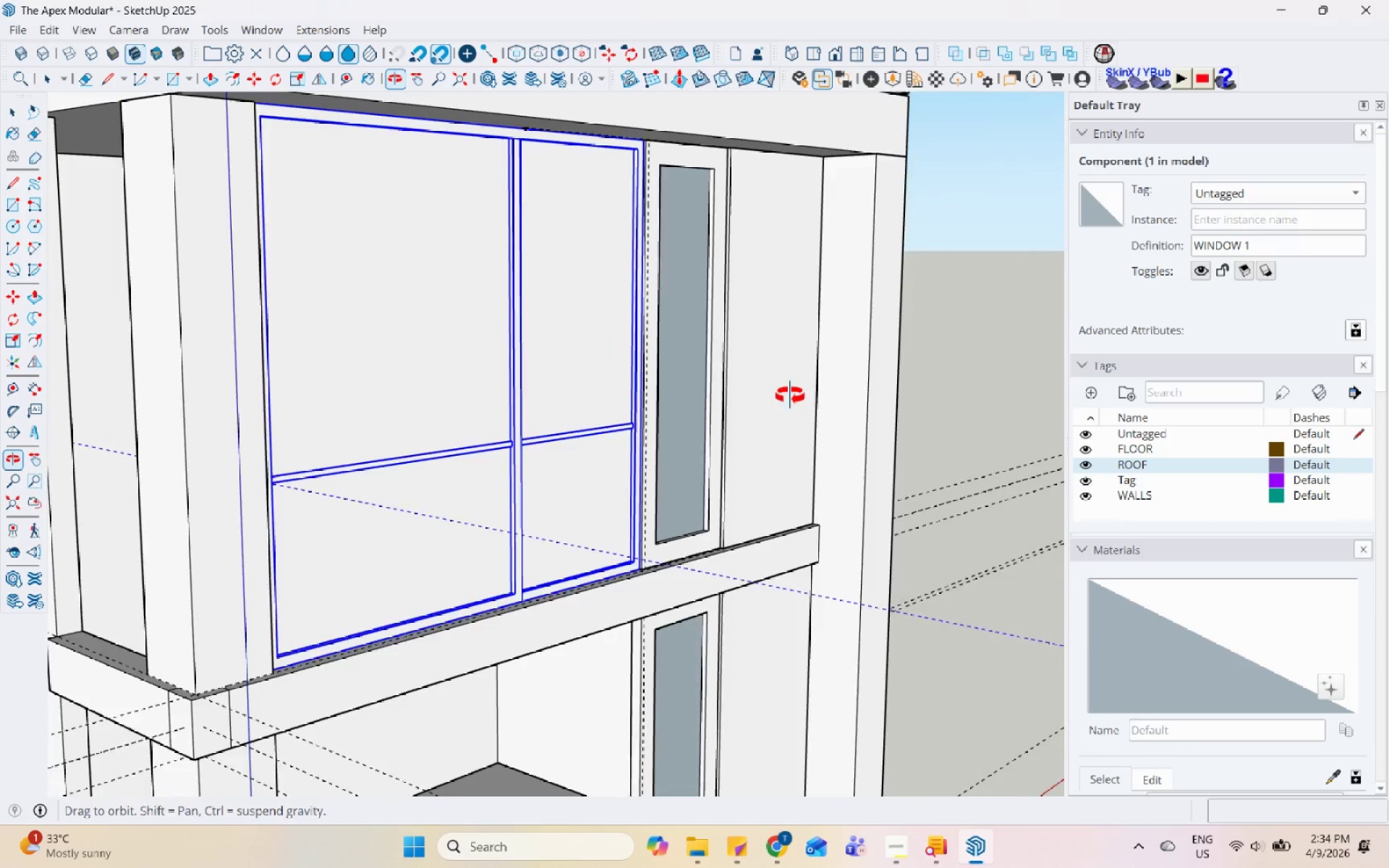 
scroll: coordinate [477, 305], scroll_direction: up, amount: 1.0
 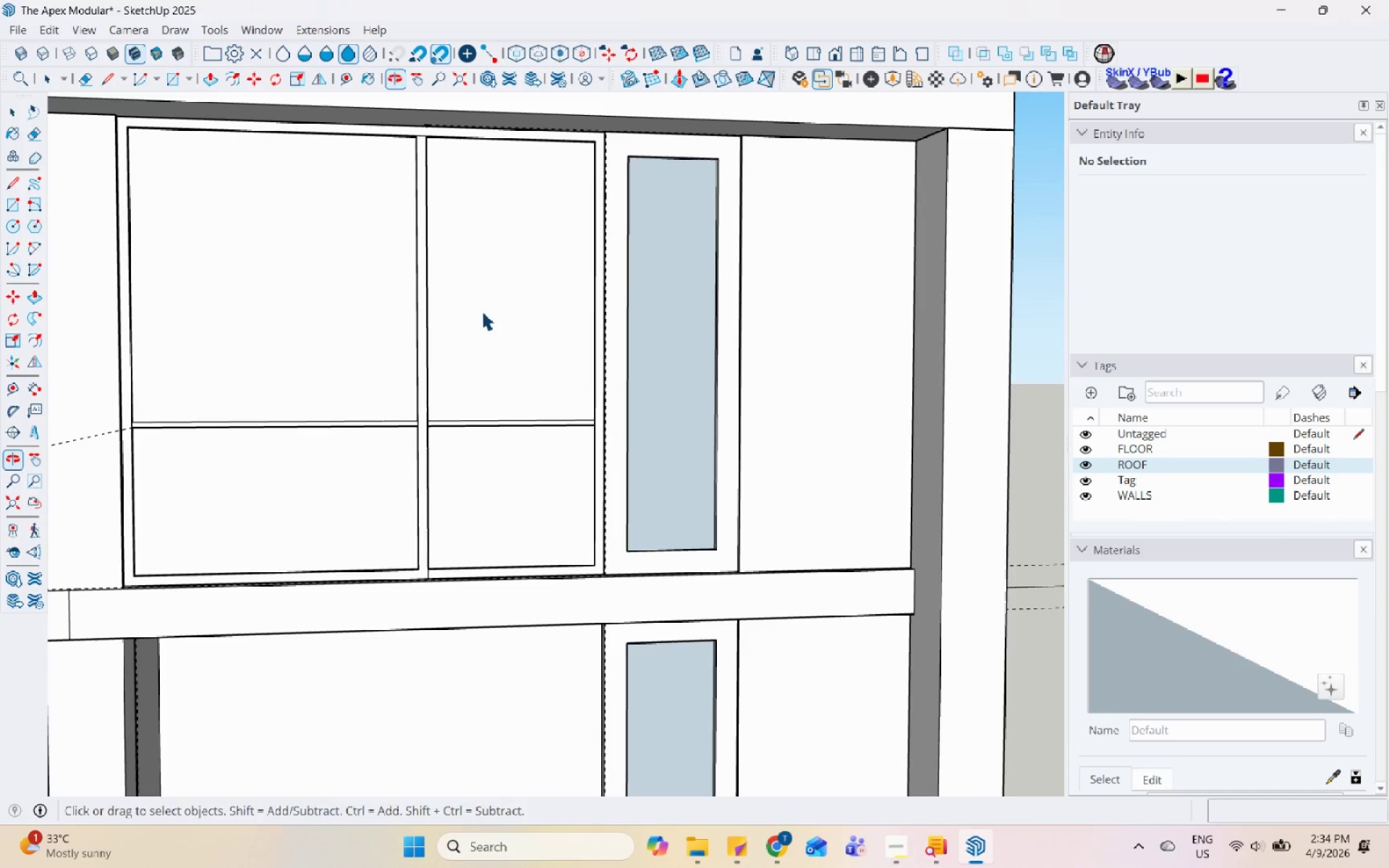 
middle_click([810, 406])
 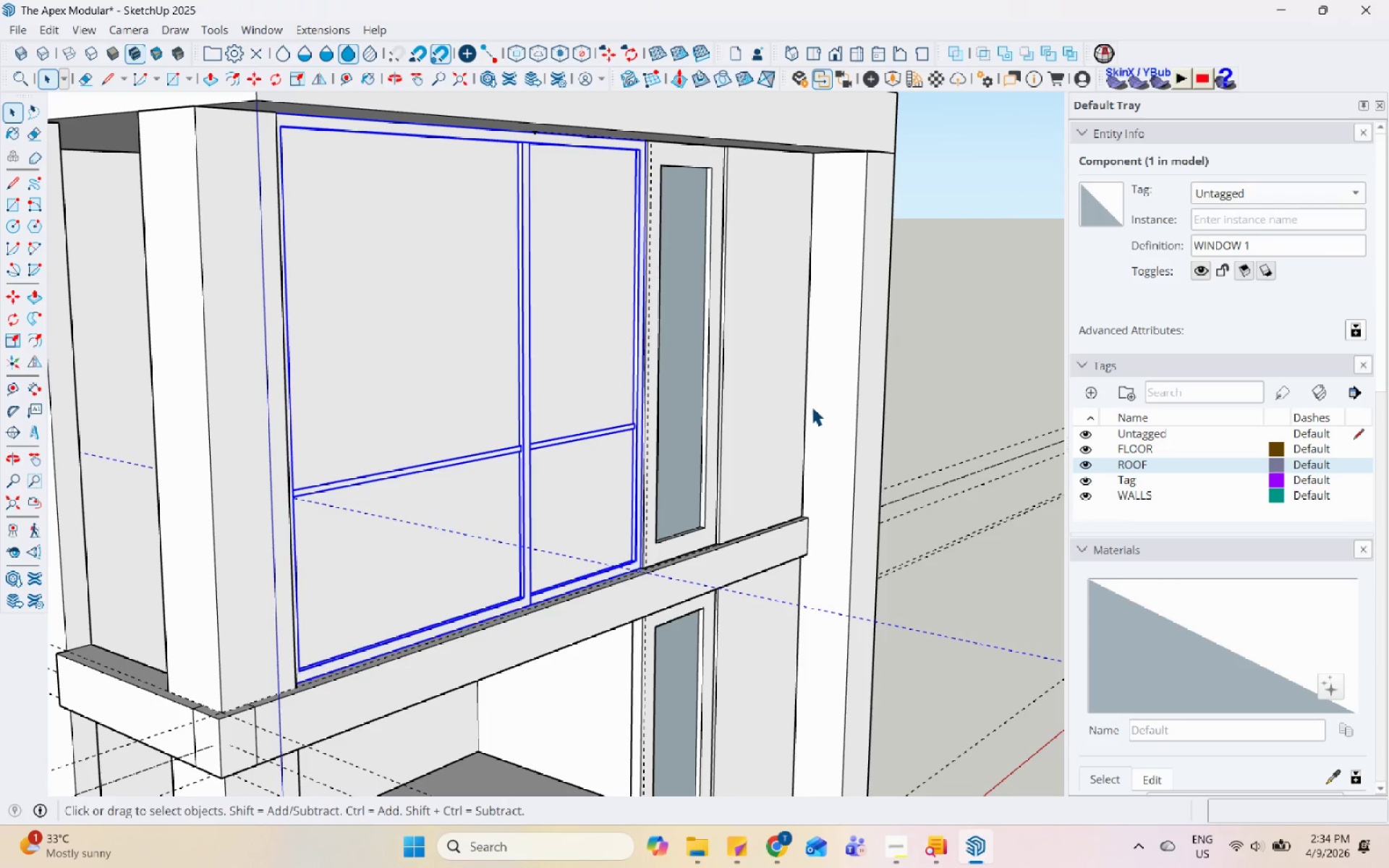 
scroll: coordinate [812, 407], scroll_direction: down, amount: 4.0
 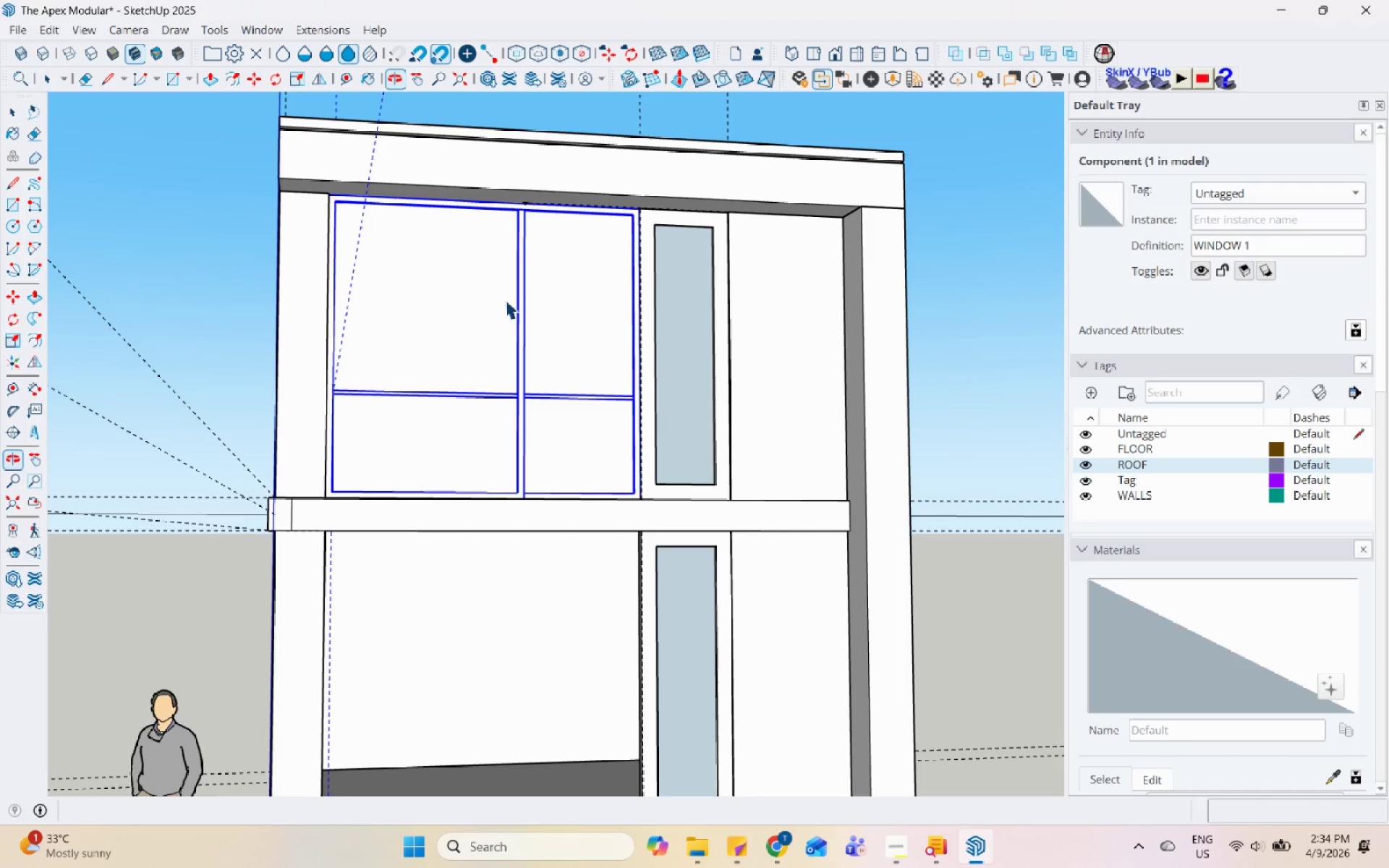 
scroll: coordinate [511, 303], scroll_direction: up, amount: 5.0
 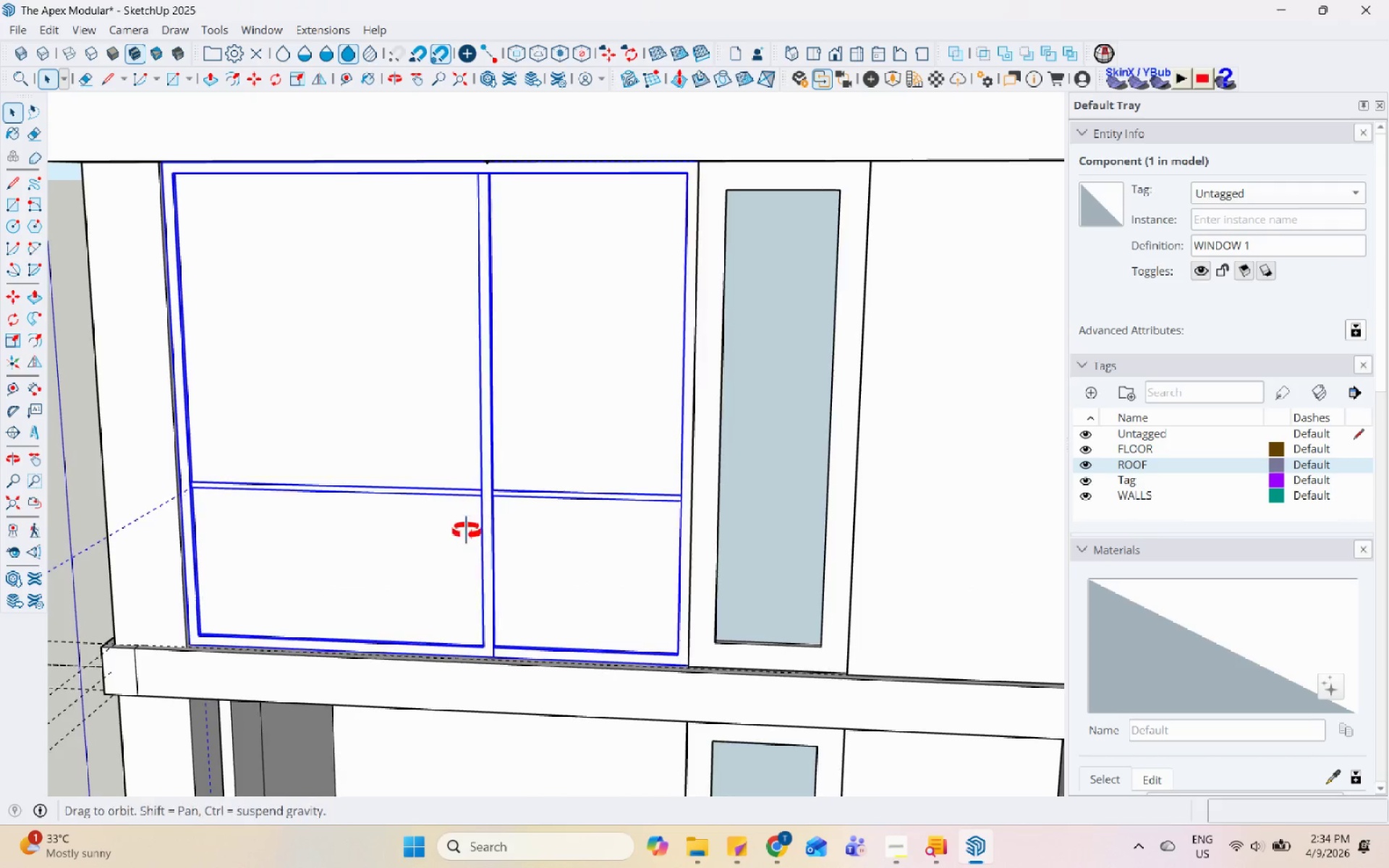 
left_click([902, 337])
 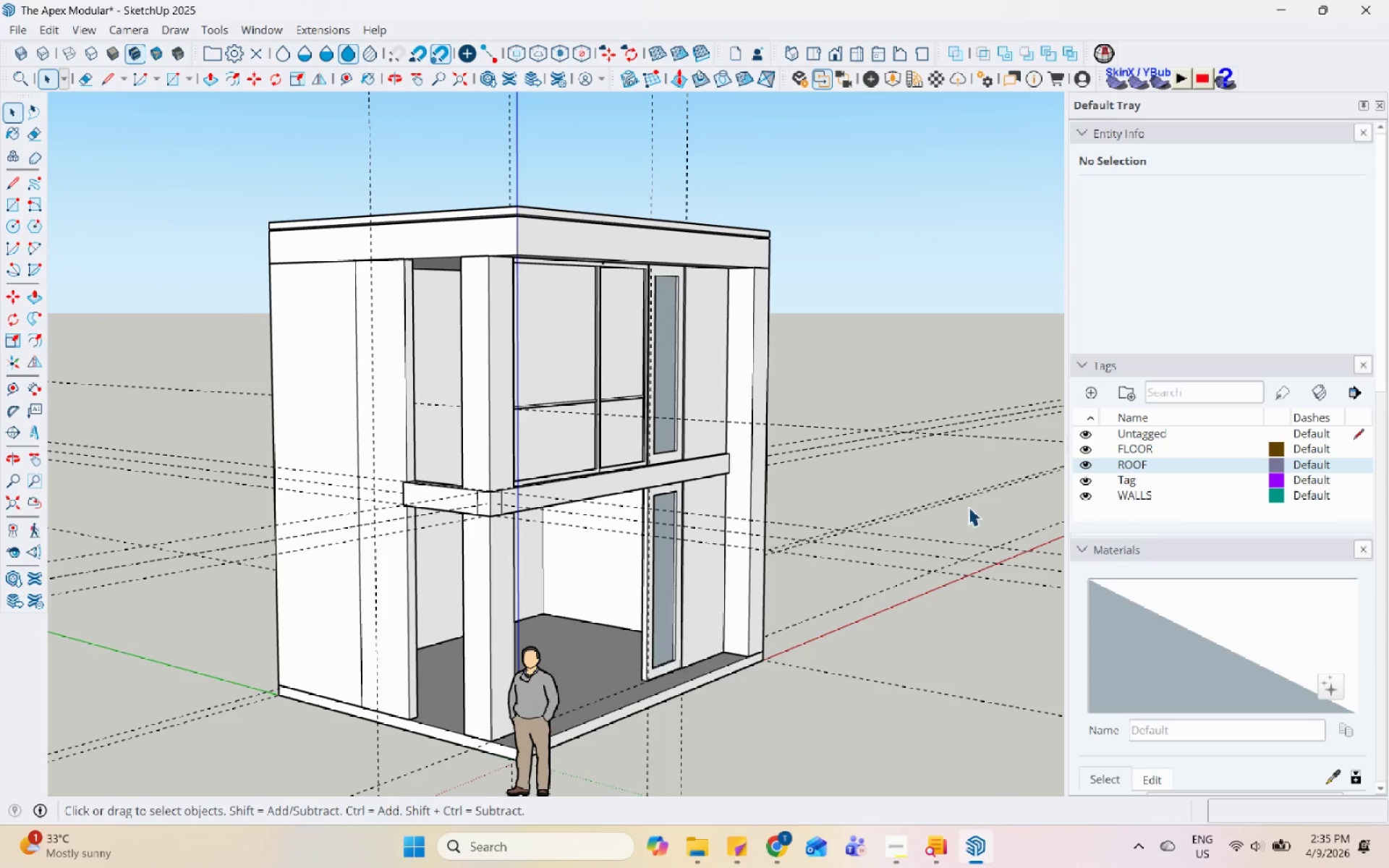 
scroll: coordinate [613, 340], scroll_direction: down, amount: 9.0
 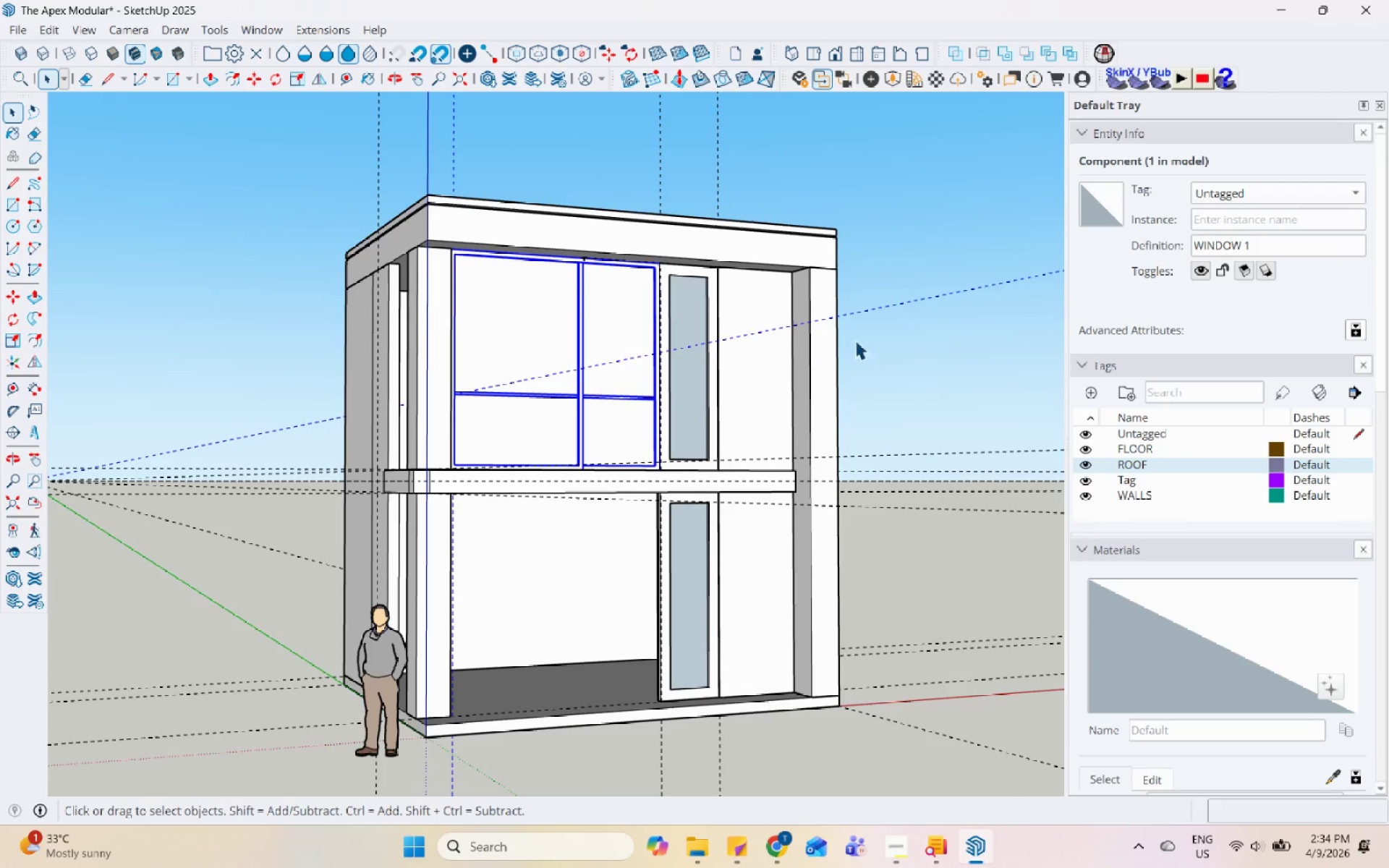 
wait(9.89)
 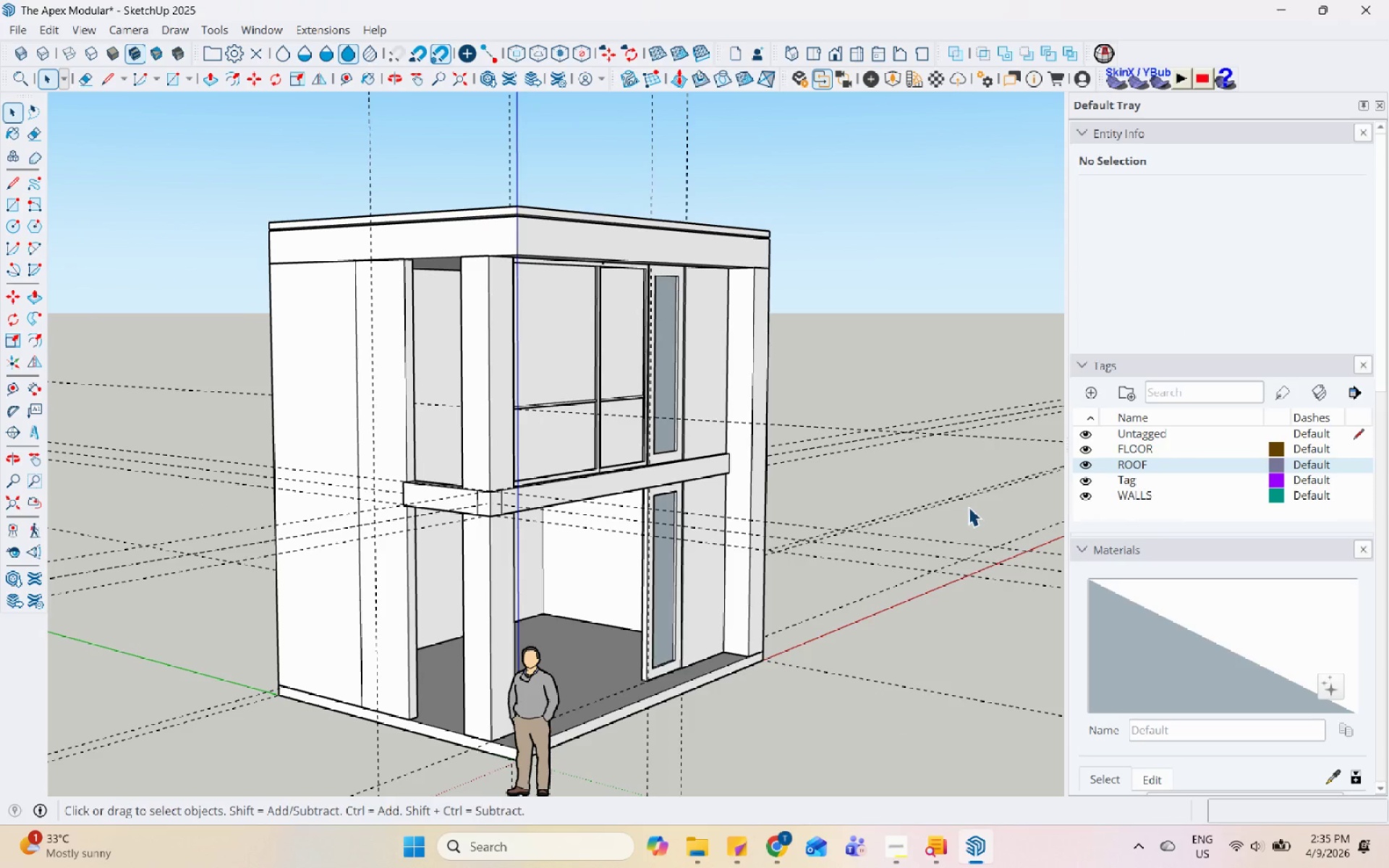 
scroll: coordinate [347, 672], scroll_direction: up, amount: 6.0
 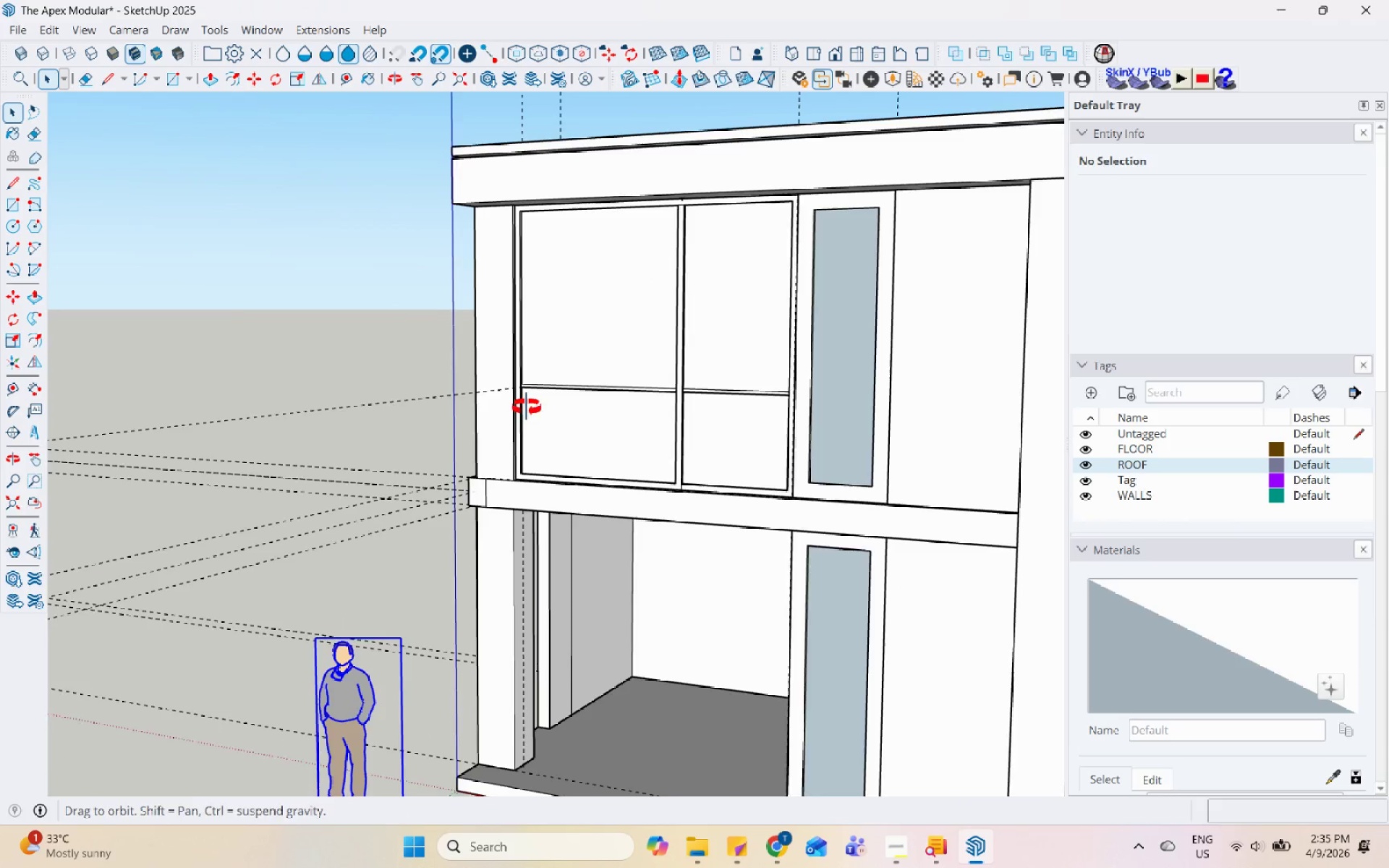 
key(M)
 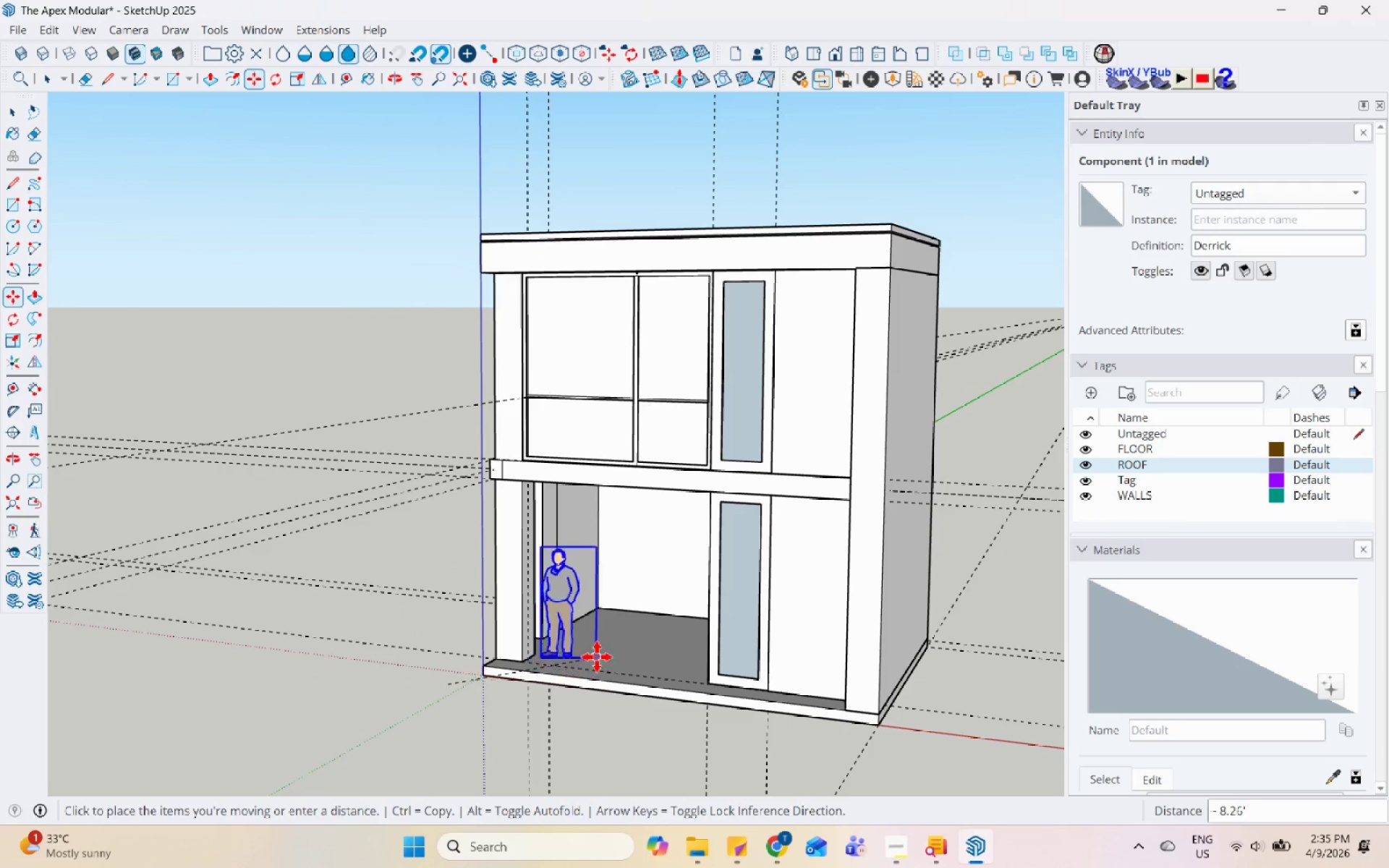 
scroll: coordinate [547, 420], scroll_direction: down, amount: 4.0
 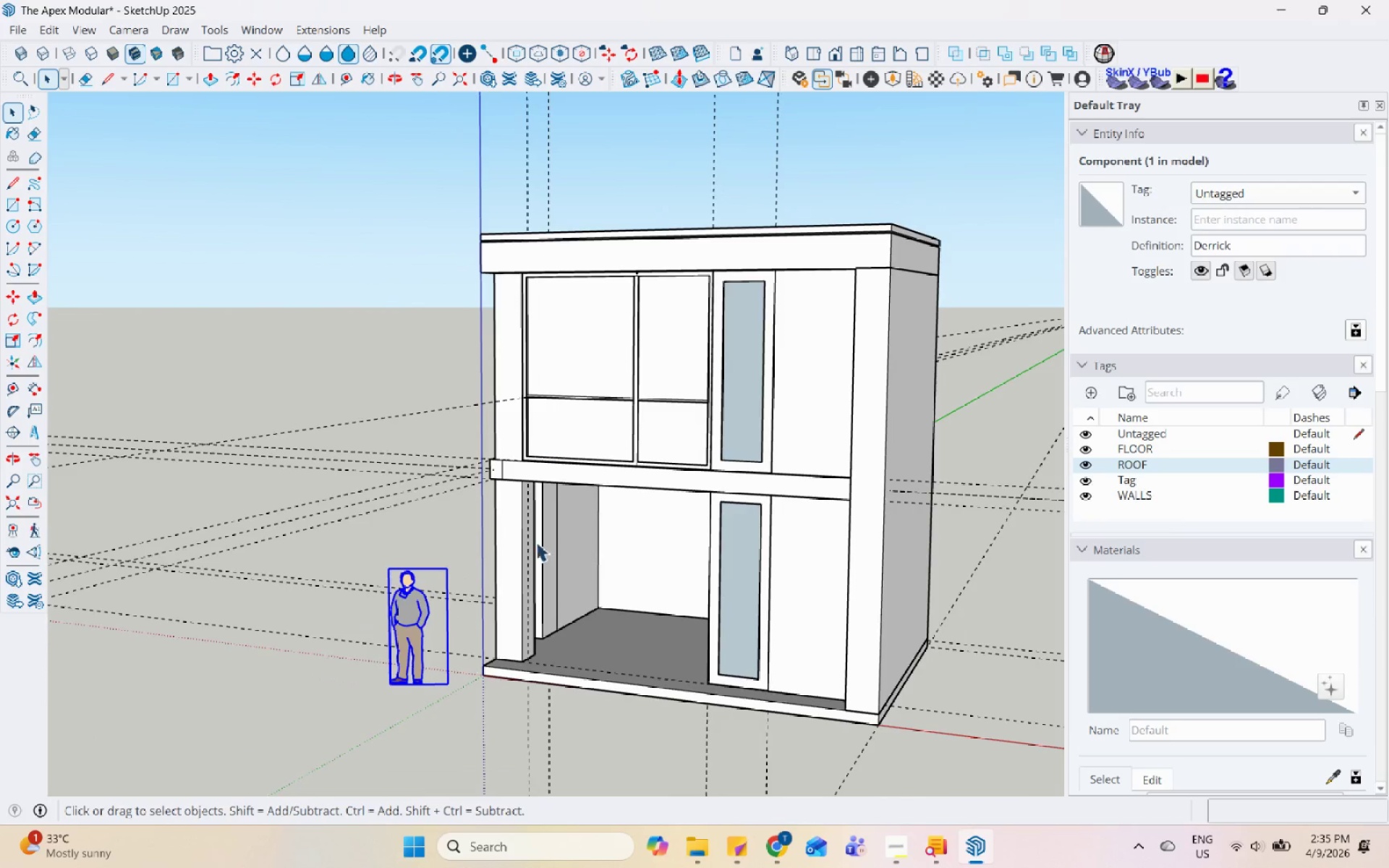 
left_click([608, 647])
 